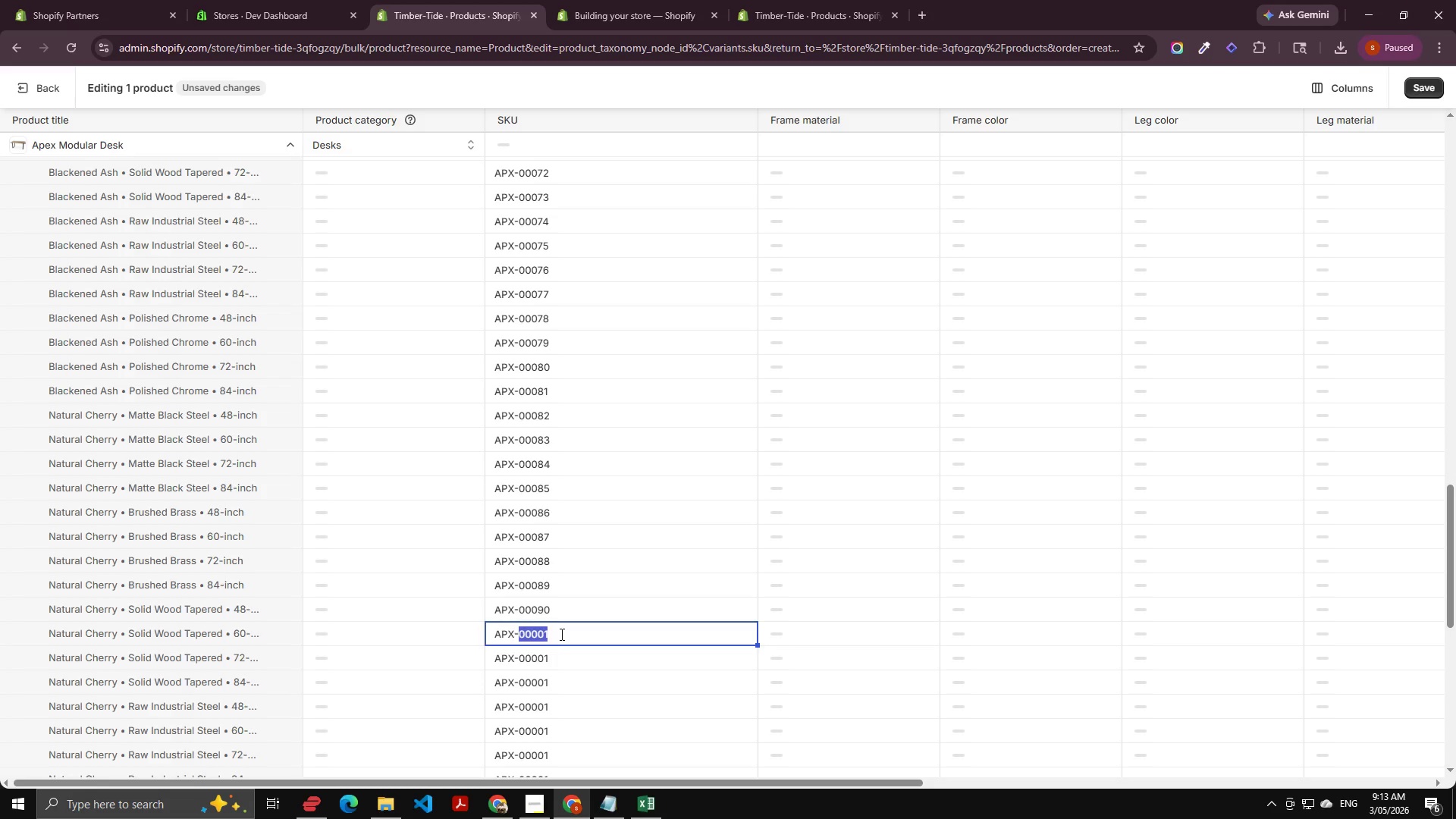 
key(ArrowRight)
 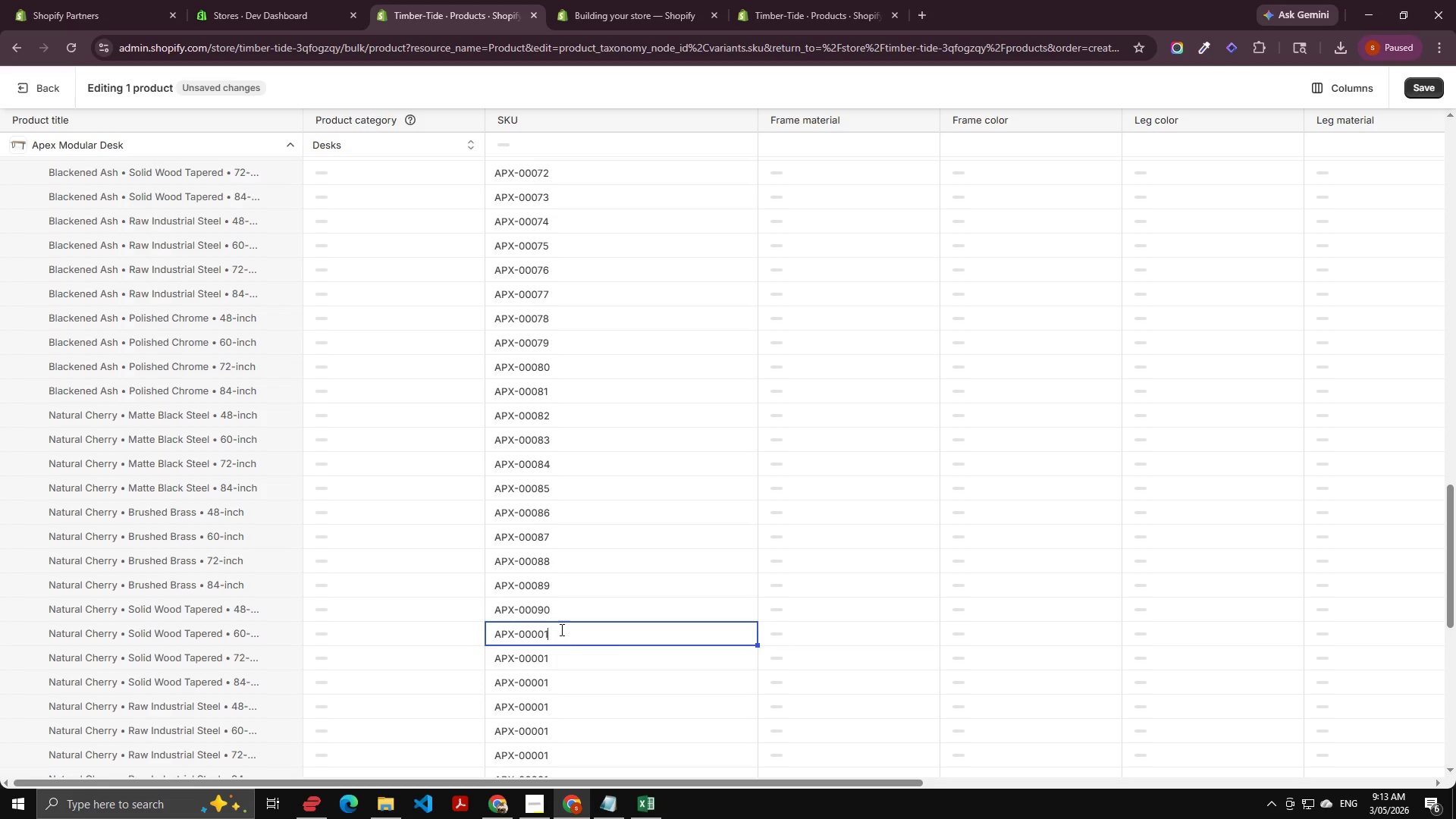 
key(Backspace)
 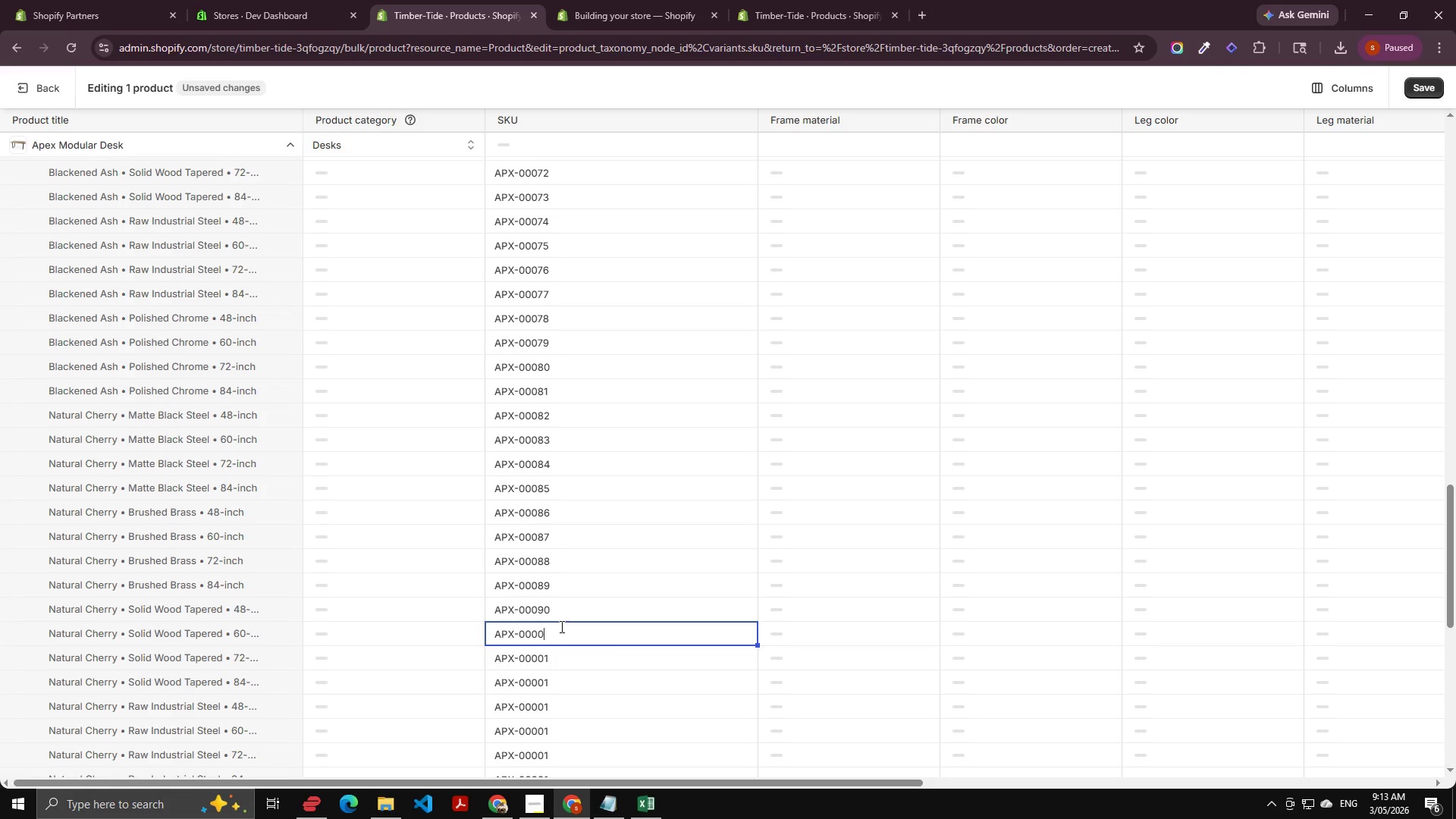 
key(Backspace)
 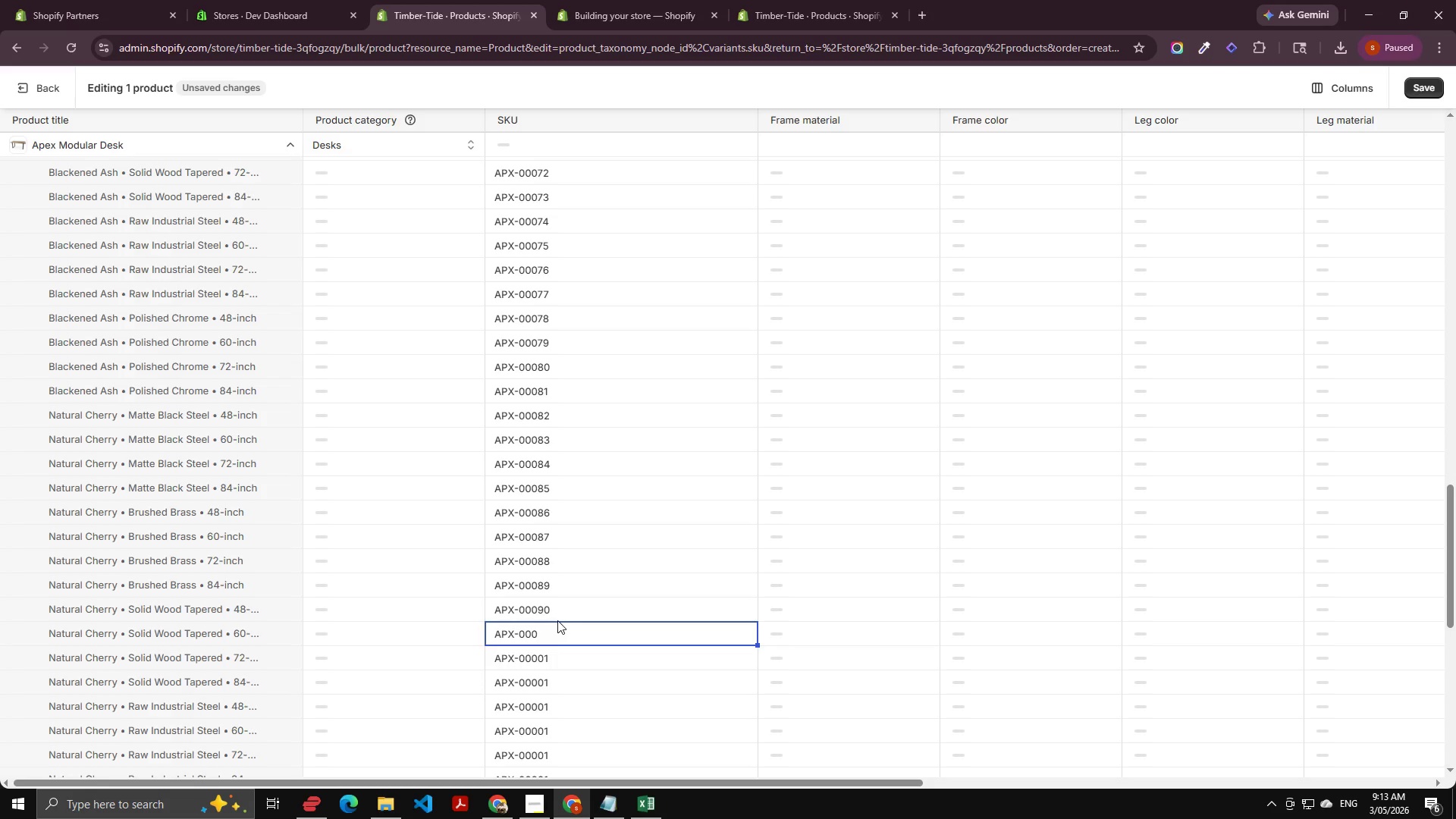 
key(Numpad9)
 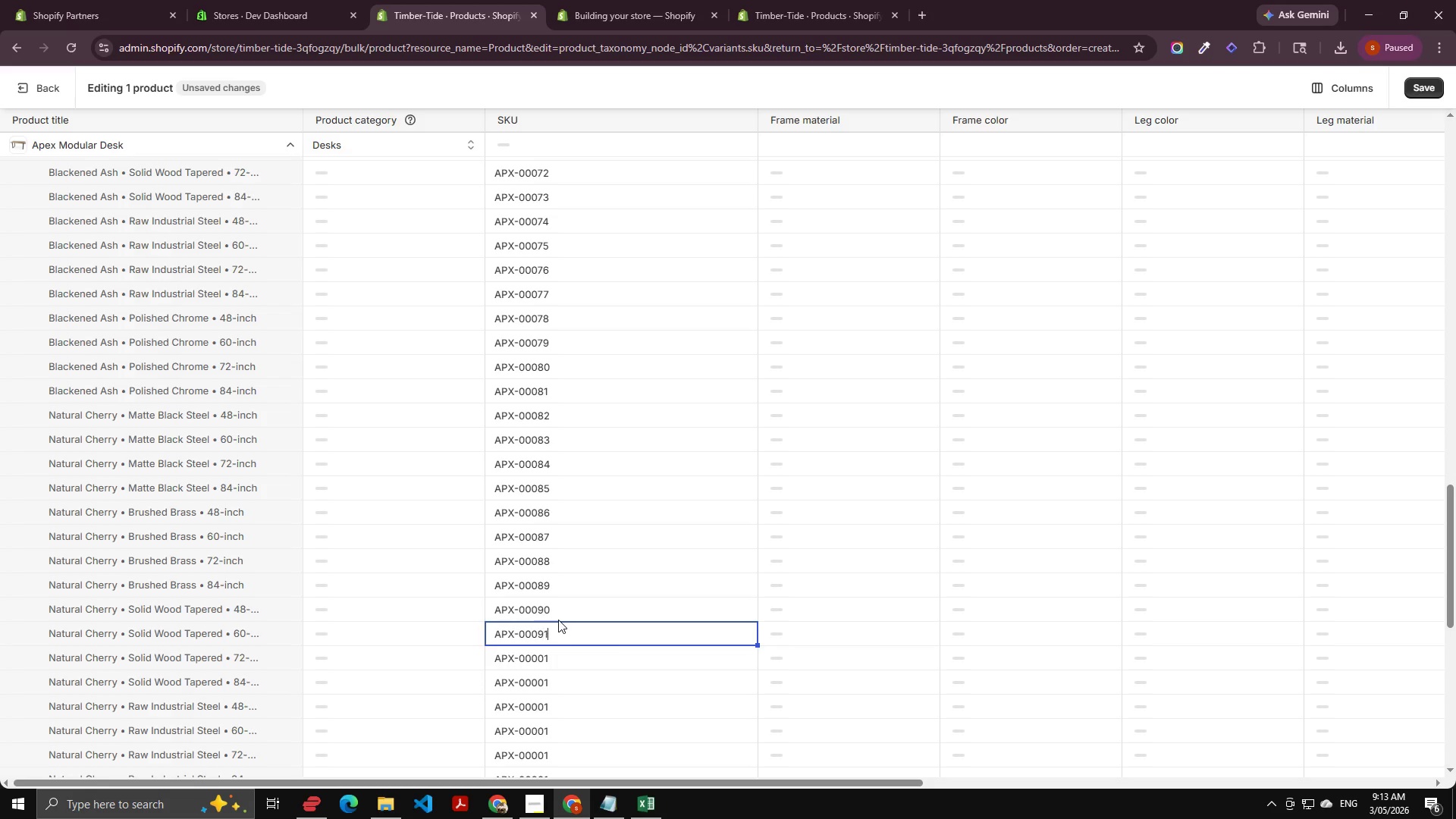 
key(Numpad1)
 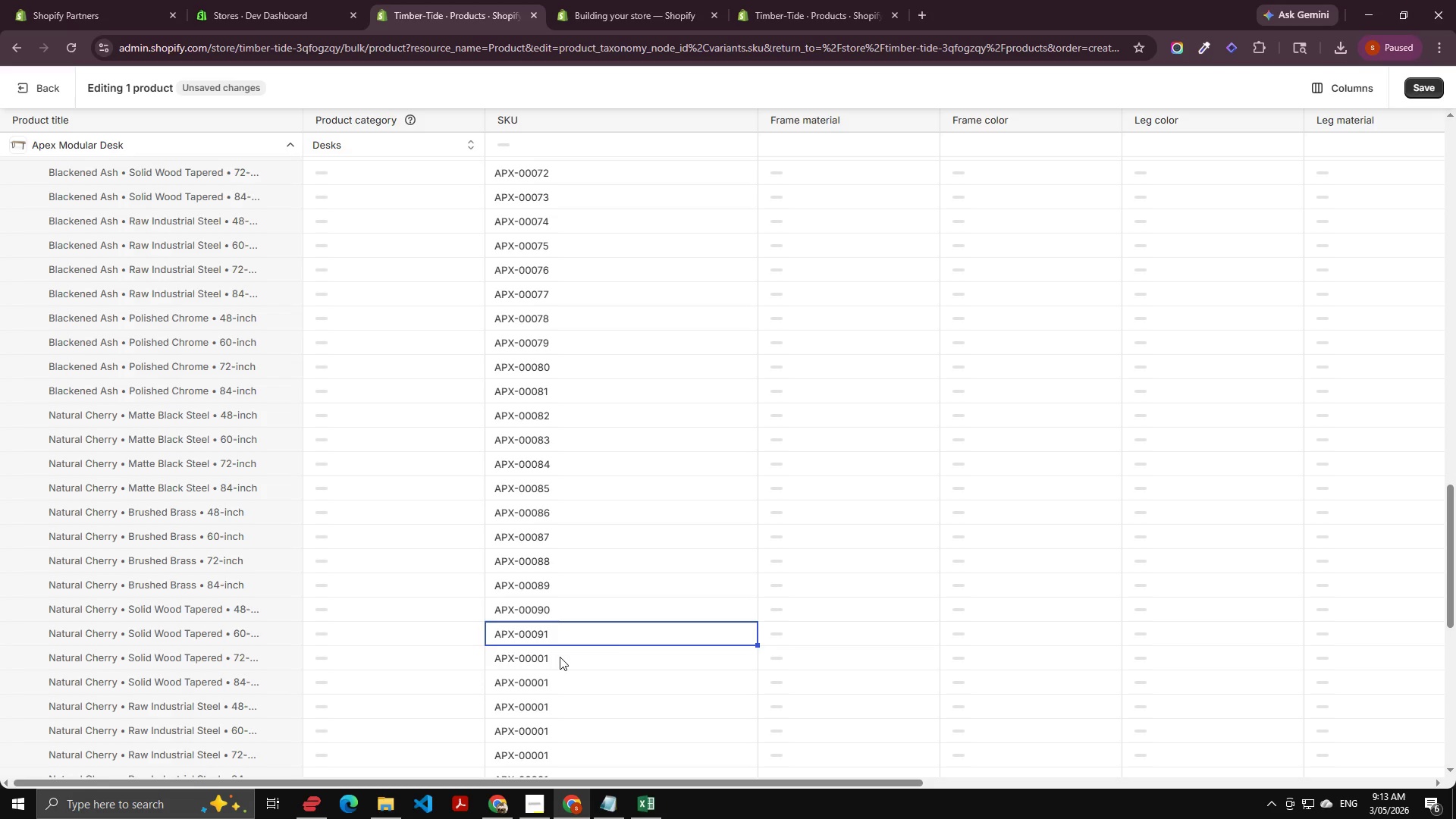 
double_click([560, 657])
 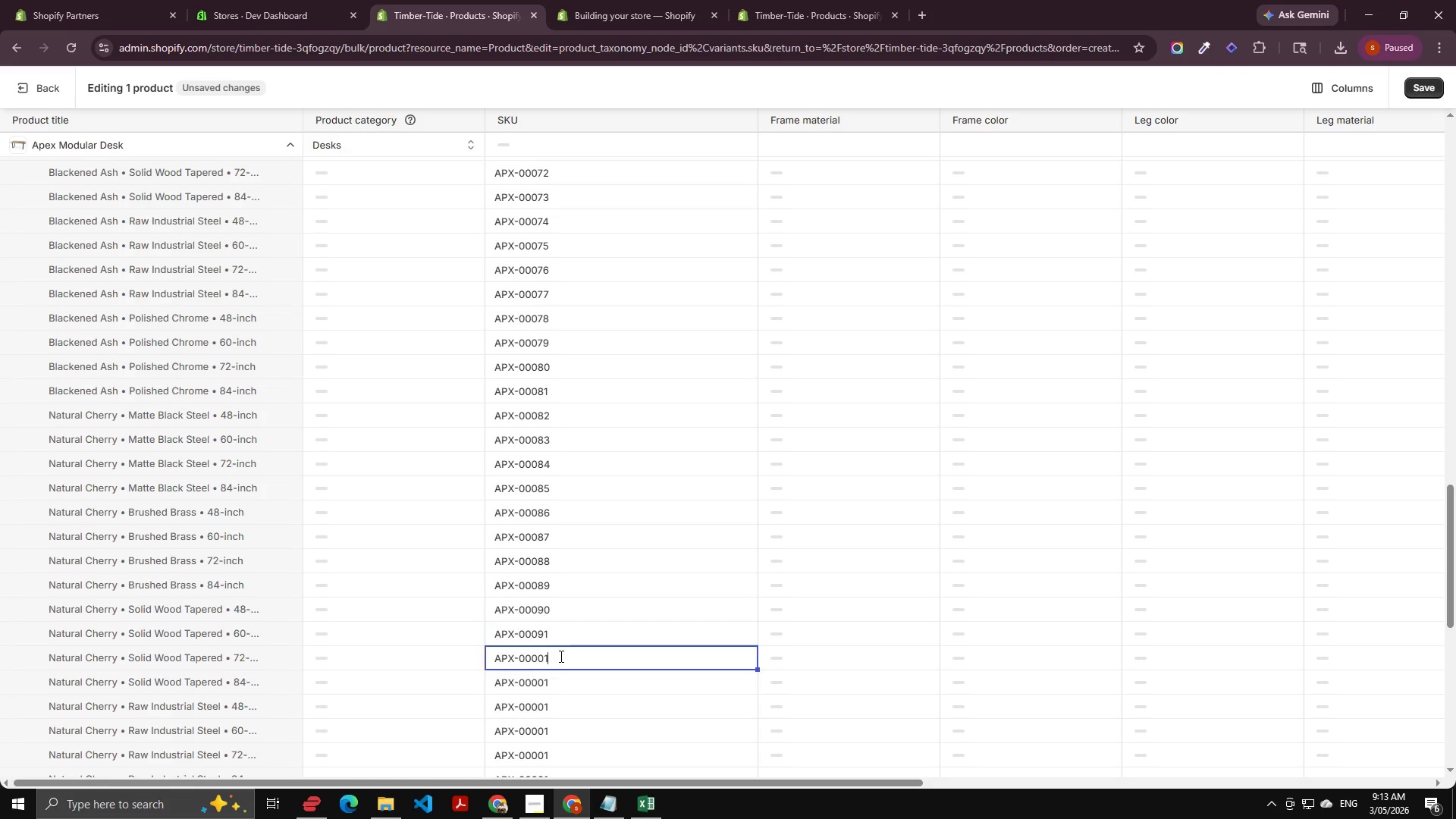 
key(ArrowRight)
 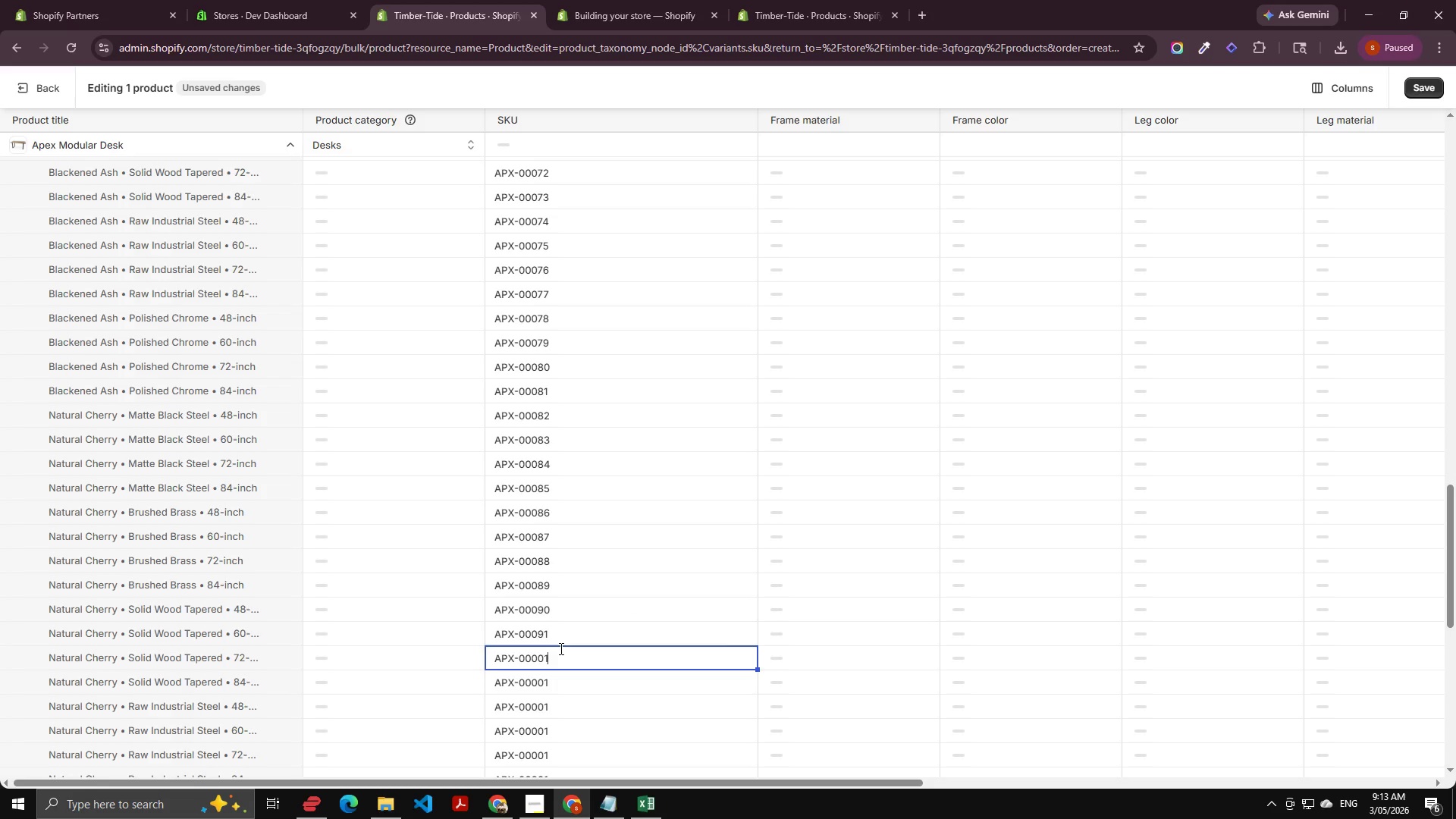 
key(Backspace)
 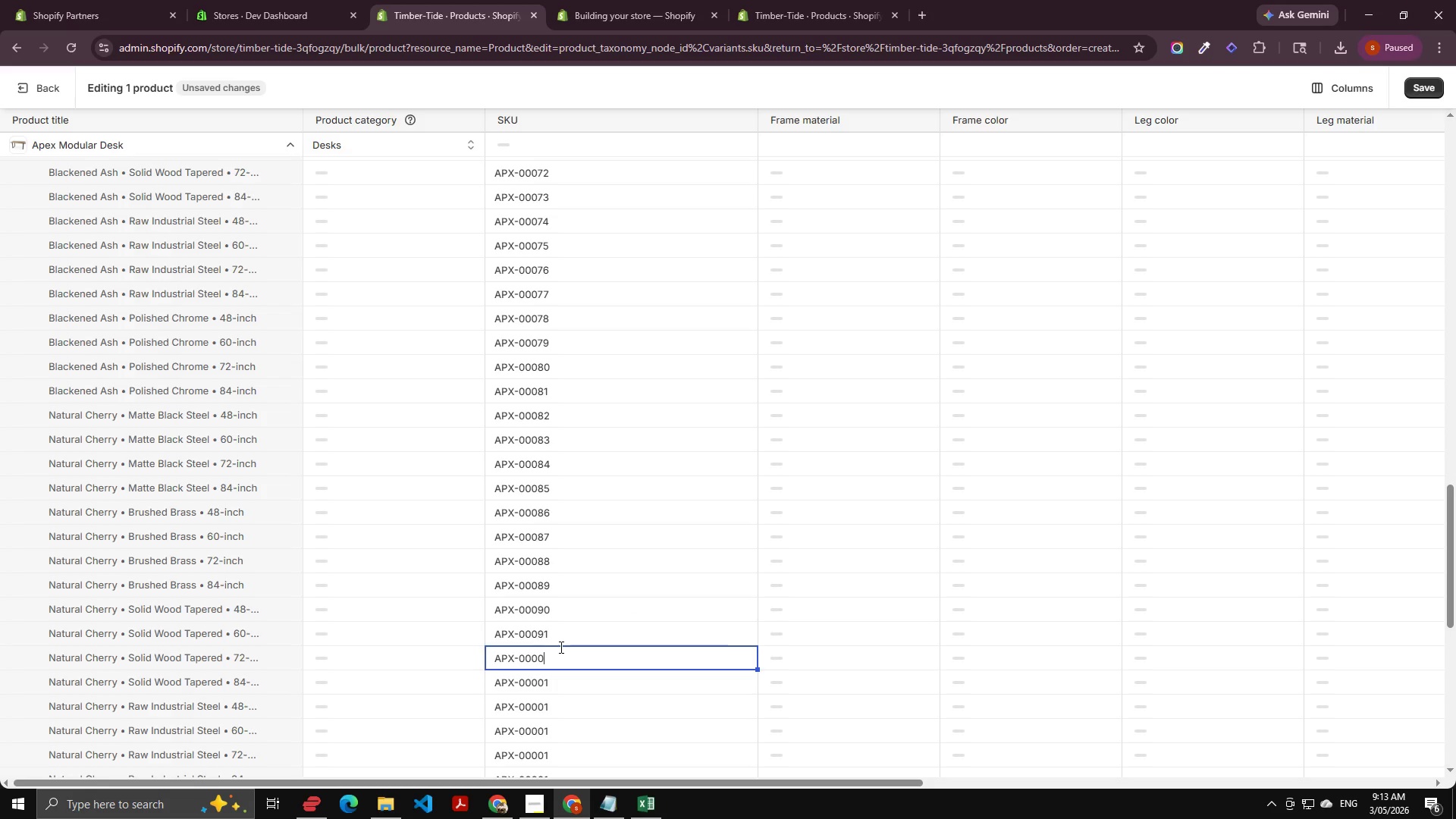 
key(Backspace)
 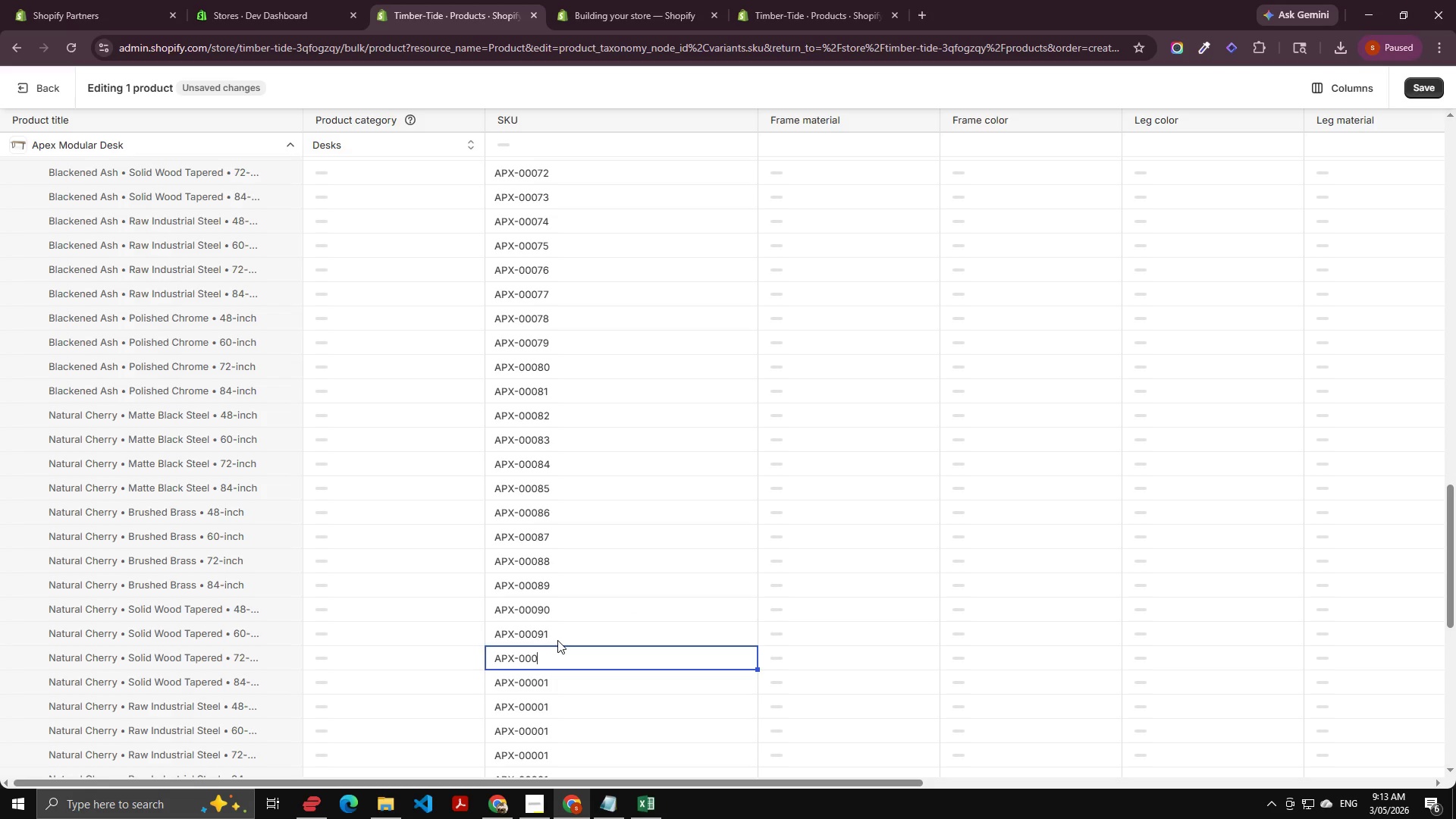 
key(Numpad9)
 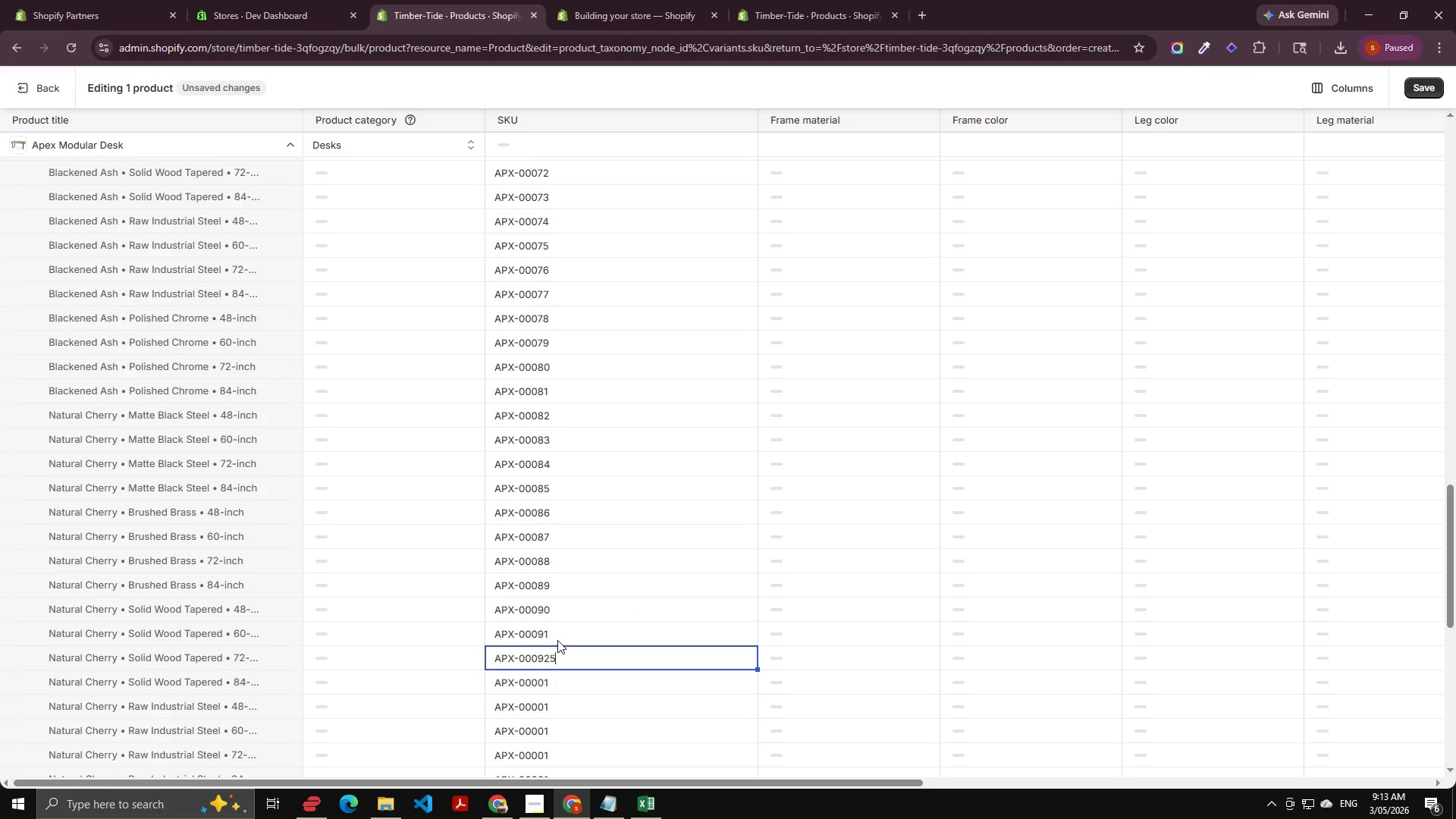 
key(Numpad5)
 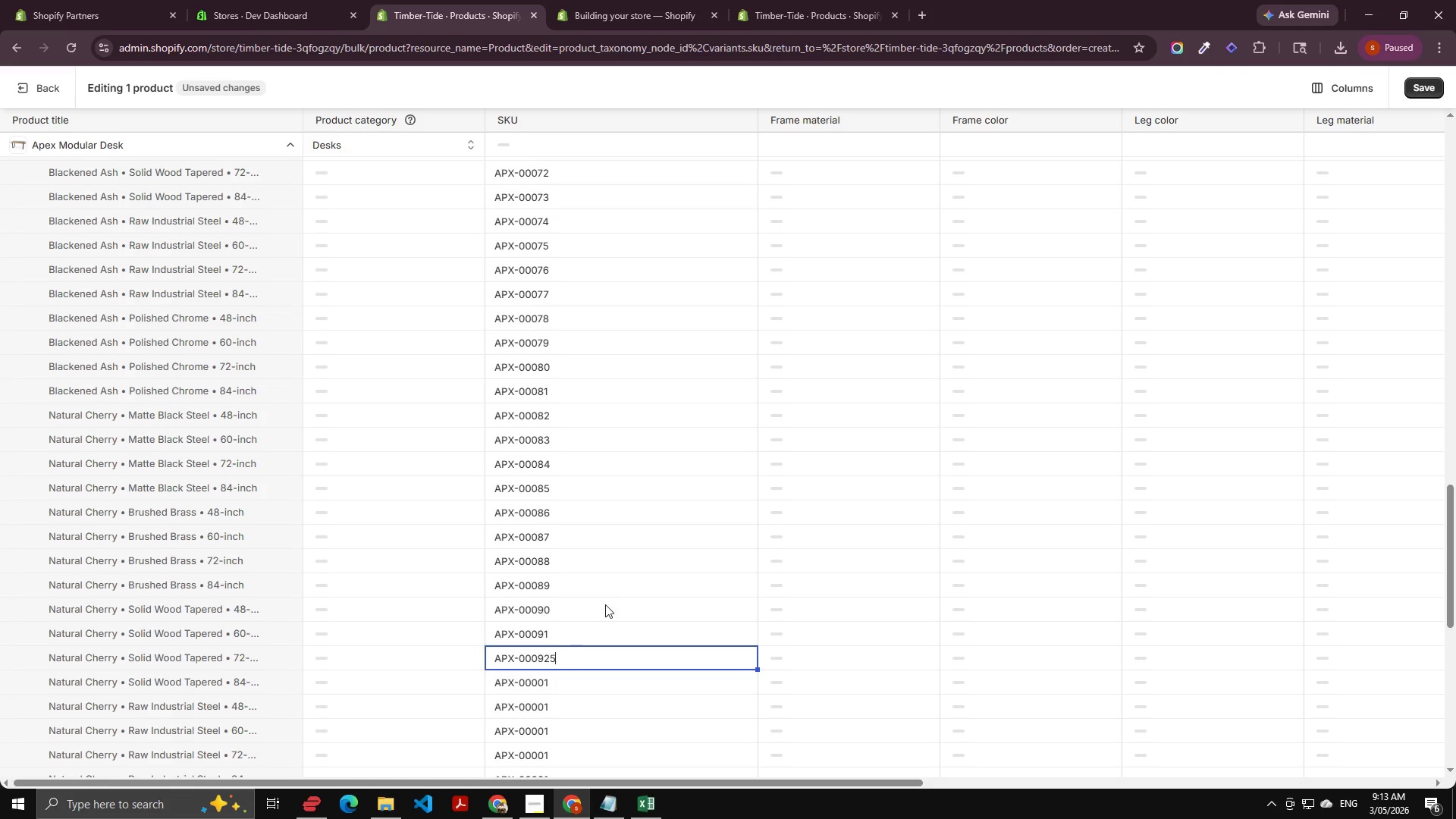 
key(Numpad2)
 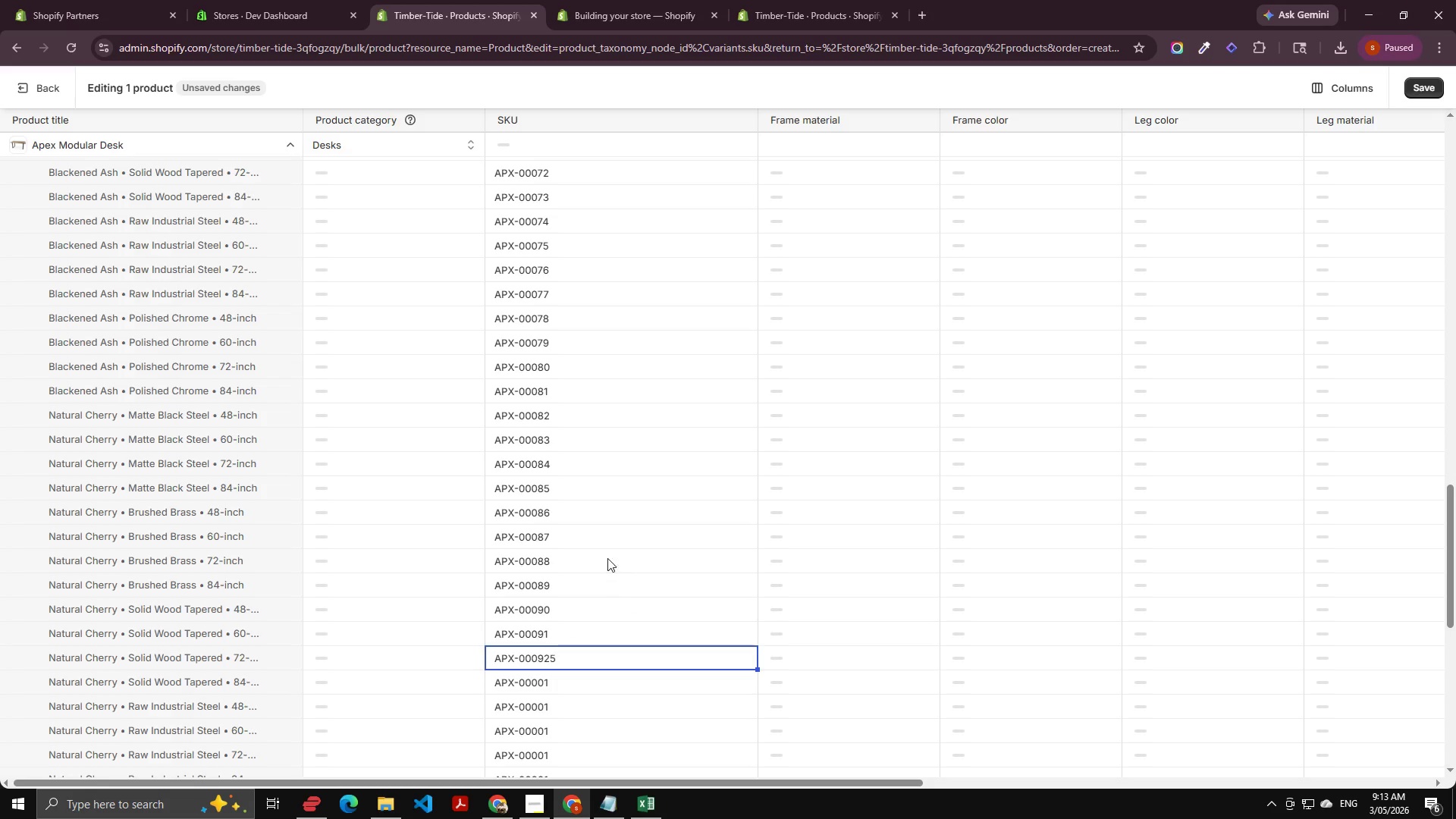 
key(Backspace)
 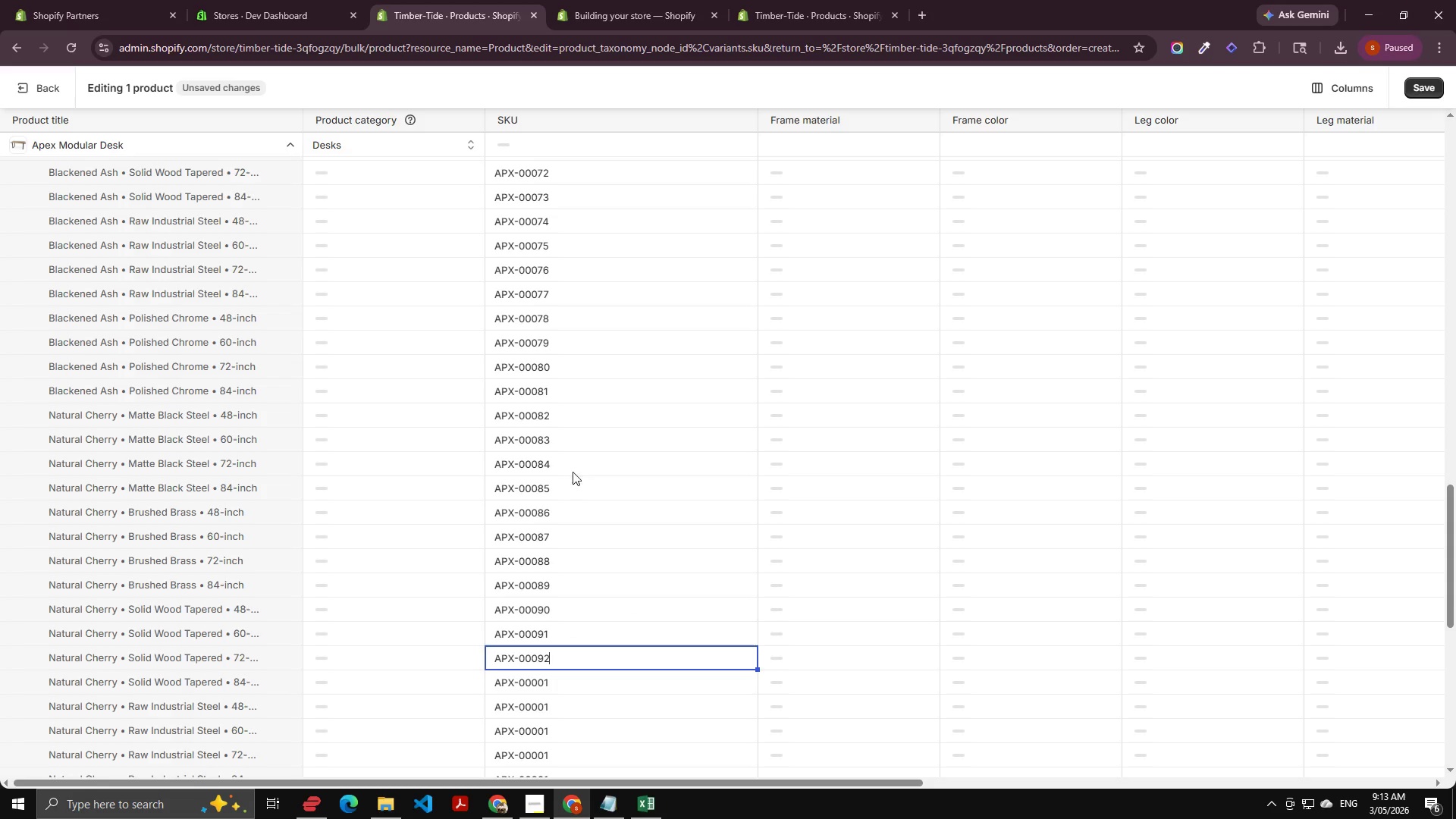 
scroll: coordinate [576, 512], scroll_direction: down, amount: 4.0
 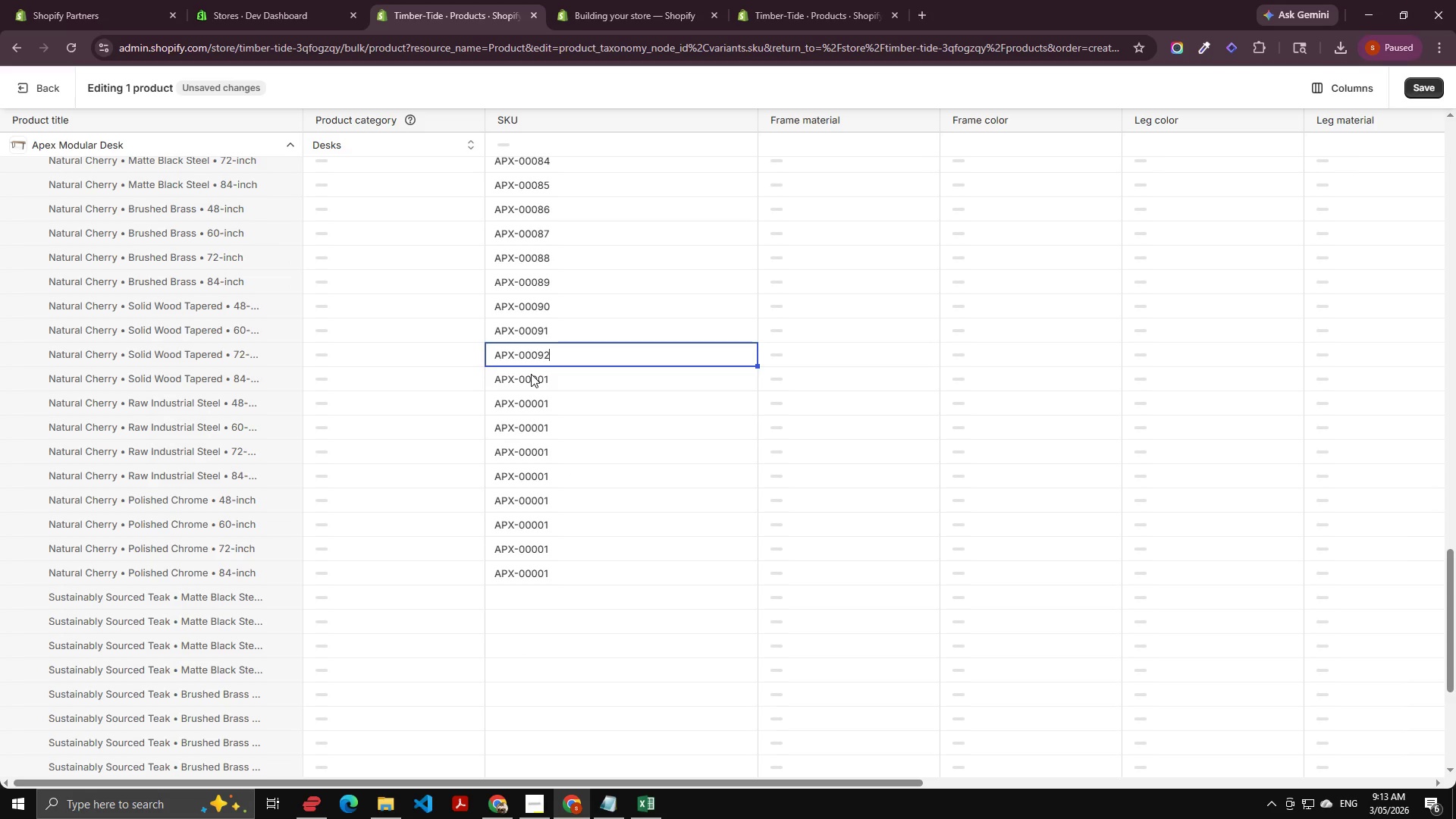 
double_click([531, 374])
 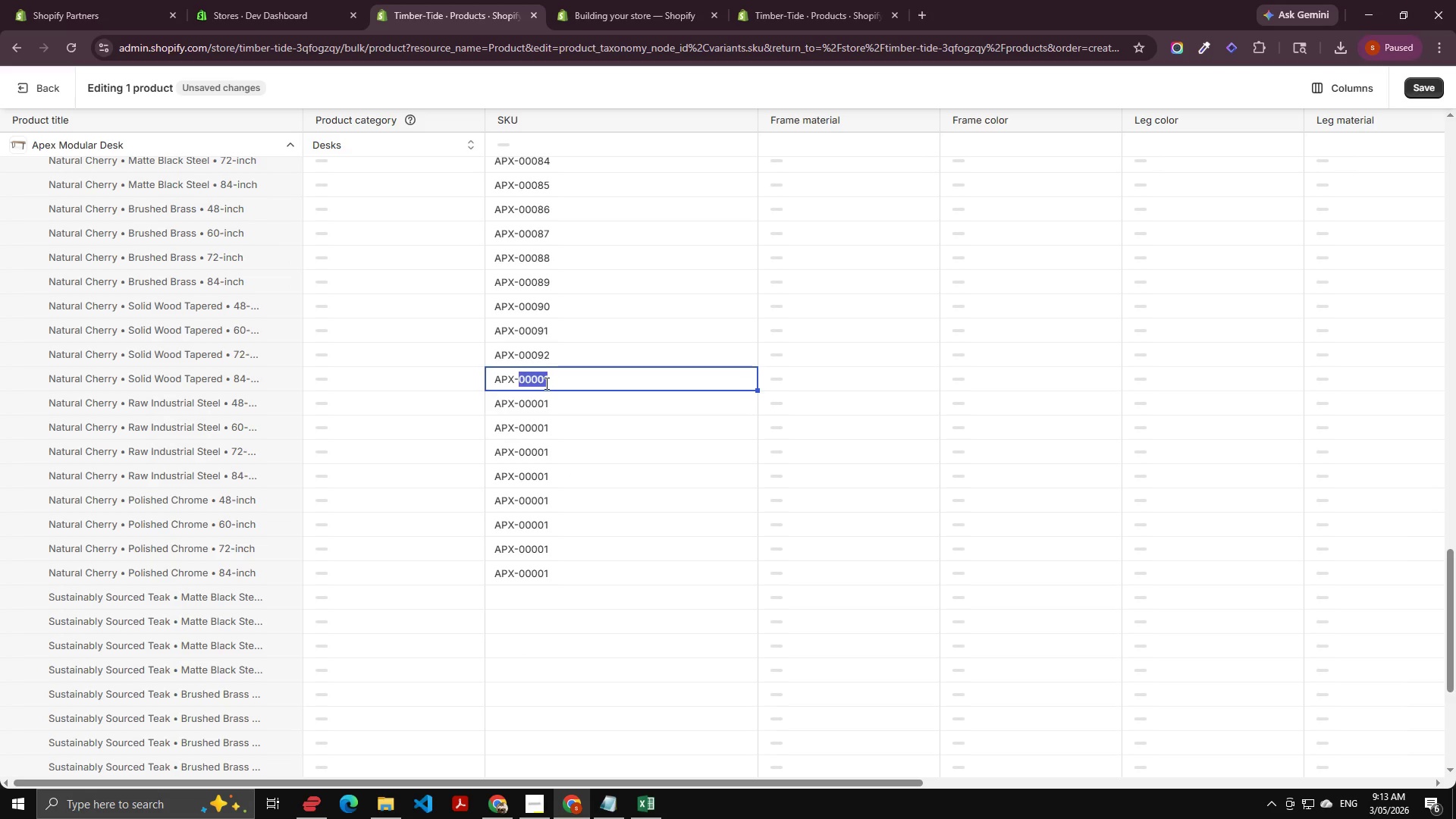 
key(ArrowRight)
 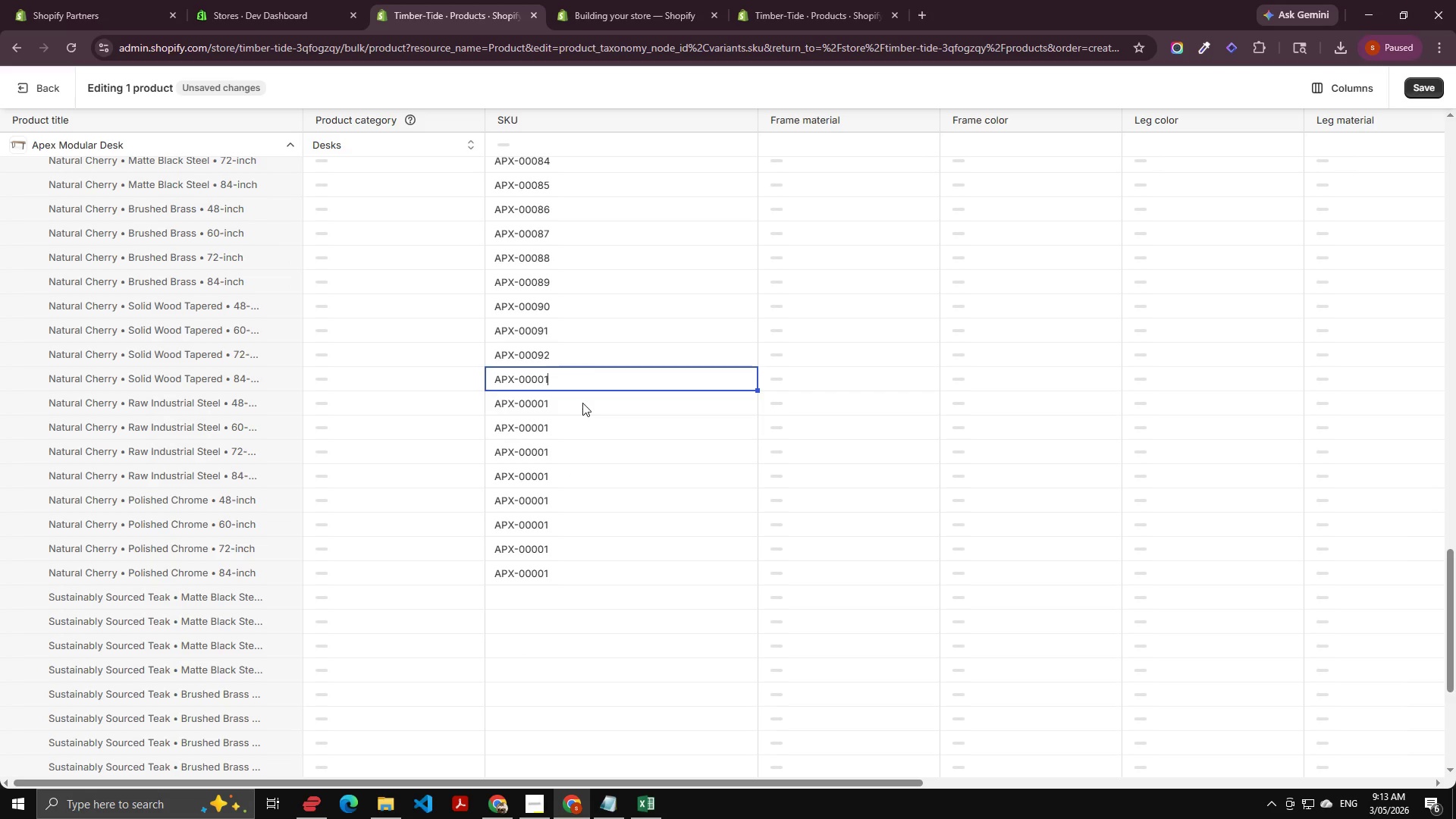 
key(Backspace)
 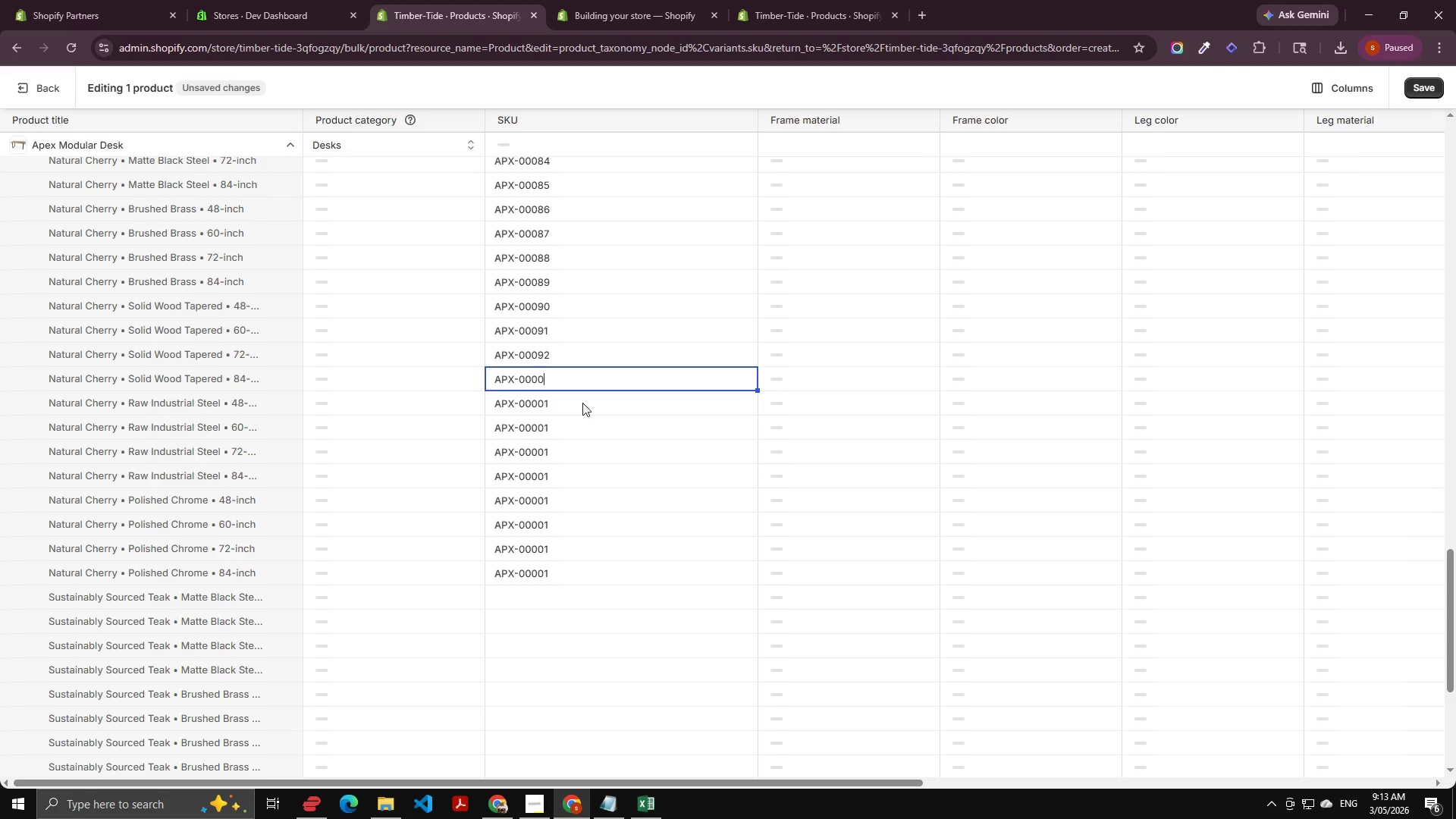 
key(Backspace)
 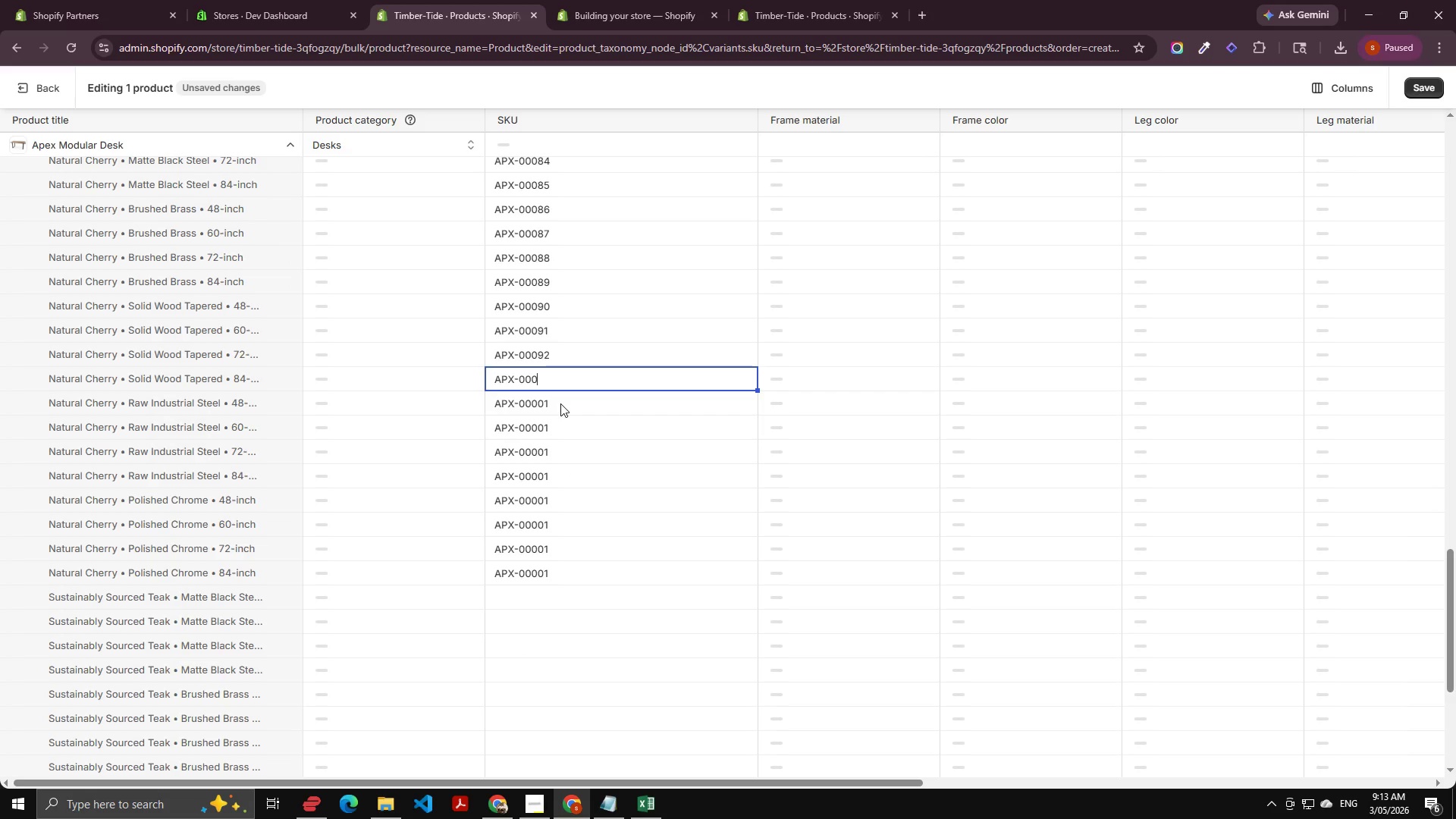 
key(Numpad9)
 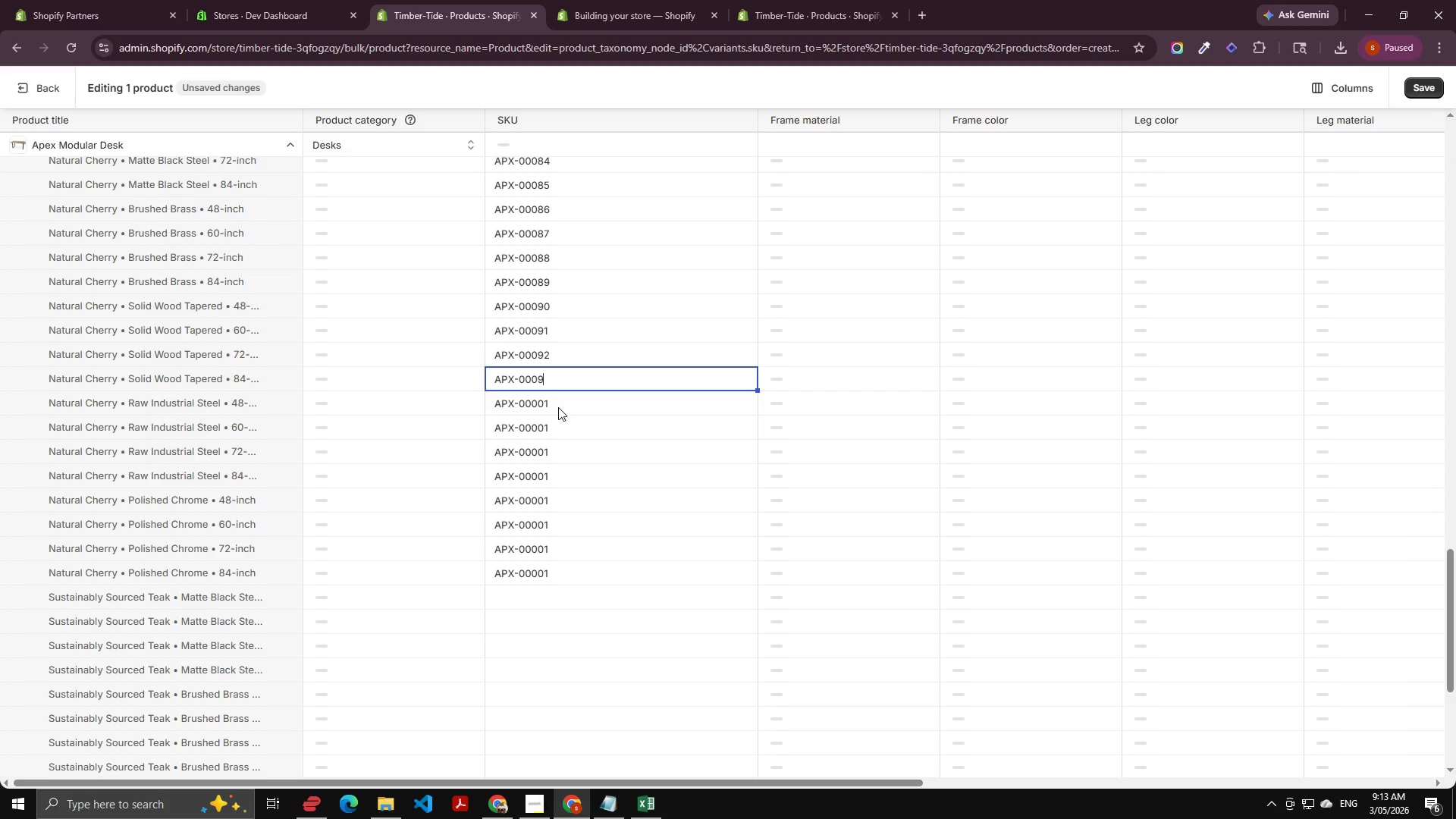 
key(Numpad3)
 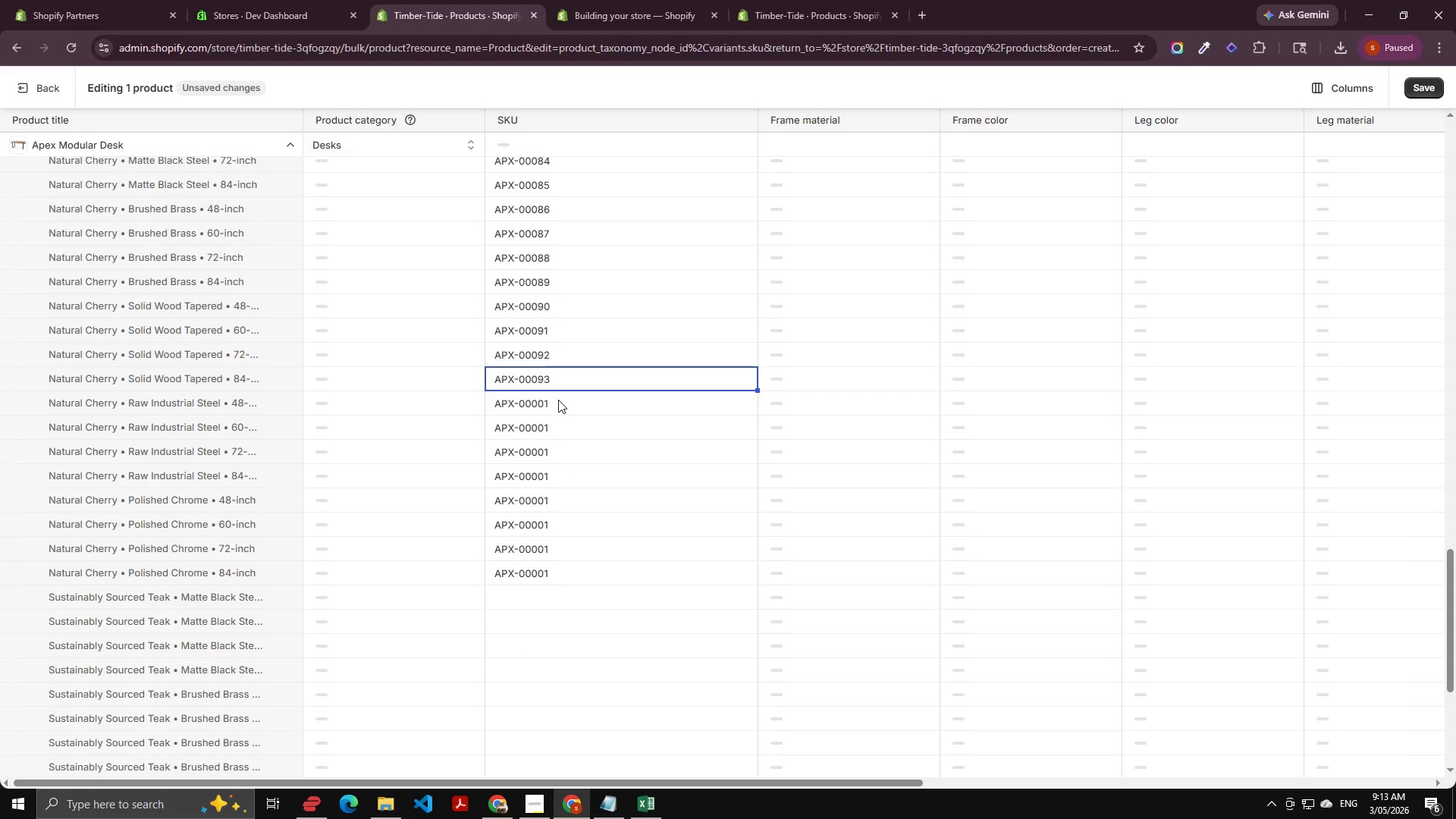 
double_click([558, 400])
 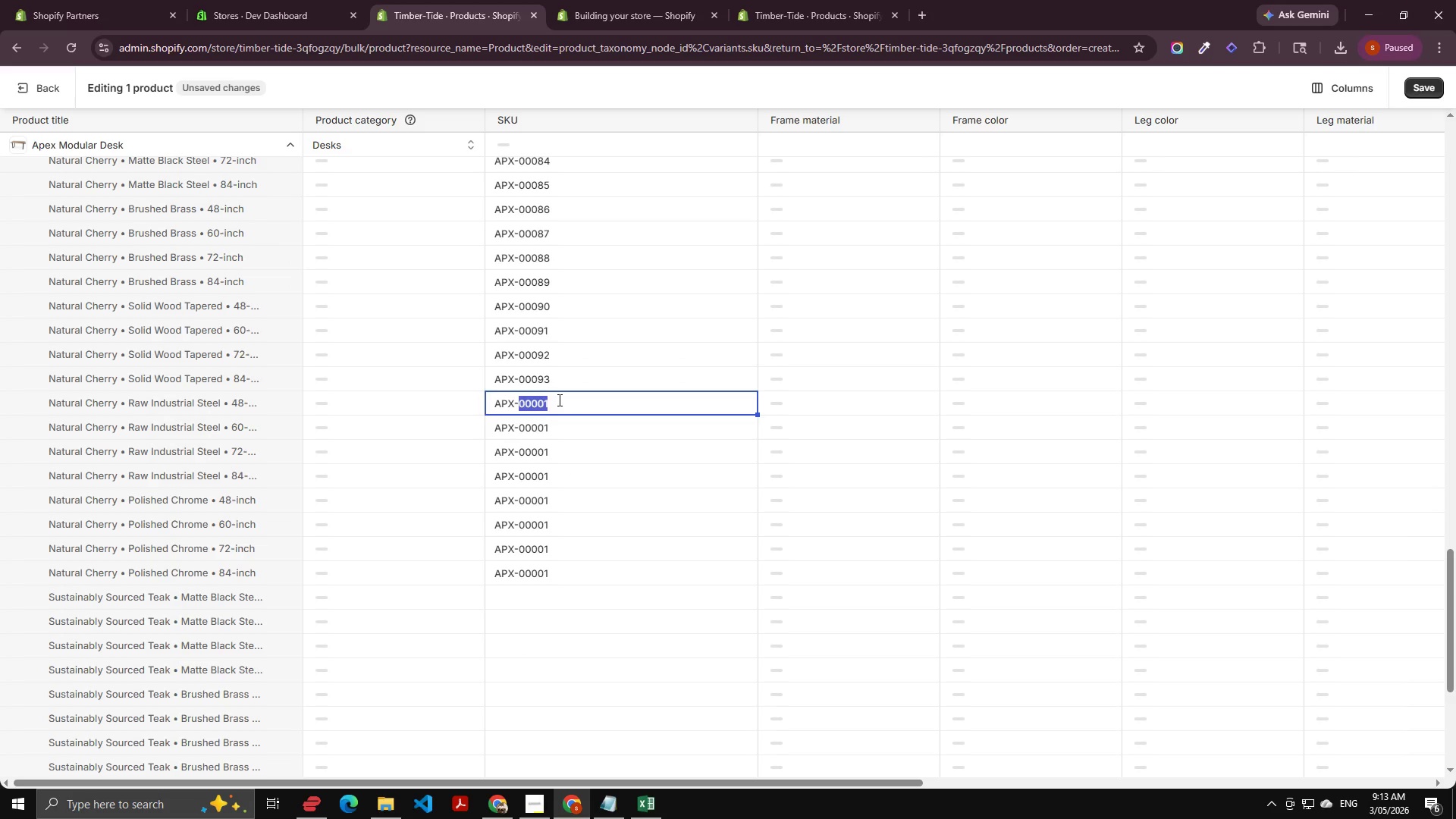 
key(ArrowRight)
 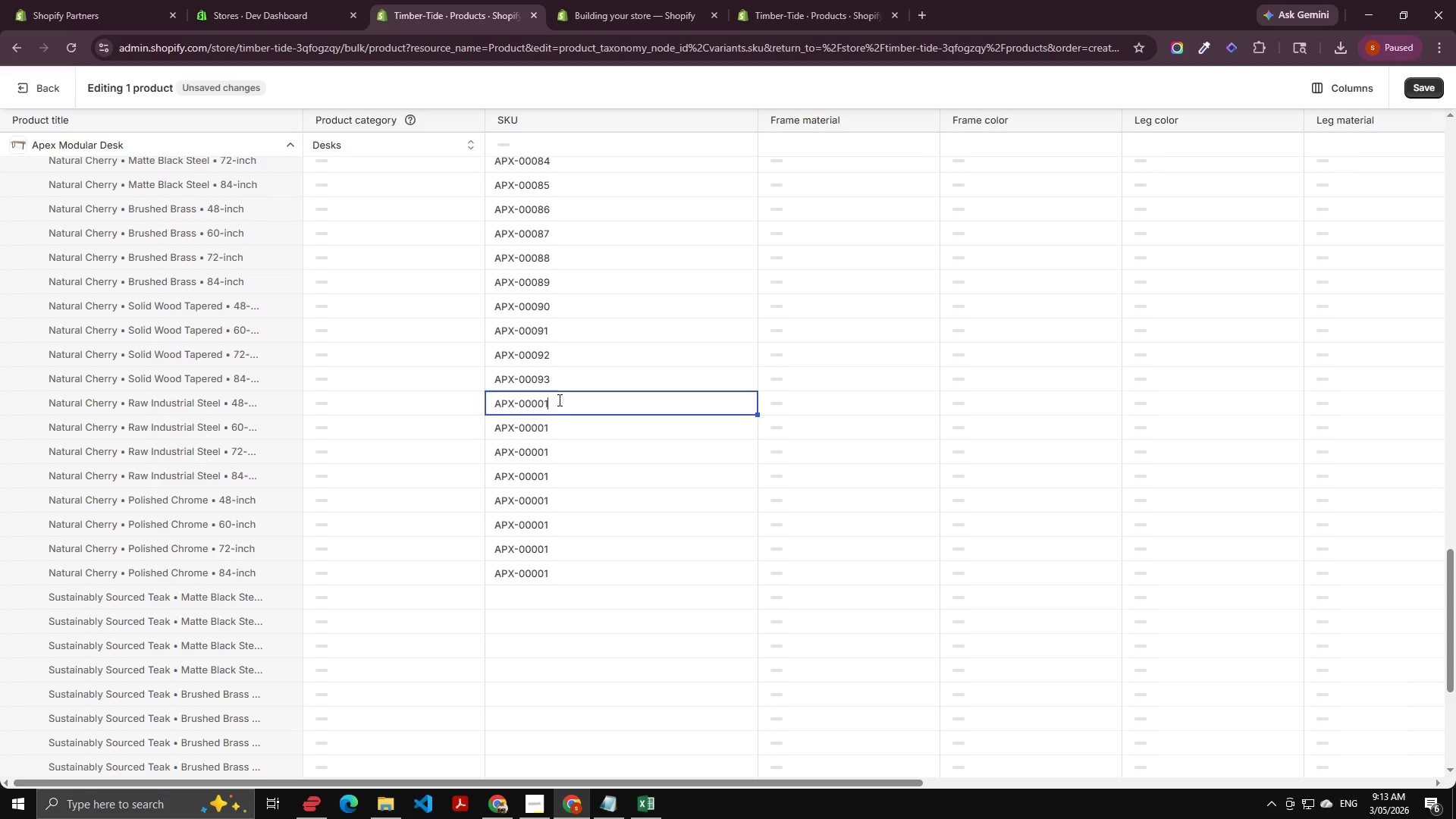 
key(Backspace)
 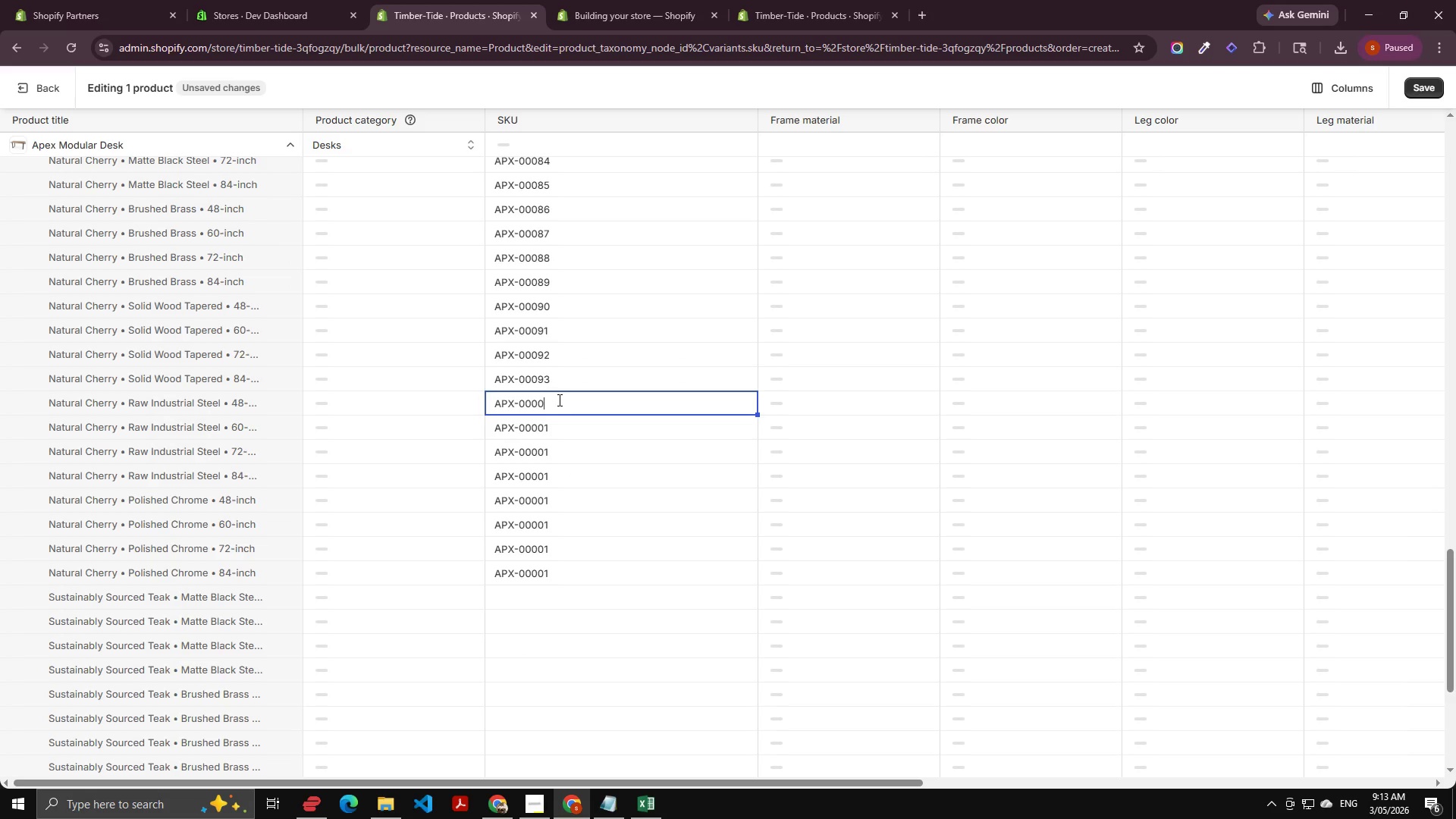 
key(Backspace)
 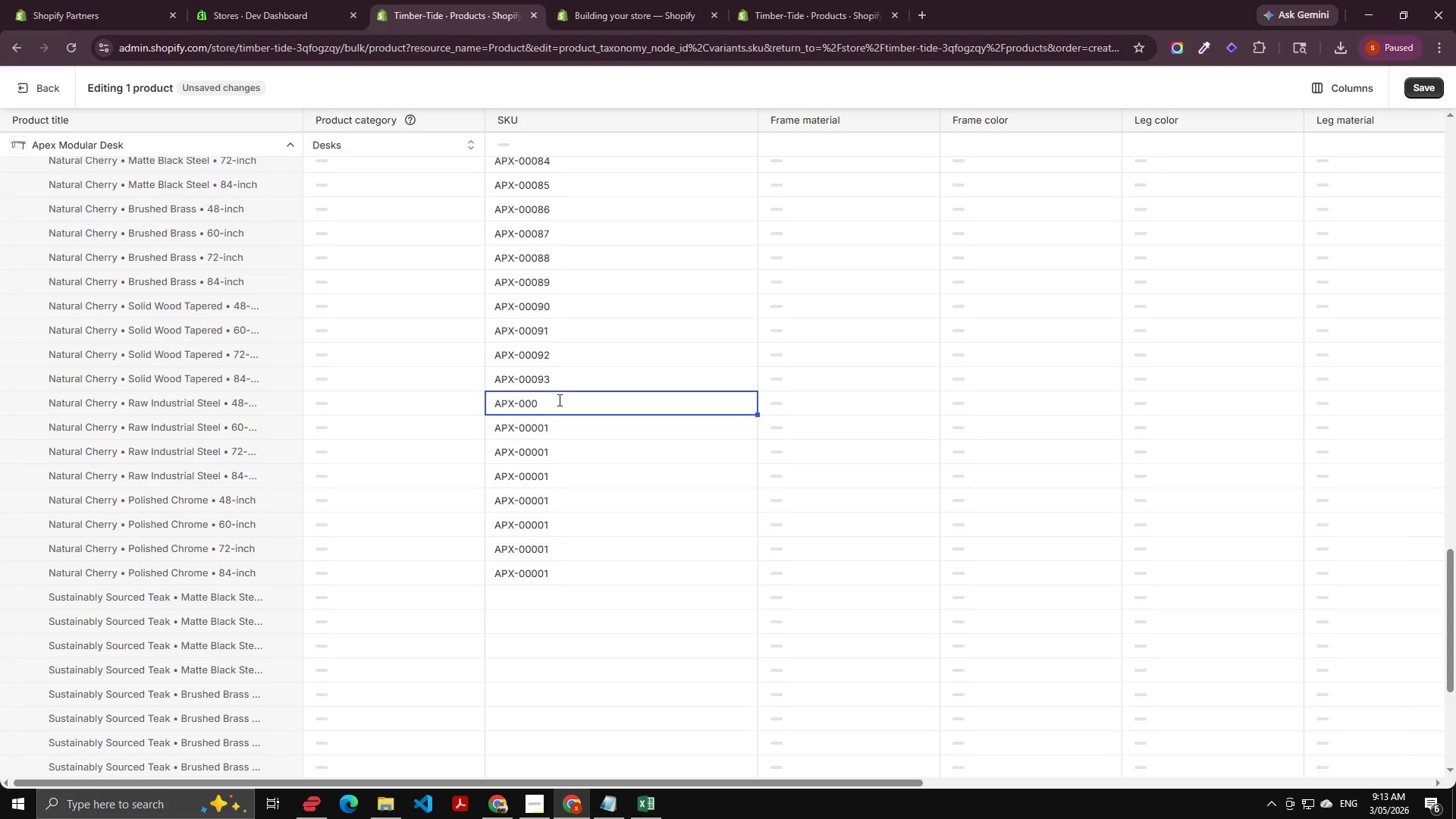 
key(Numpad9)
 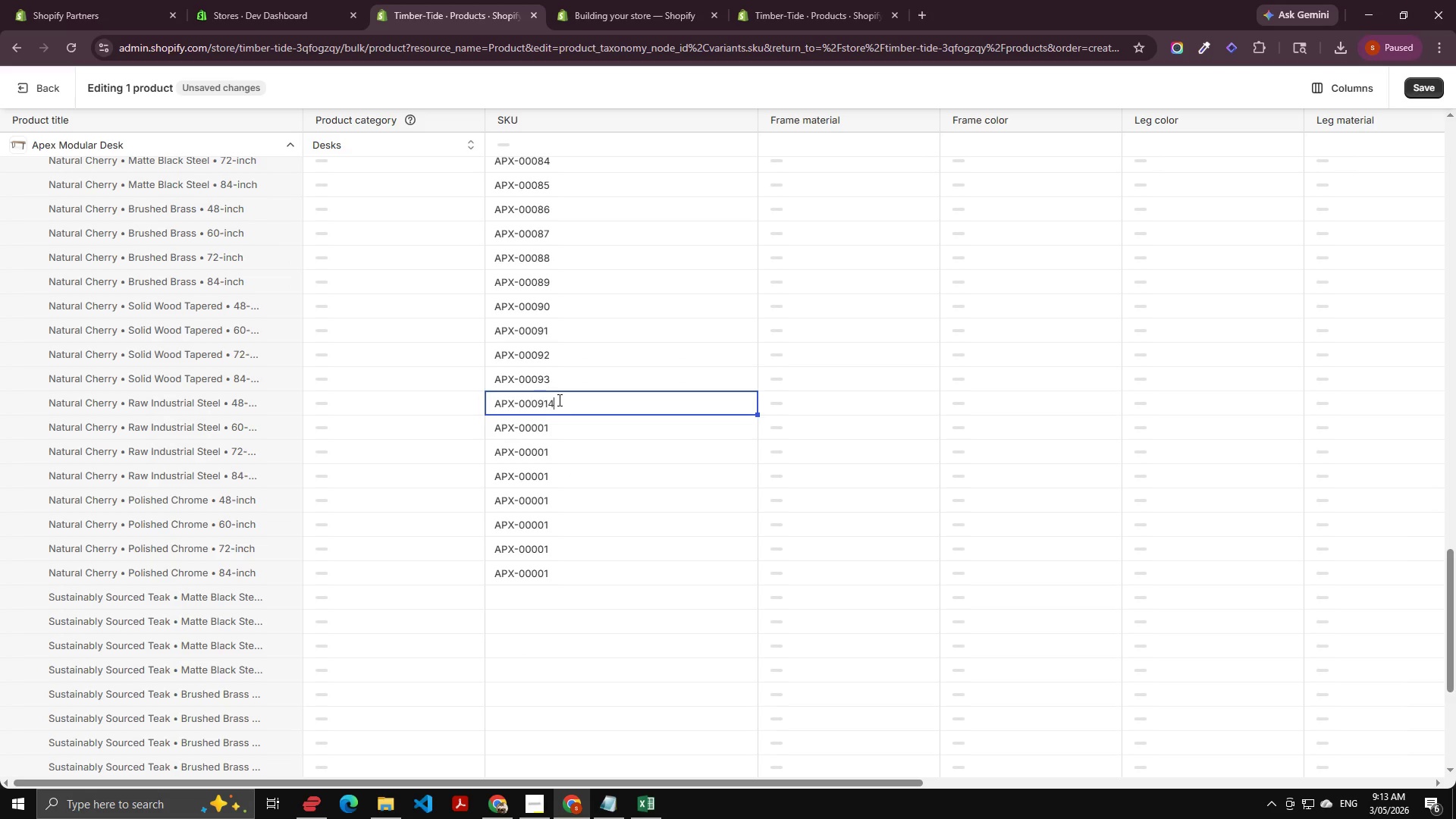 
key(Numpad1)
 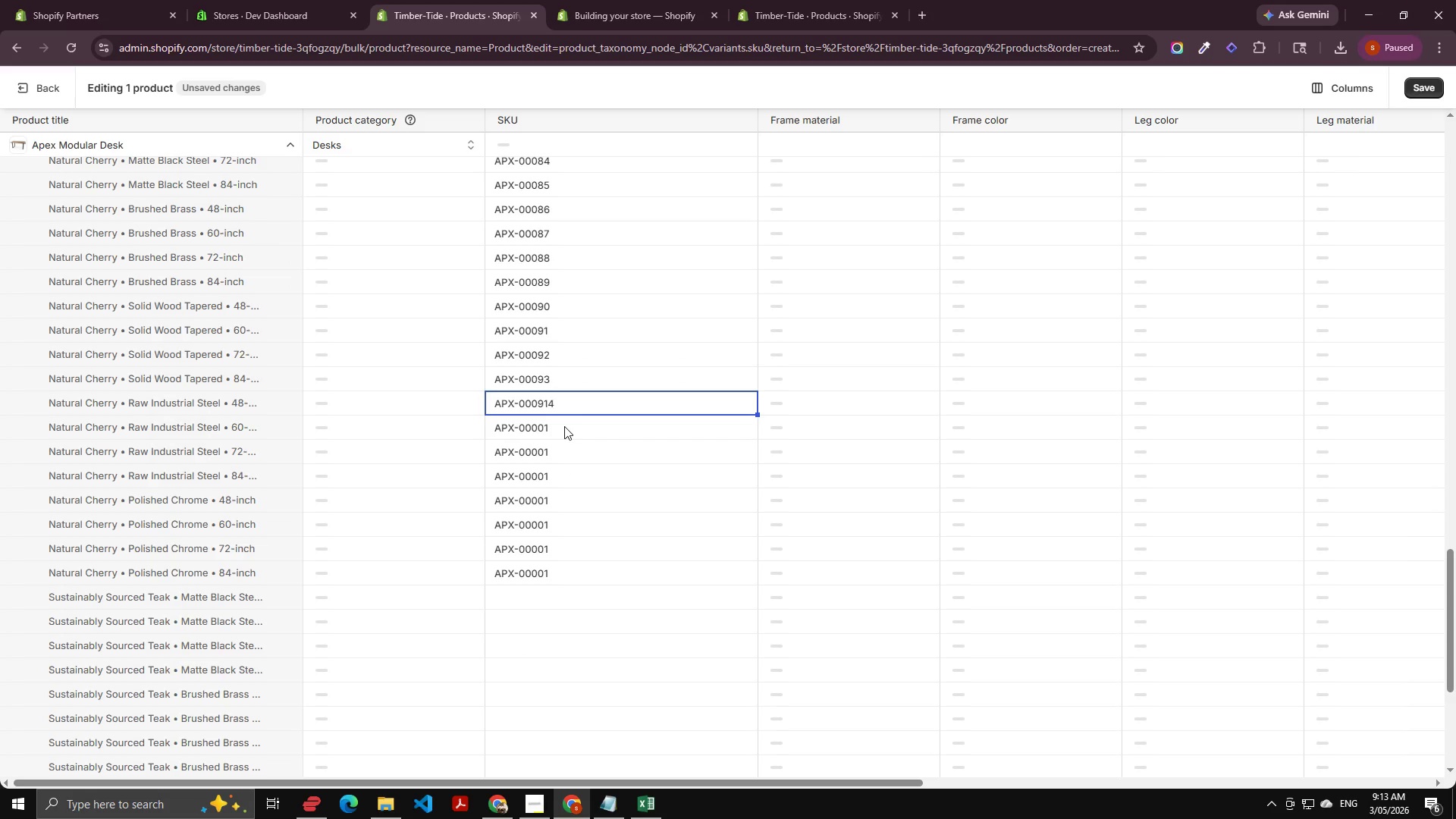 
key(Numpad4)
 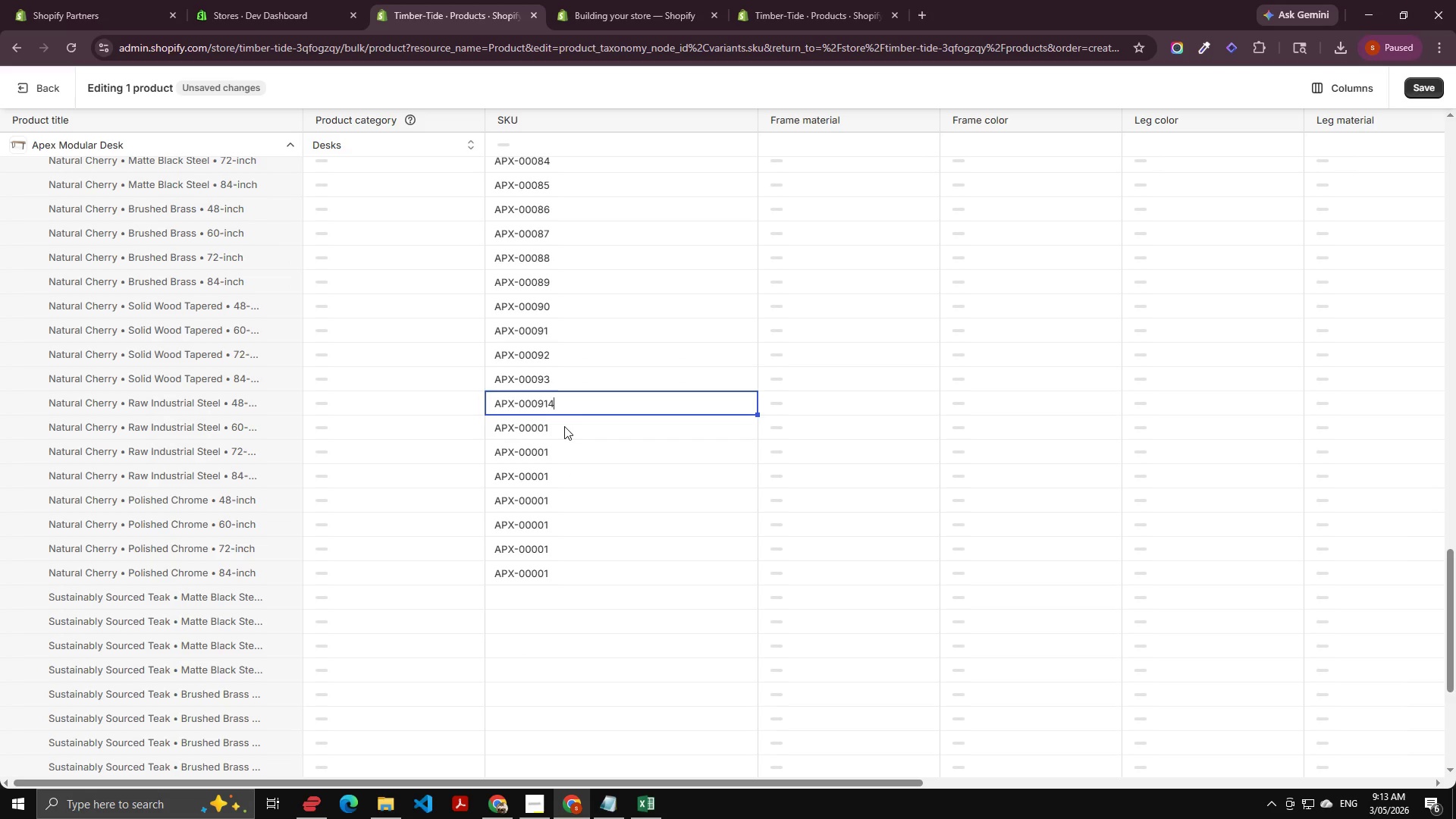 
key(Backspace)
 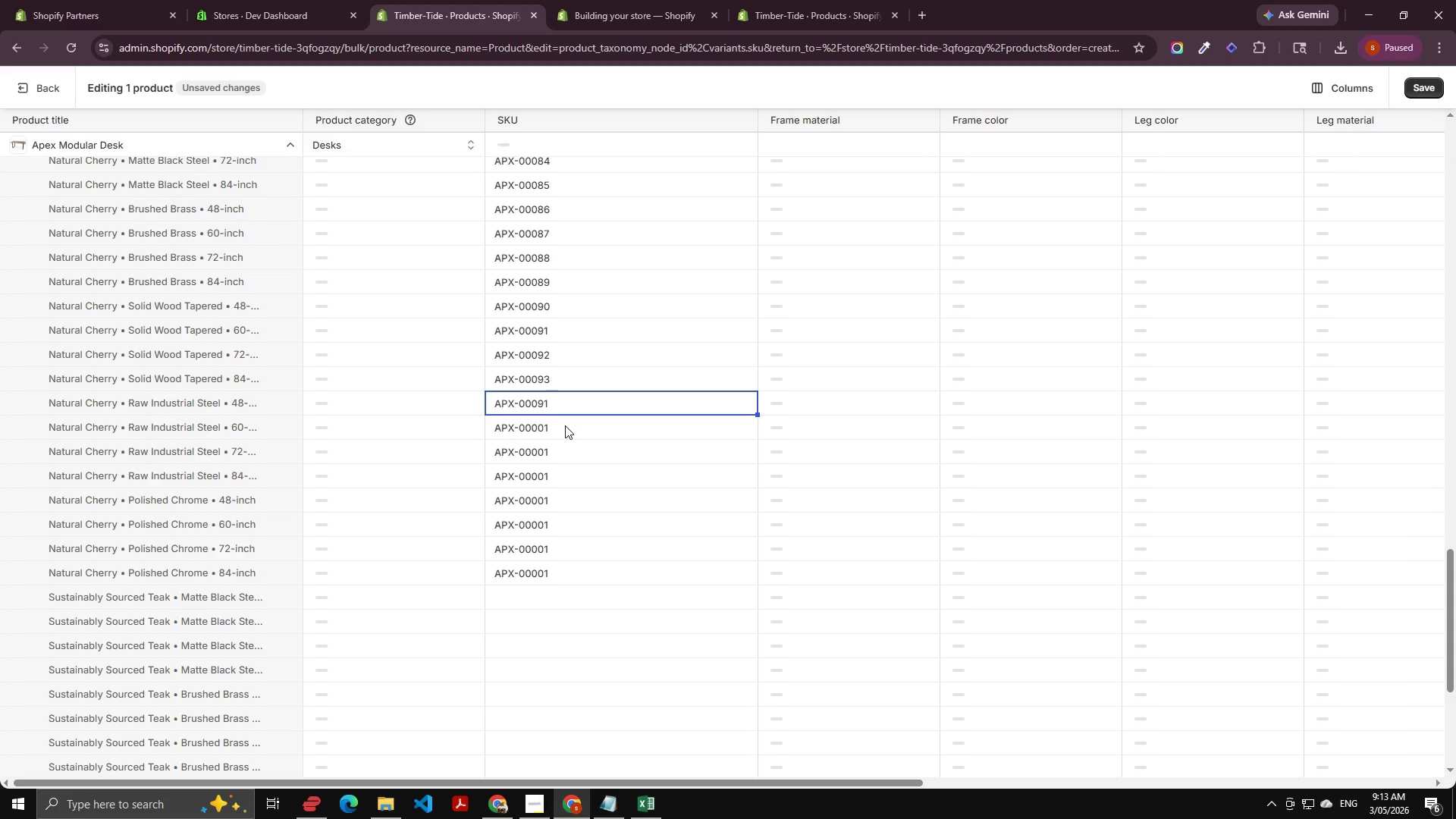 
key(Backspace)
 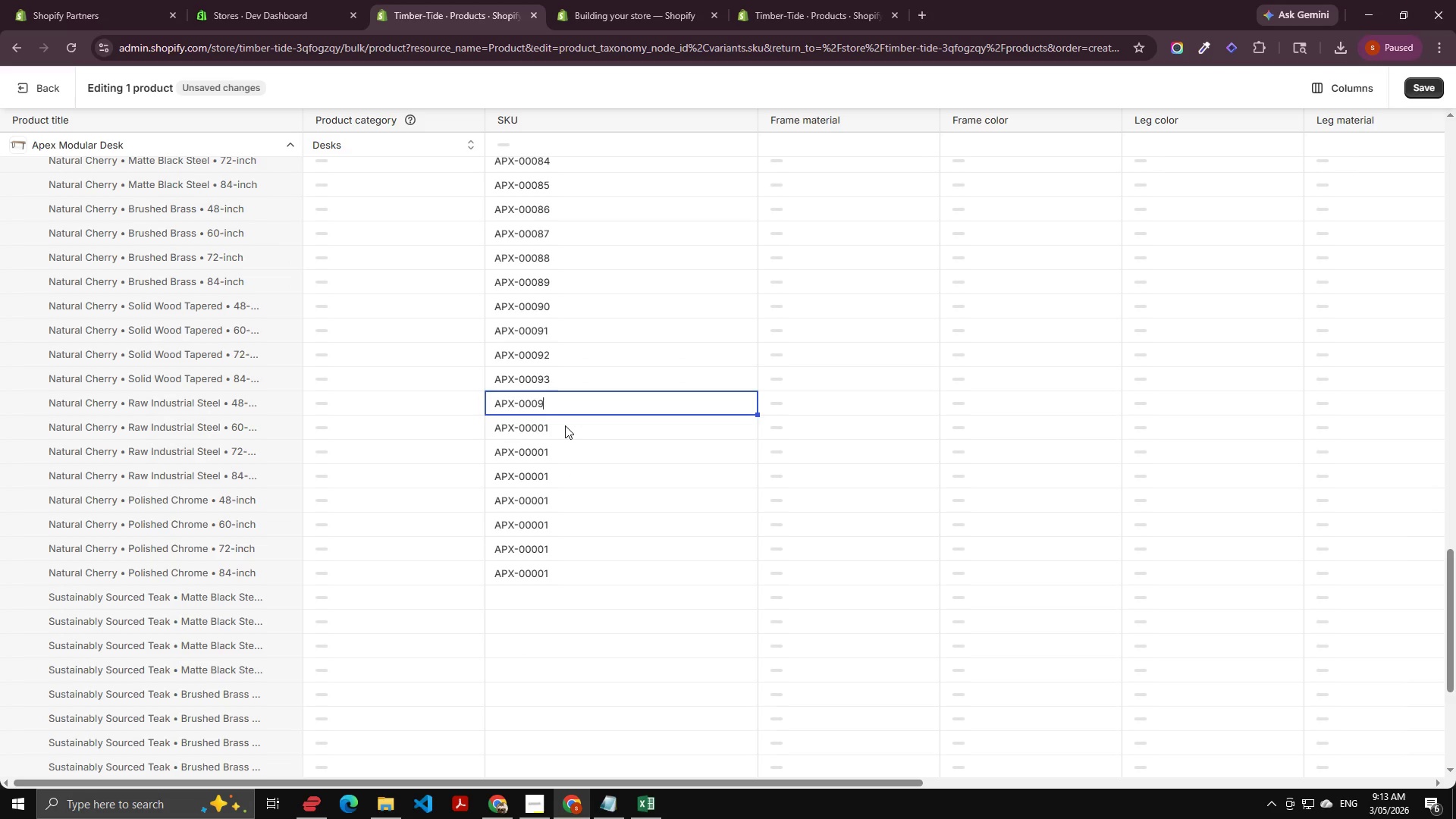 
key(Numpad4)
 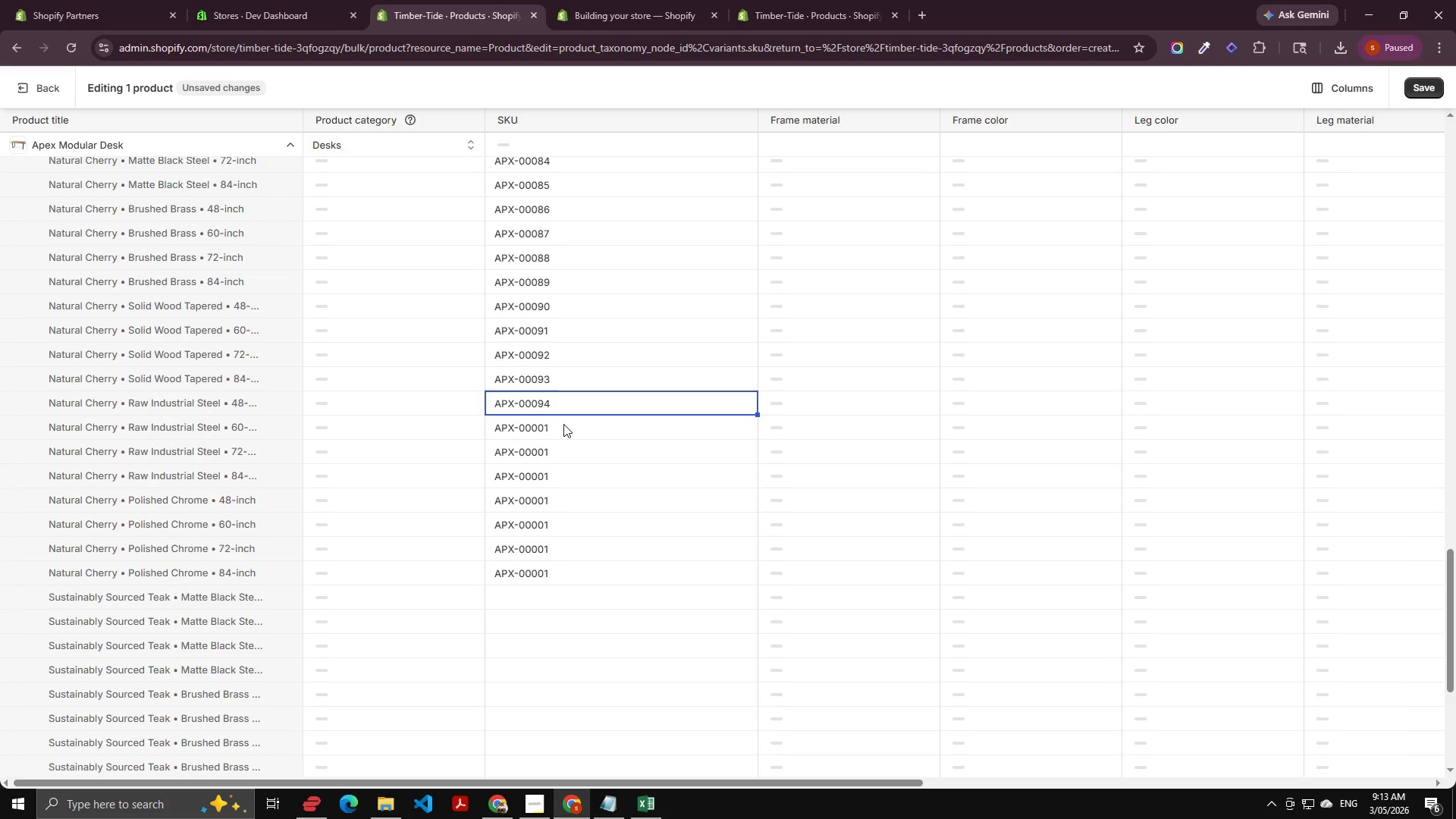 
double_click([563, 424])
 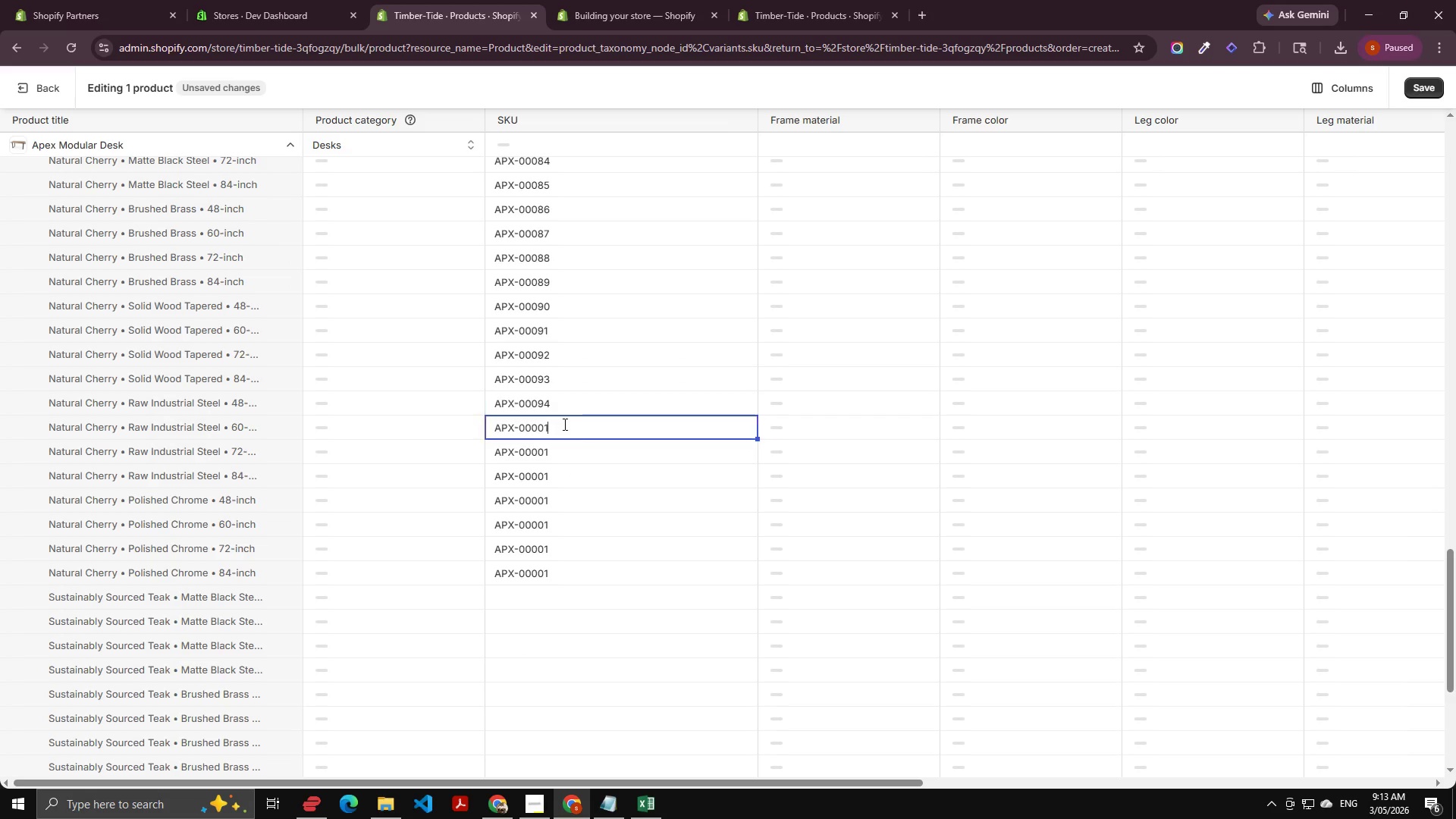 
key(ArrowRight)
 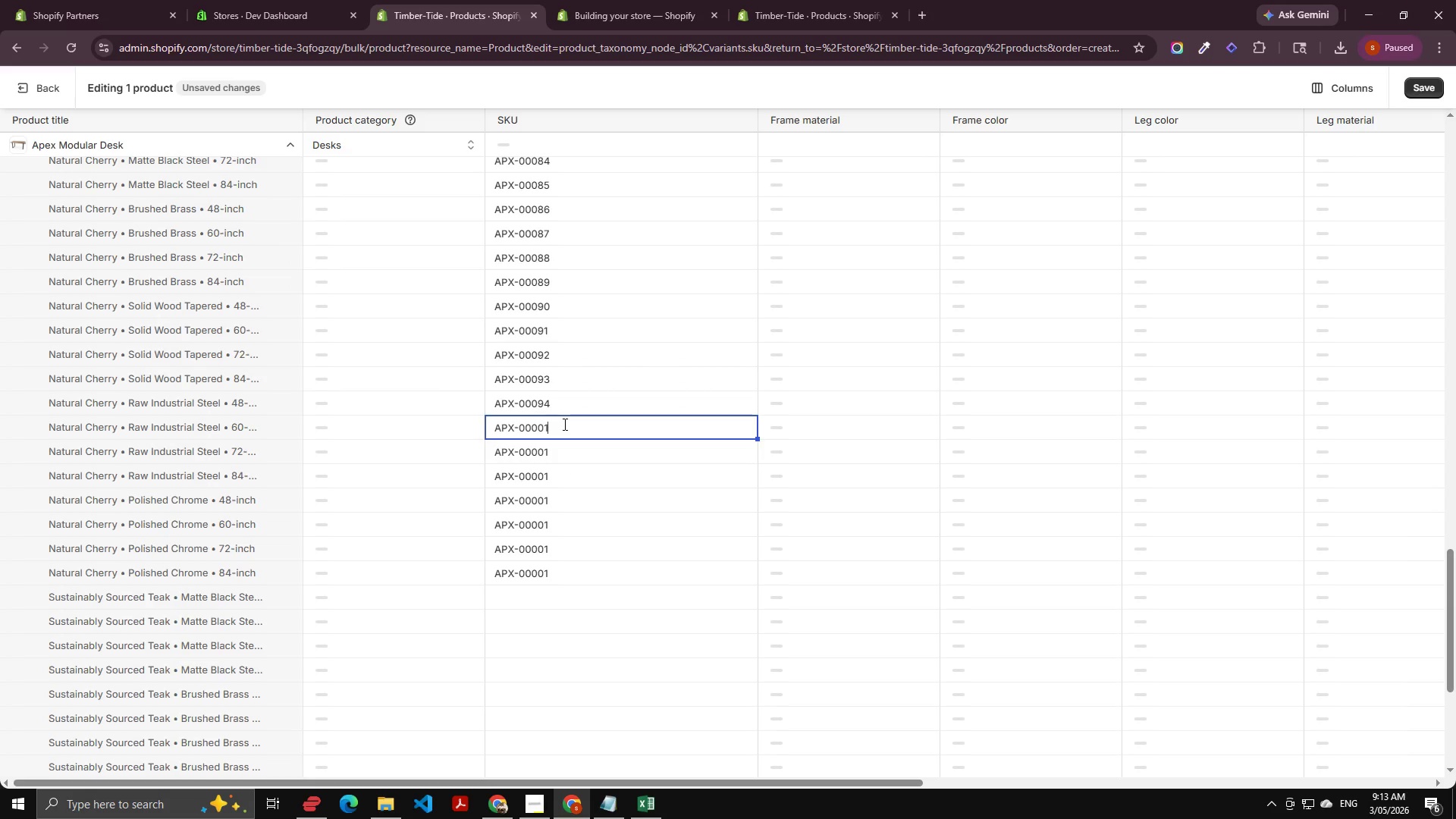 
key(Backspace)
 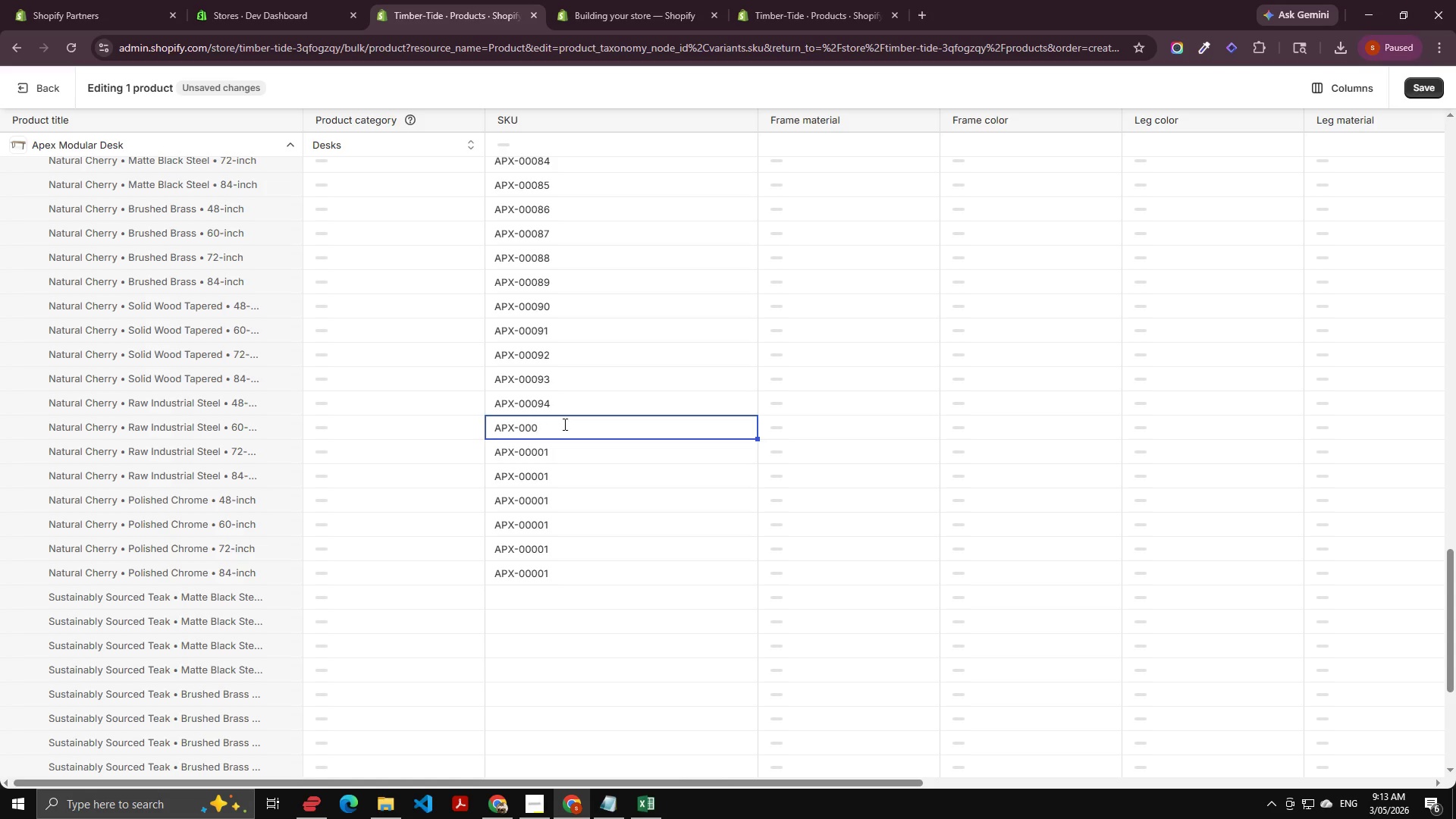 
key(Backspace)
 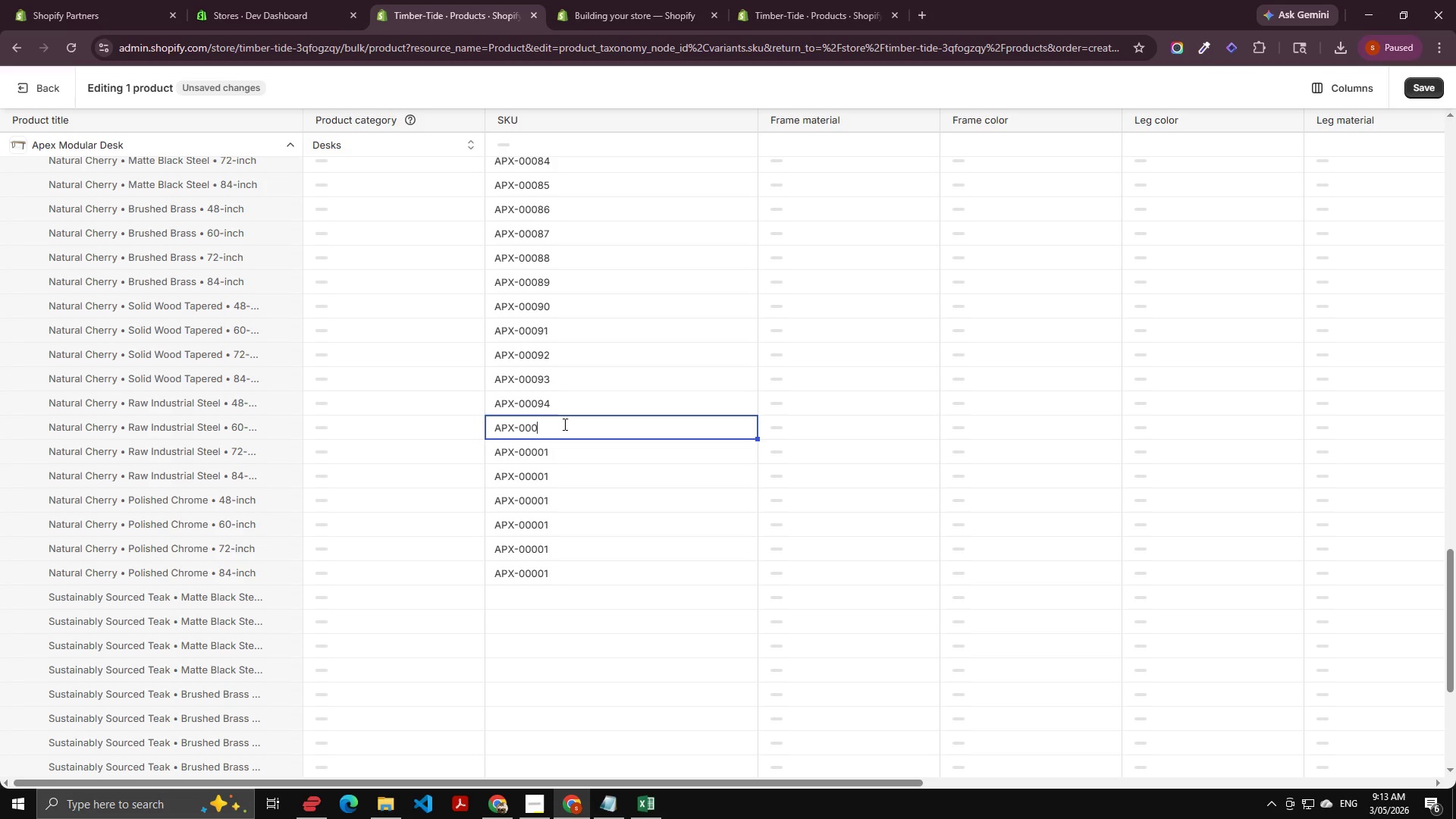 
key(Numpad9)
 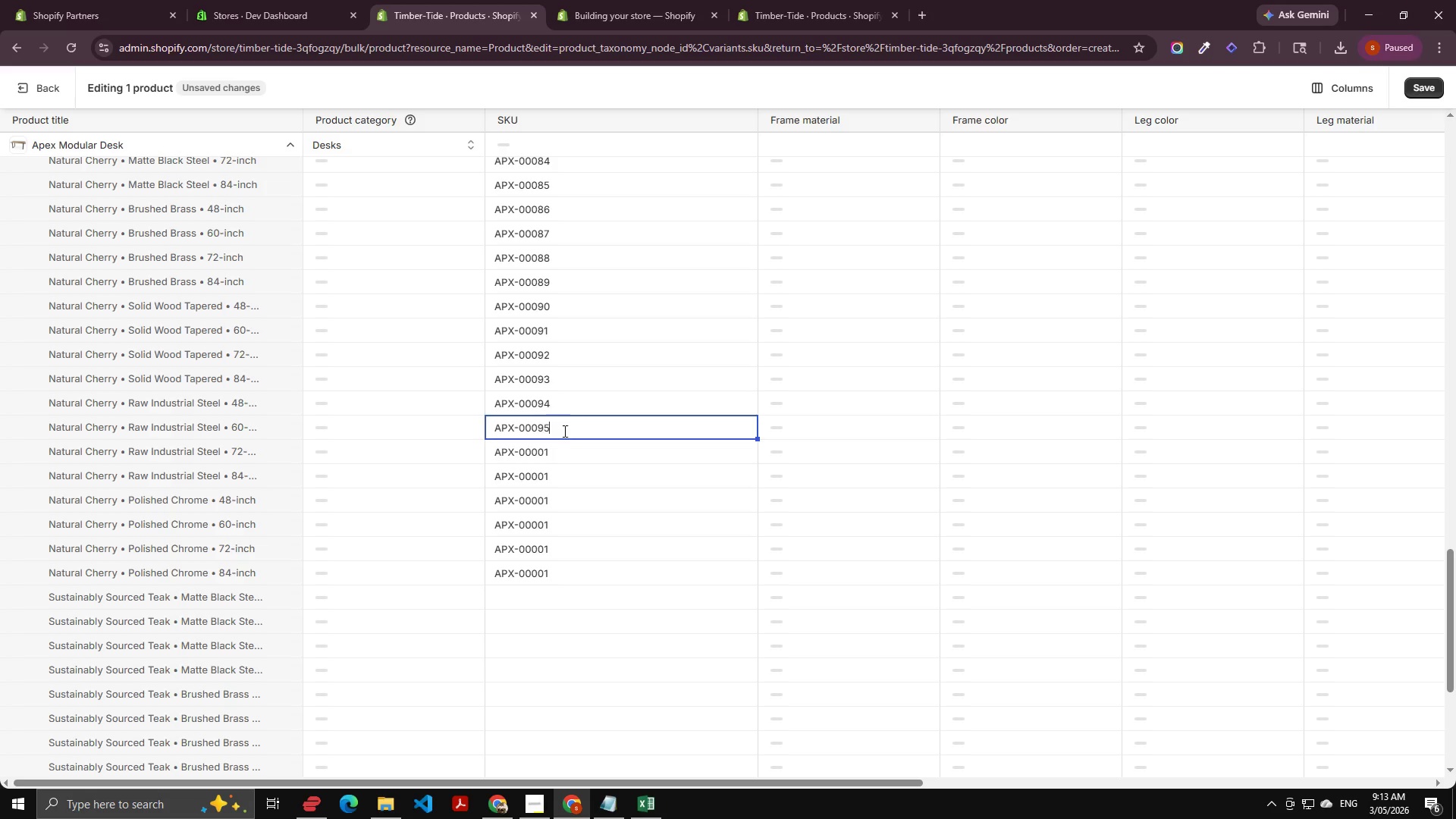 
key(Numpad5)
 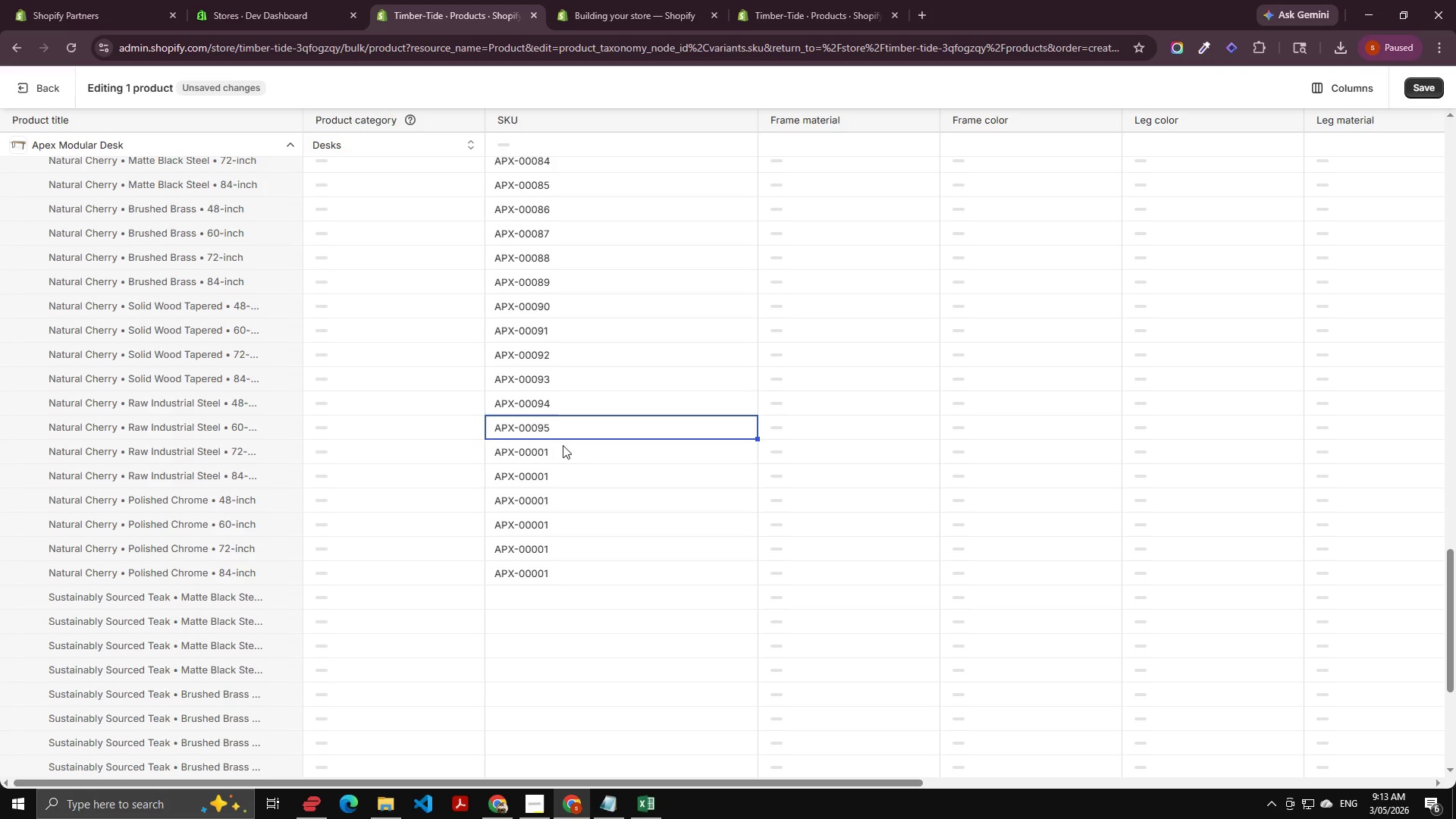 
double_click([563, 445])
 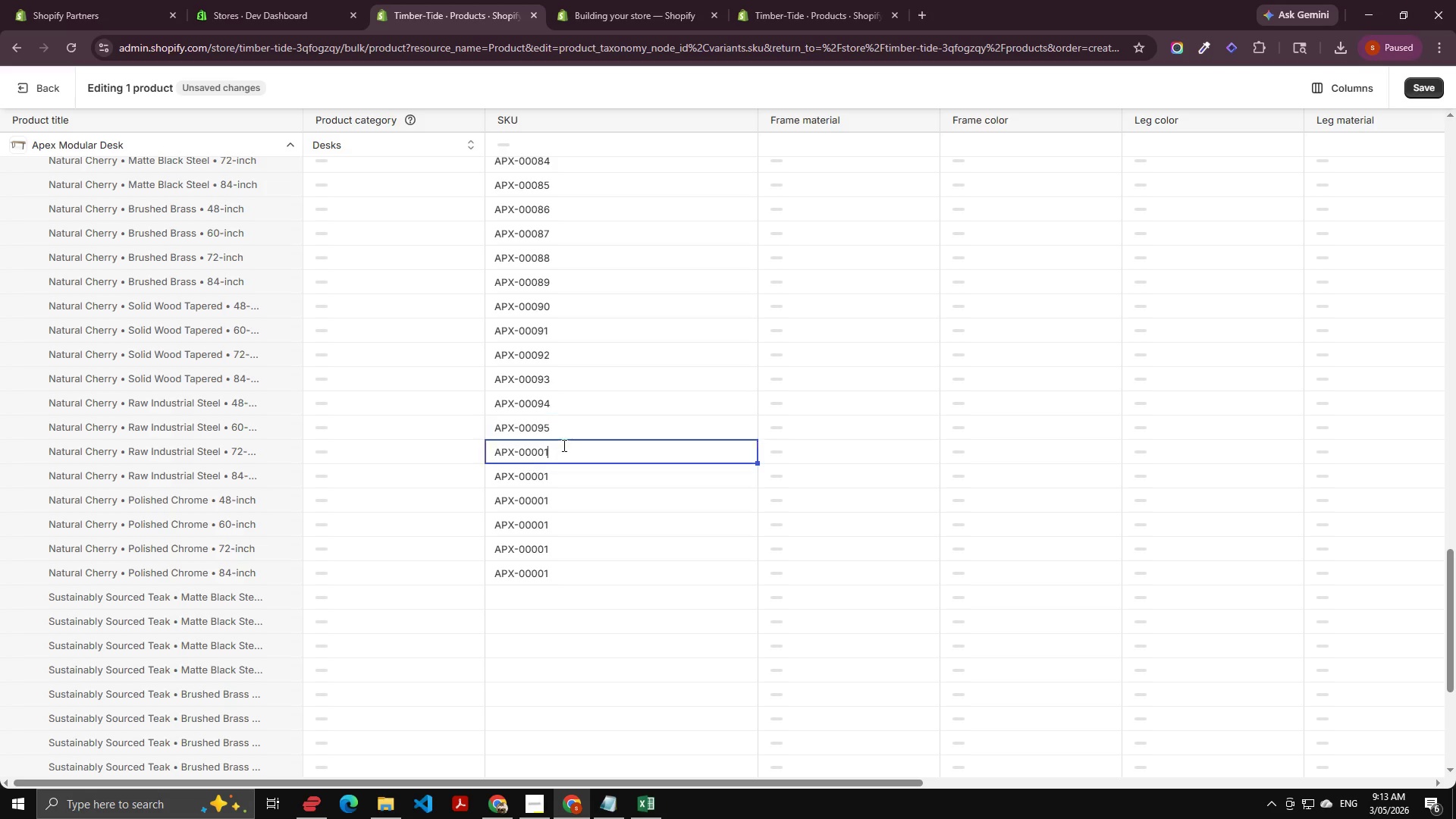 
key(ArrowRight)
 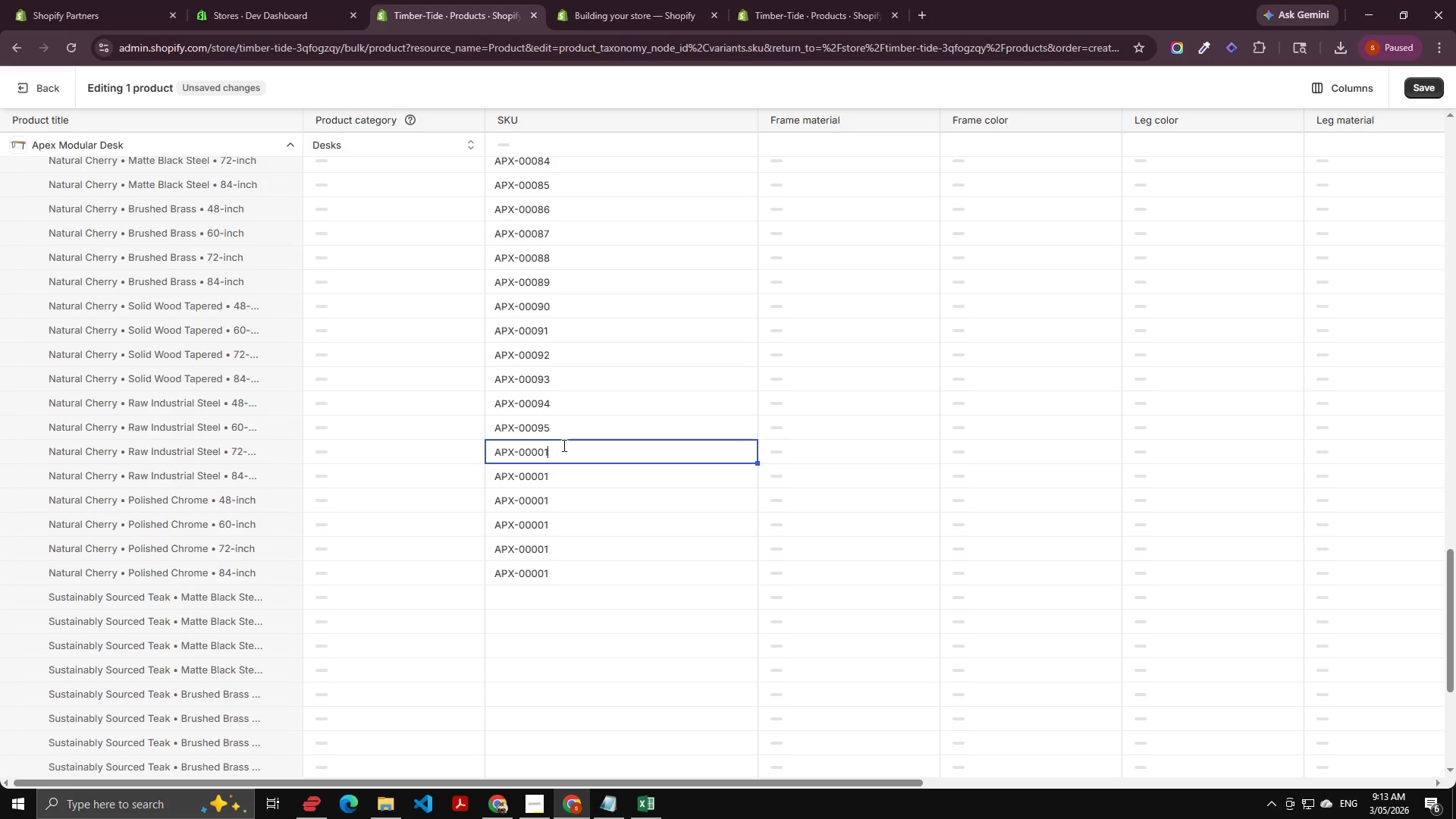 
key(Backspace)
 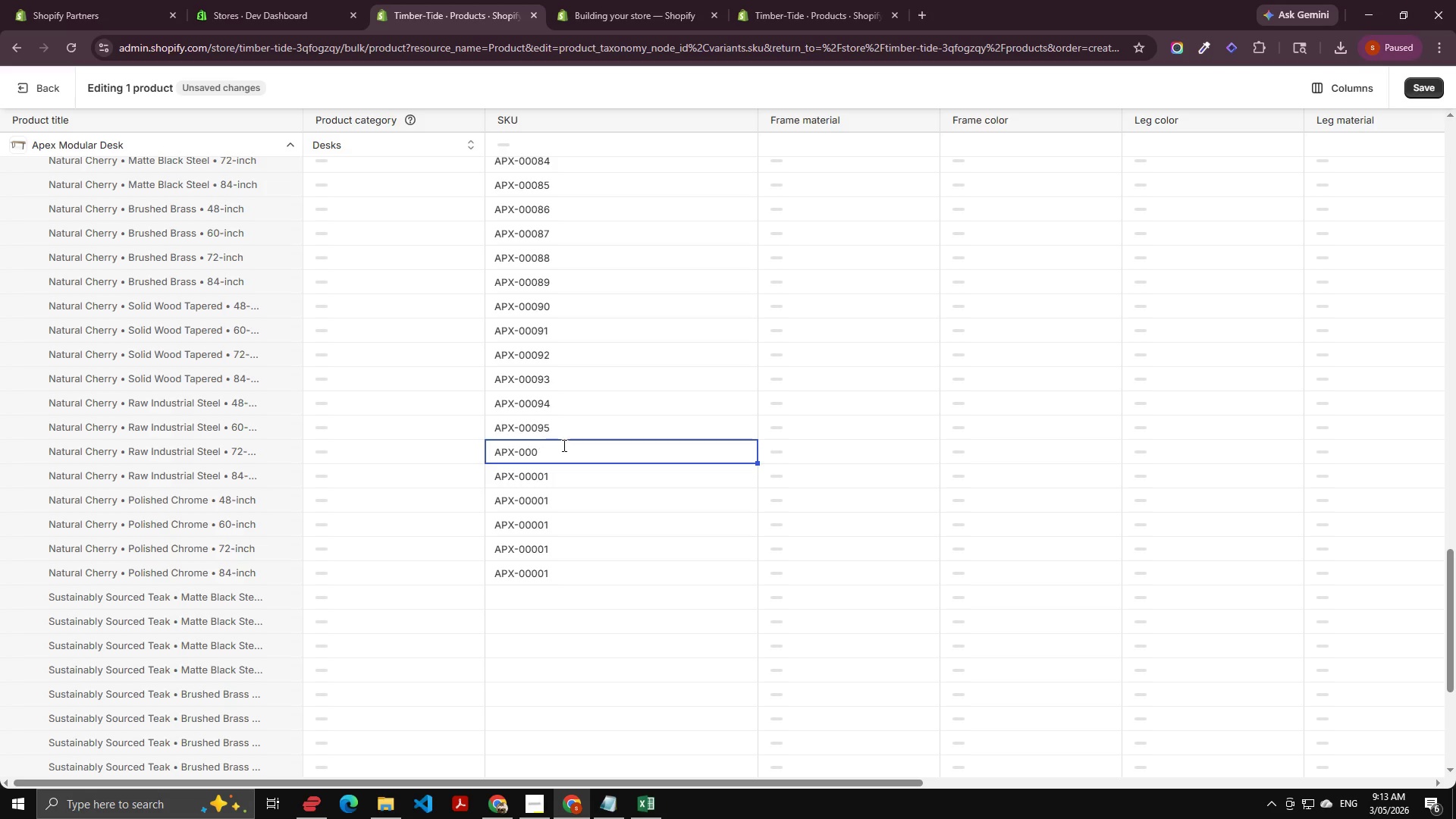 
key(Backspace)
 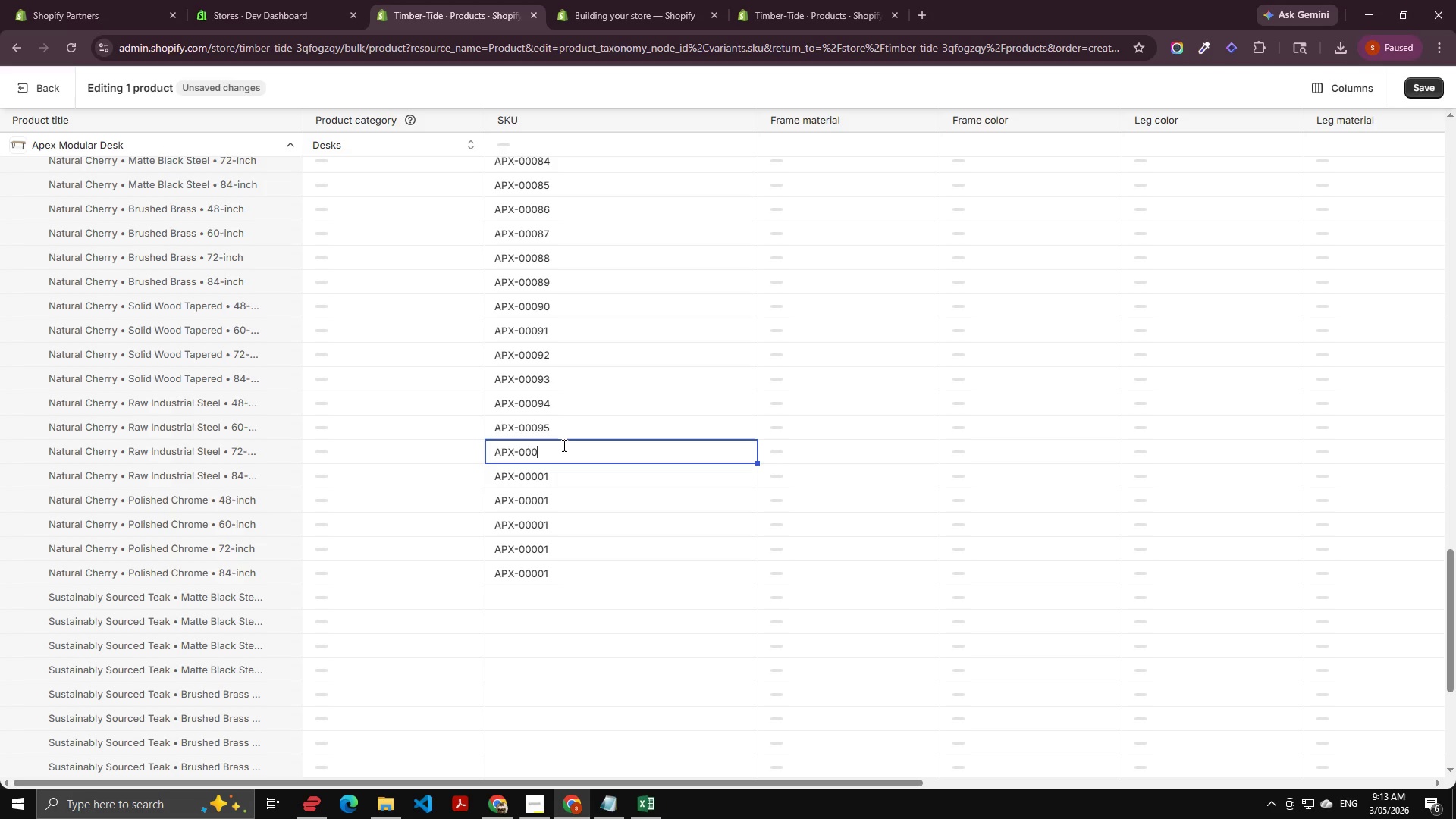 
key(Numpad9)
 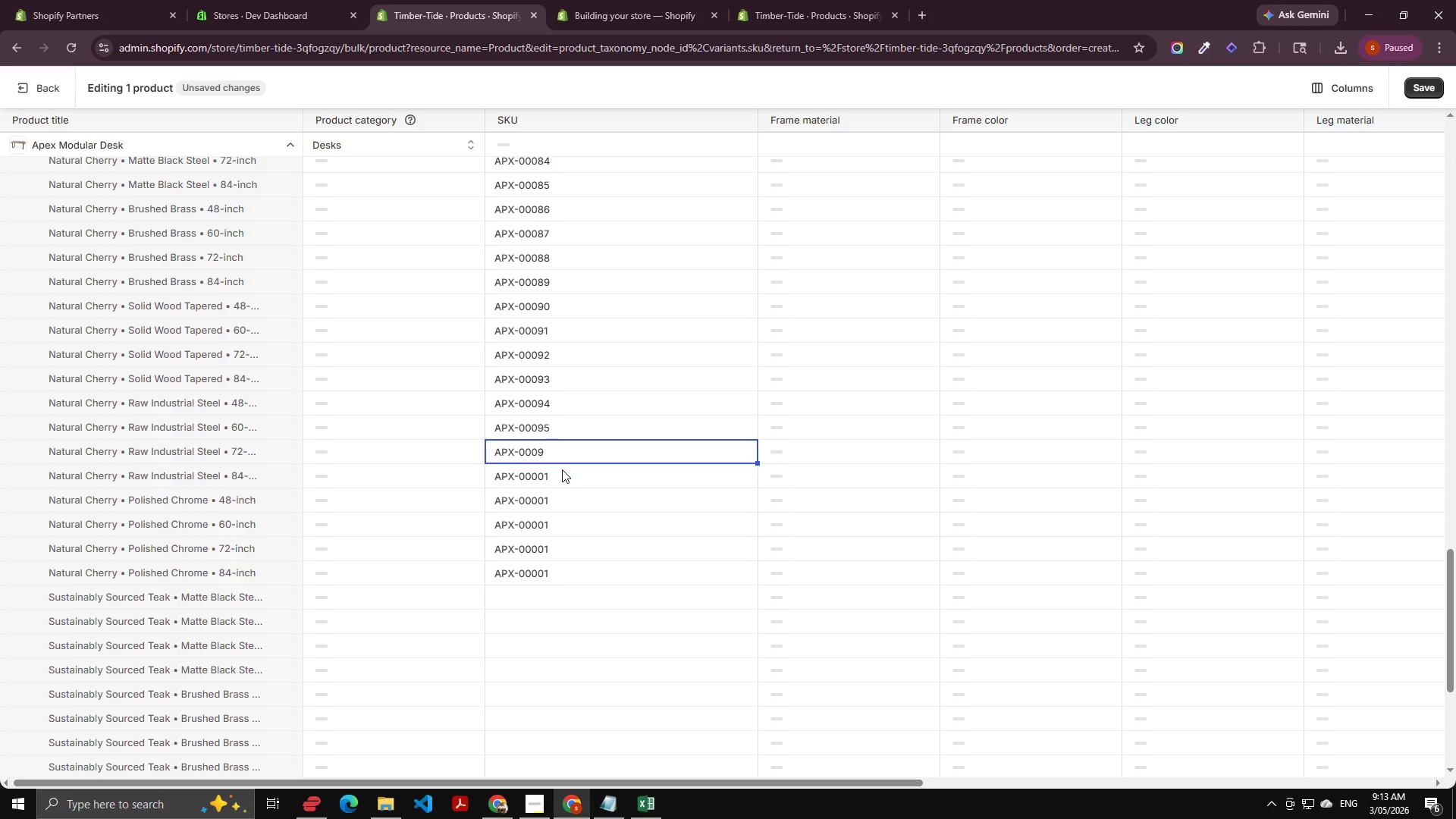 
key(Numpad6)
 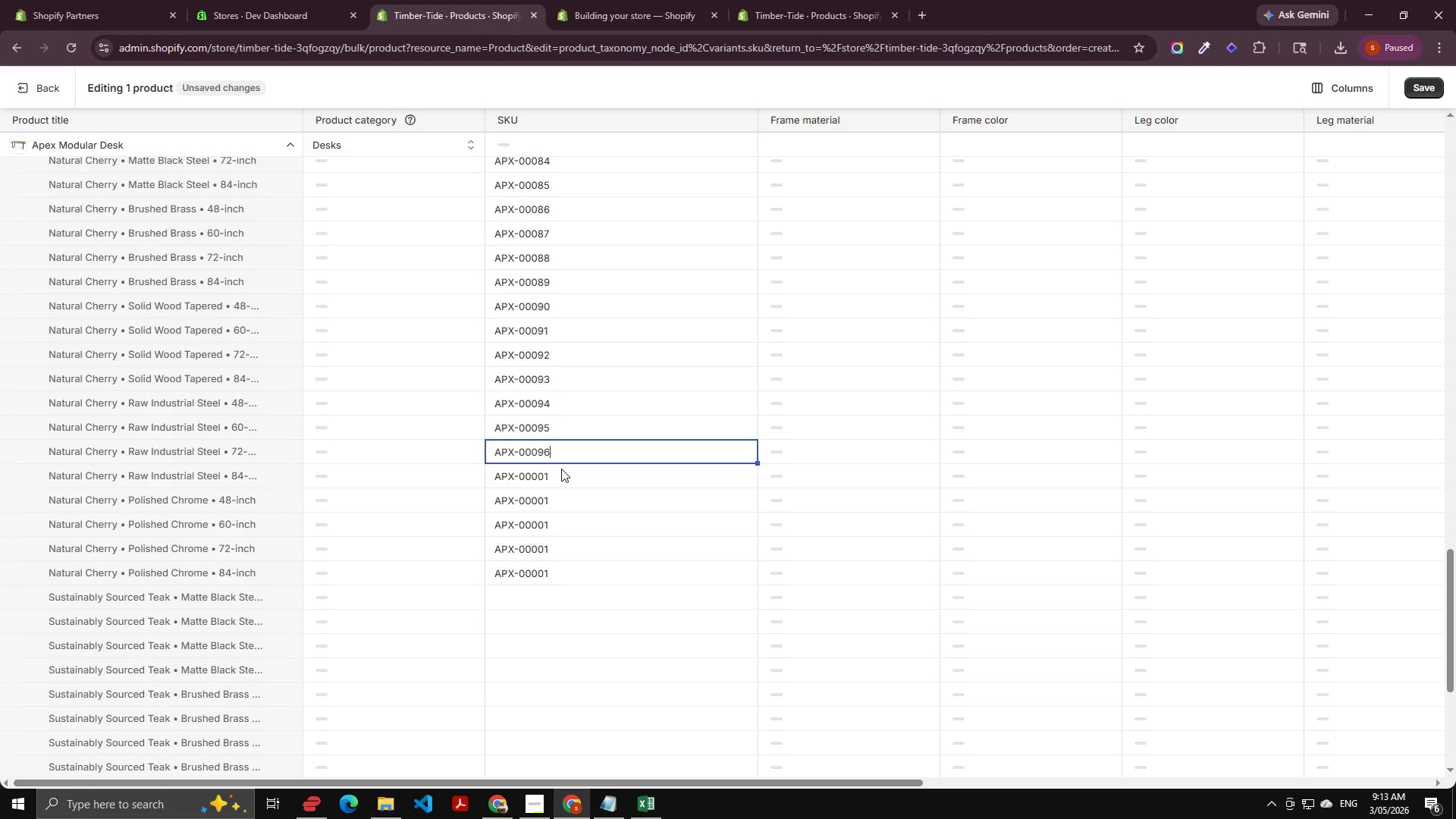 
left_click([561, 469])
 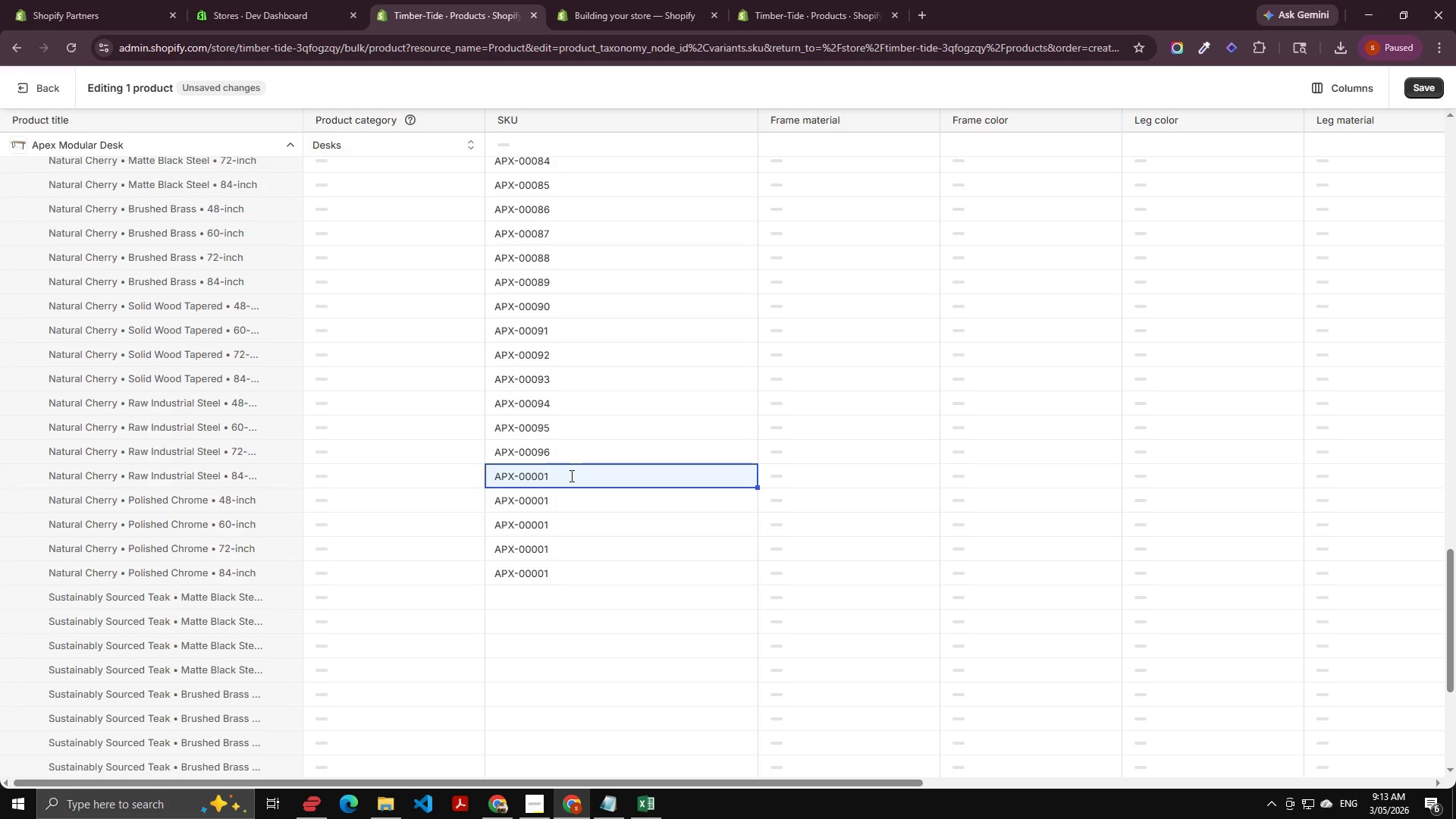 
key(ArrowRight)
 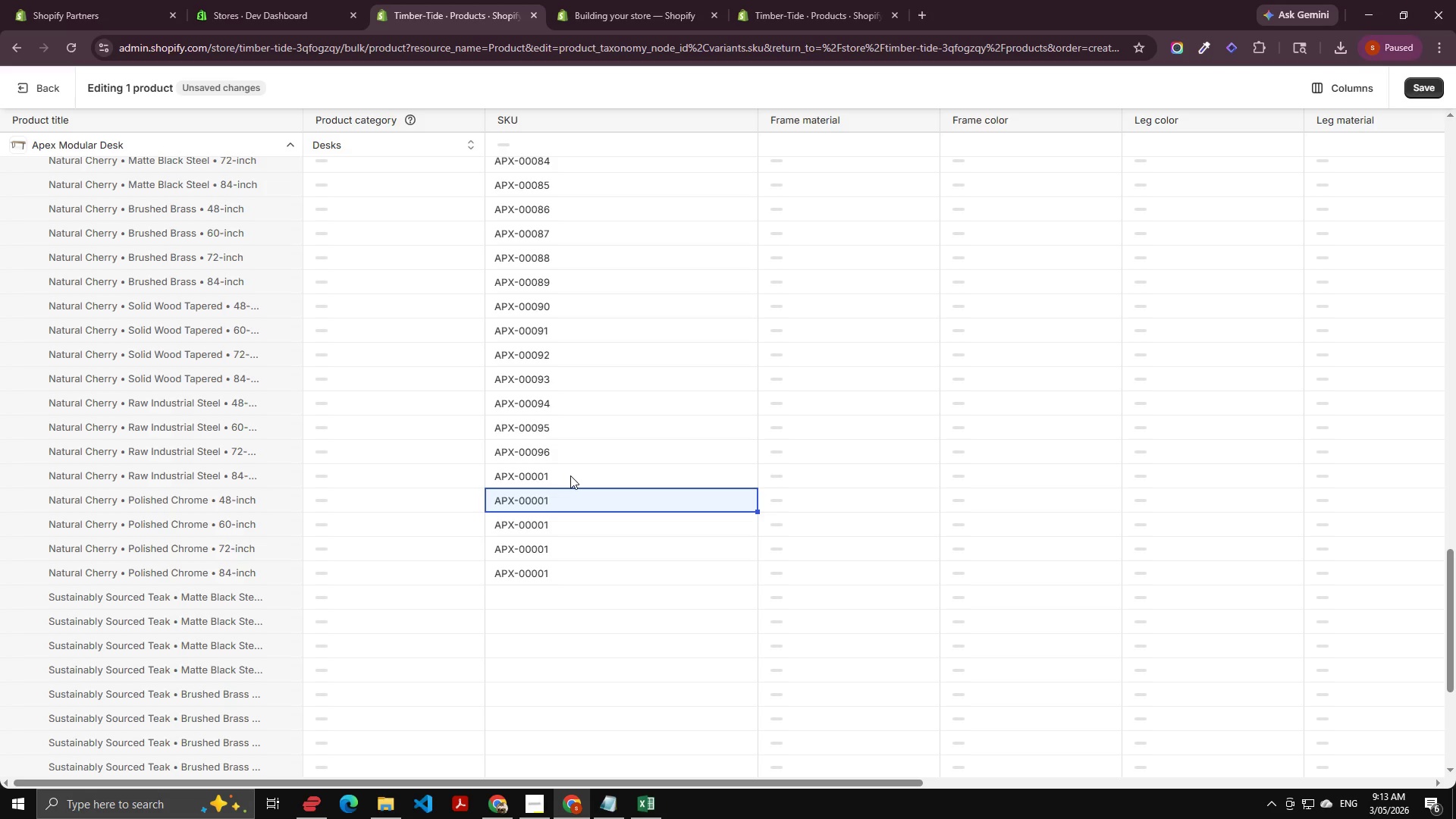 
double_click([570, 475])
 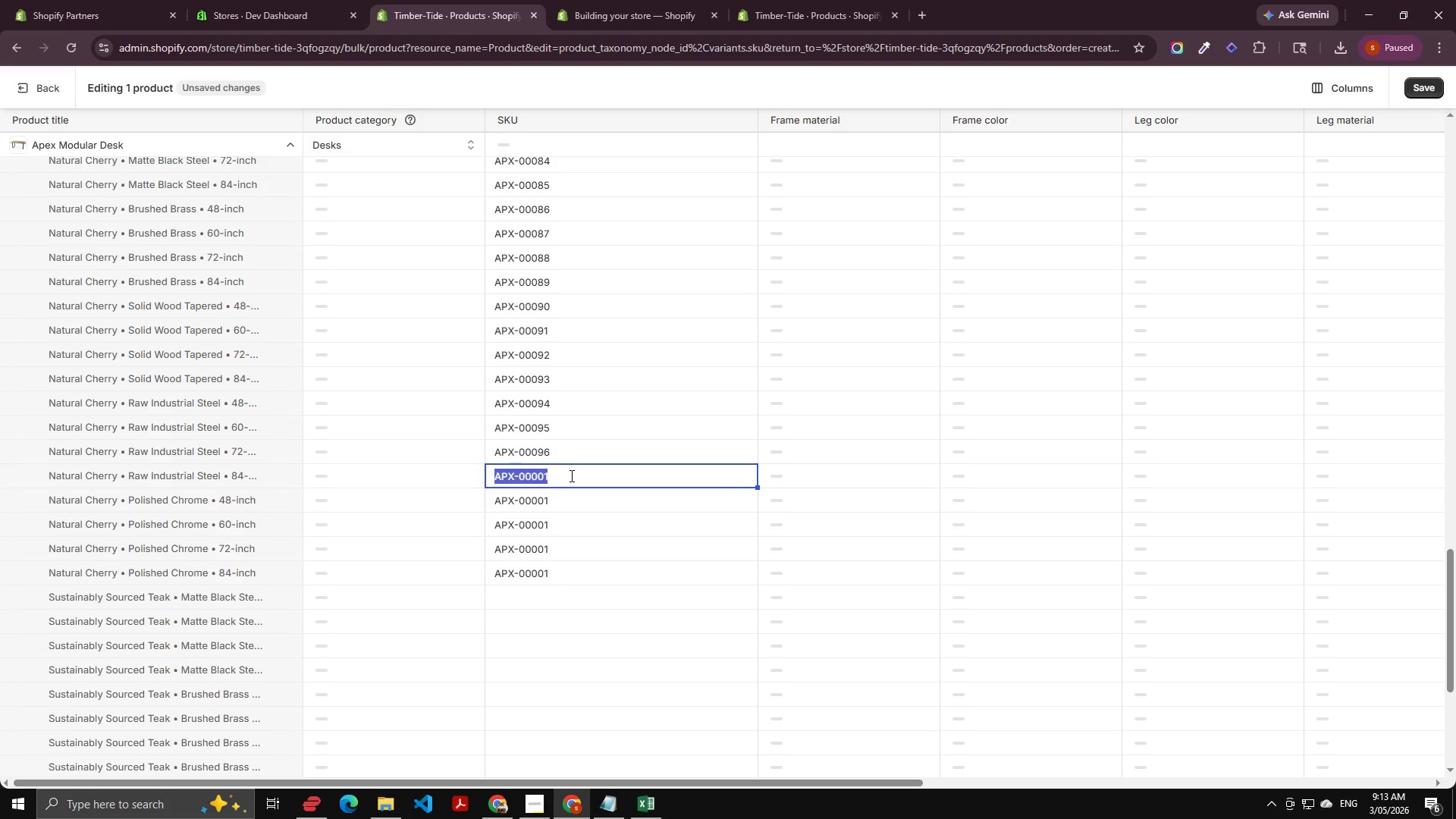 
triple_click([570, 475])
 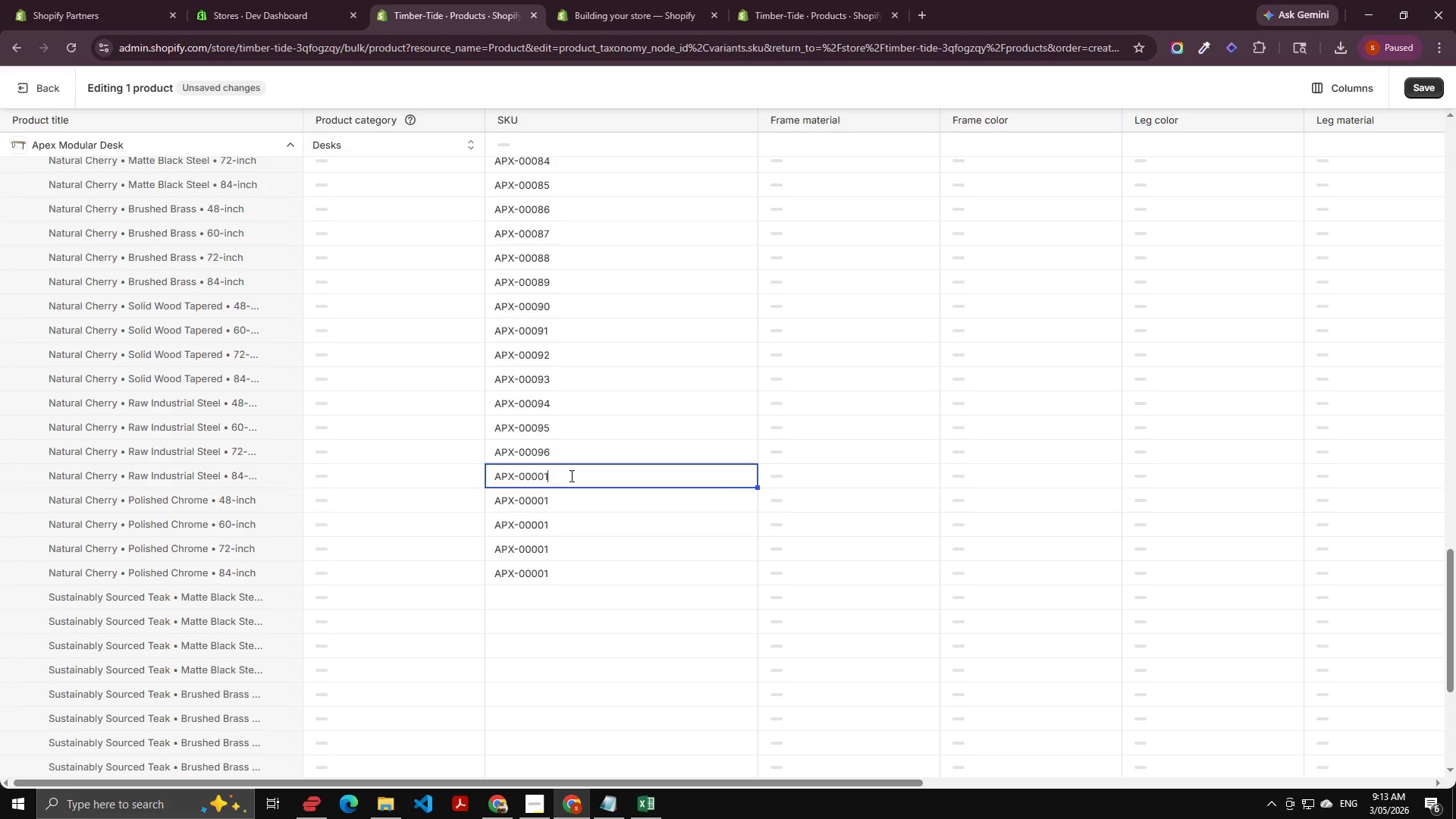 
key(ArrowRight)
 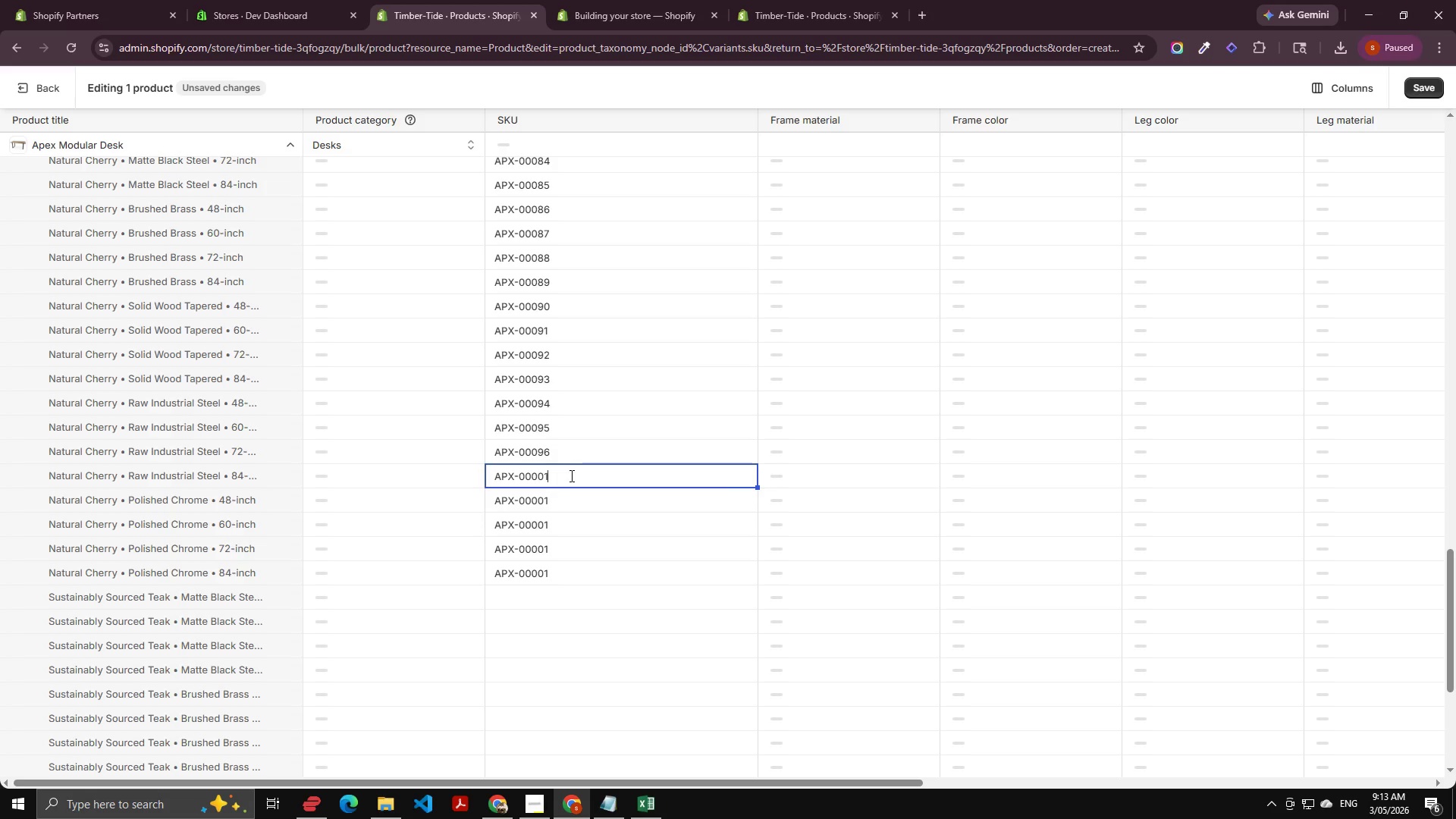 
key(Insert)
 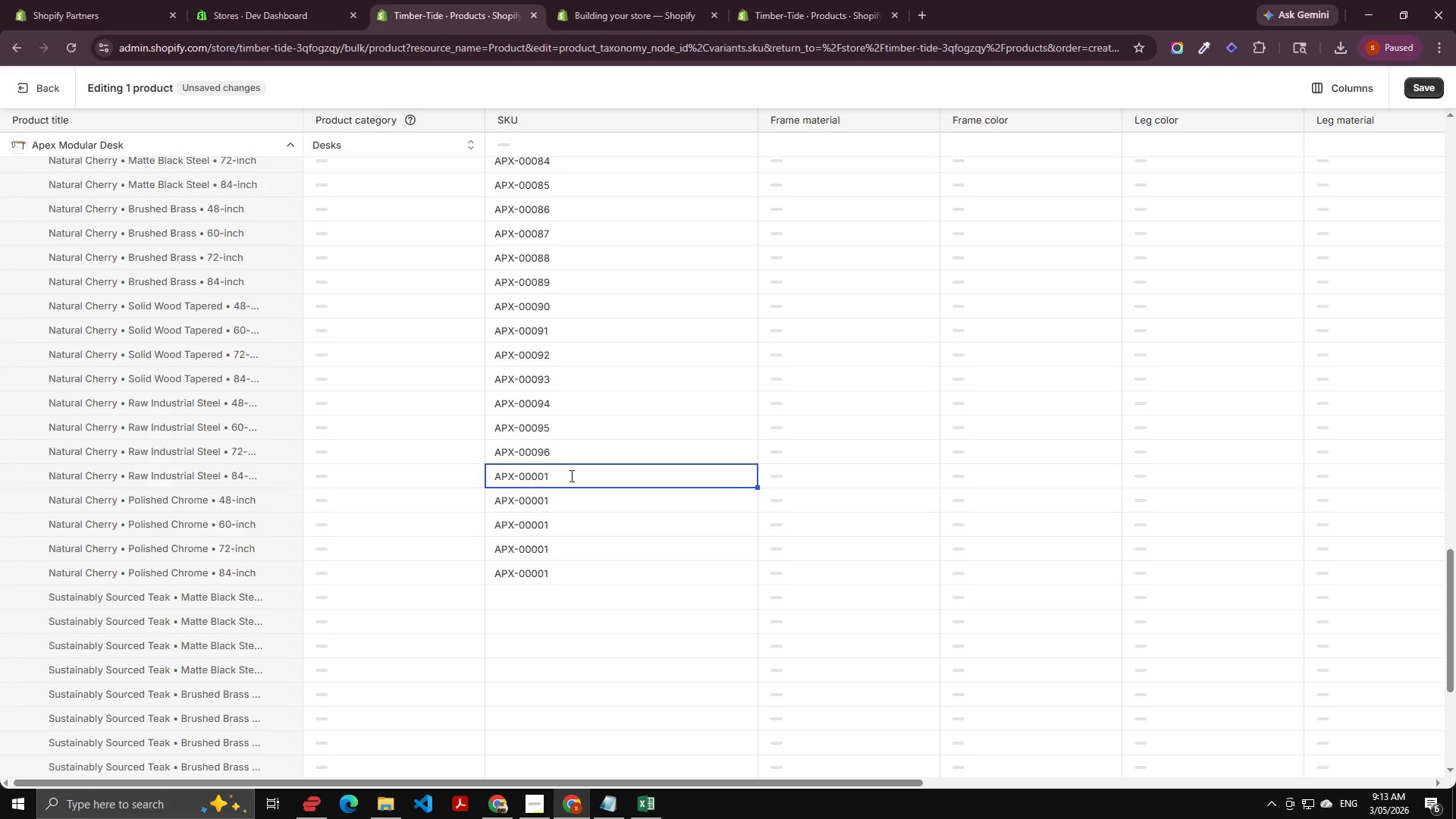 
key(Insert)
 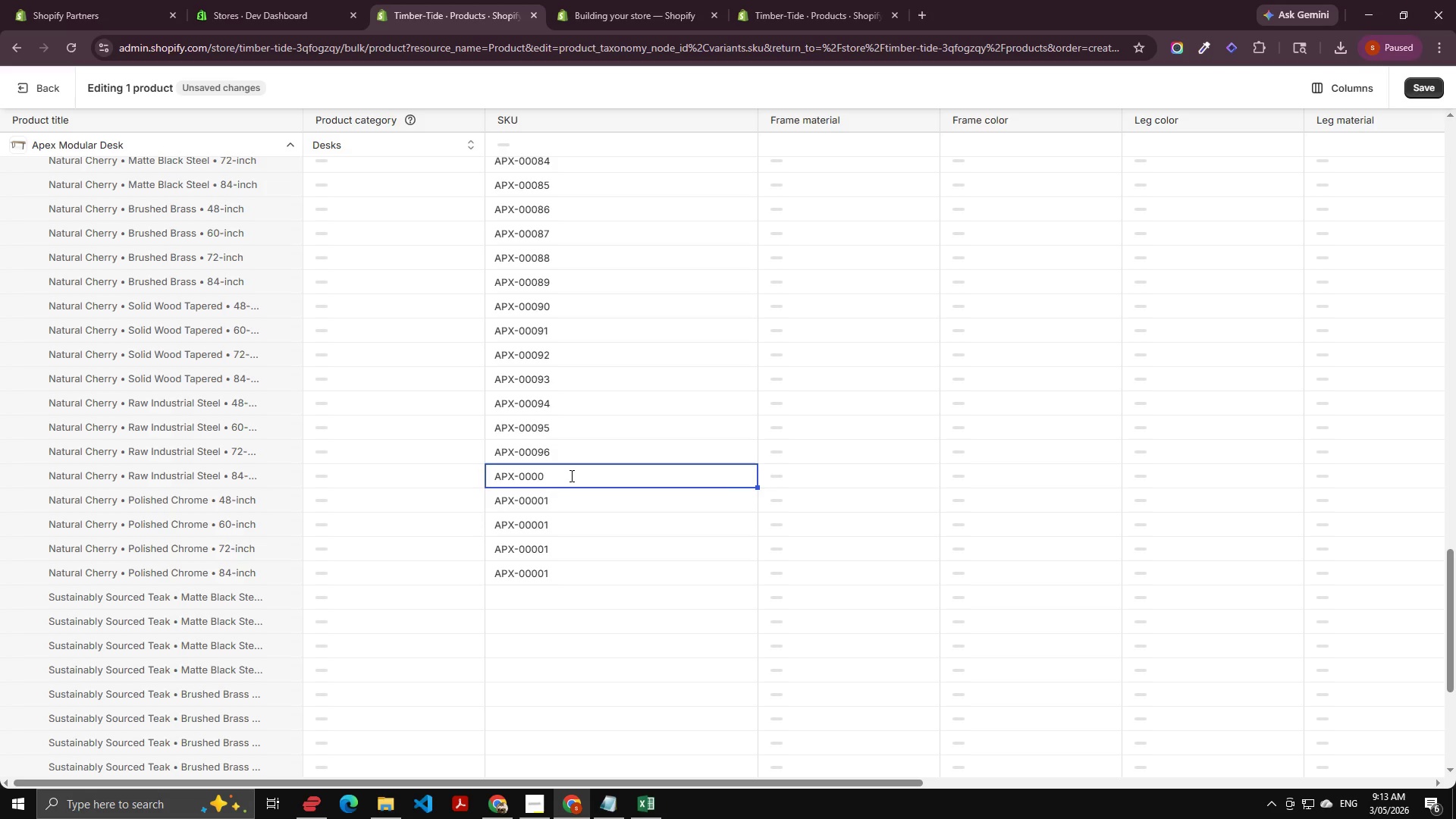 
key(Backspace)
 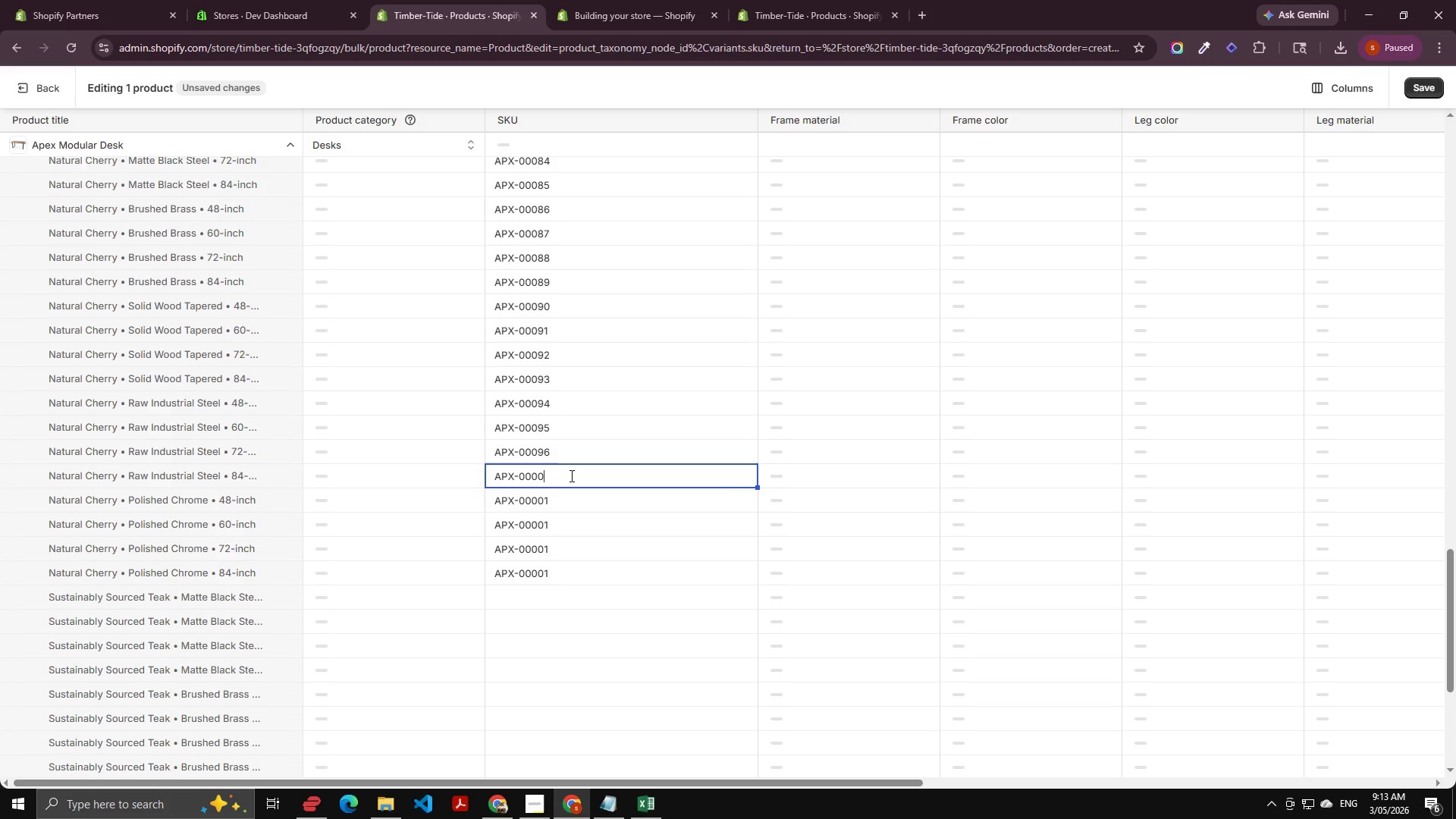 
key(Backspace)
 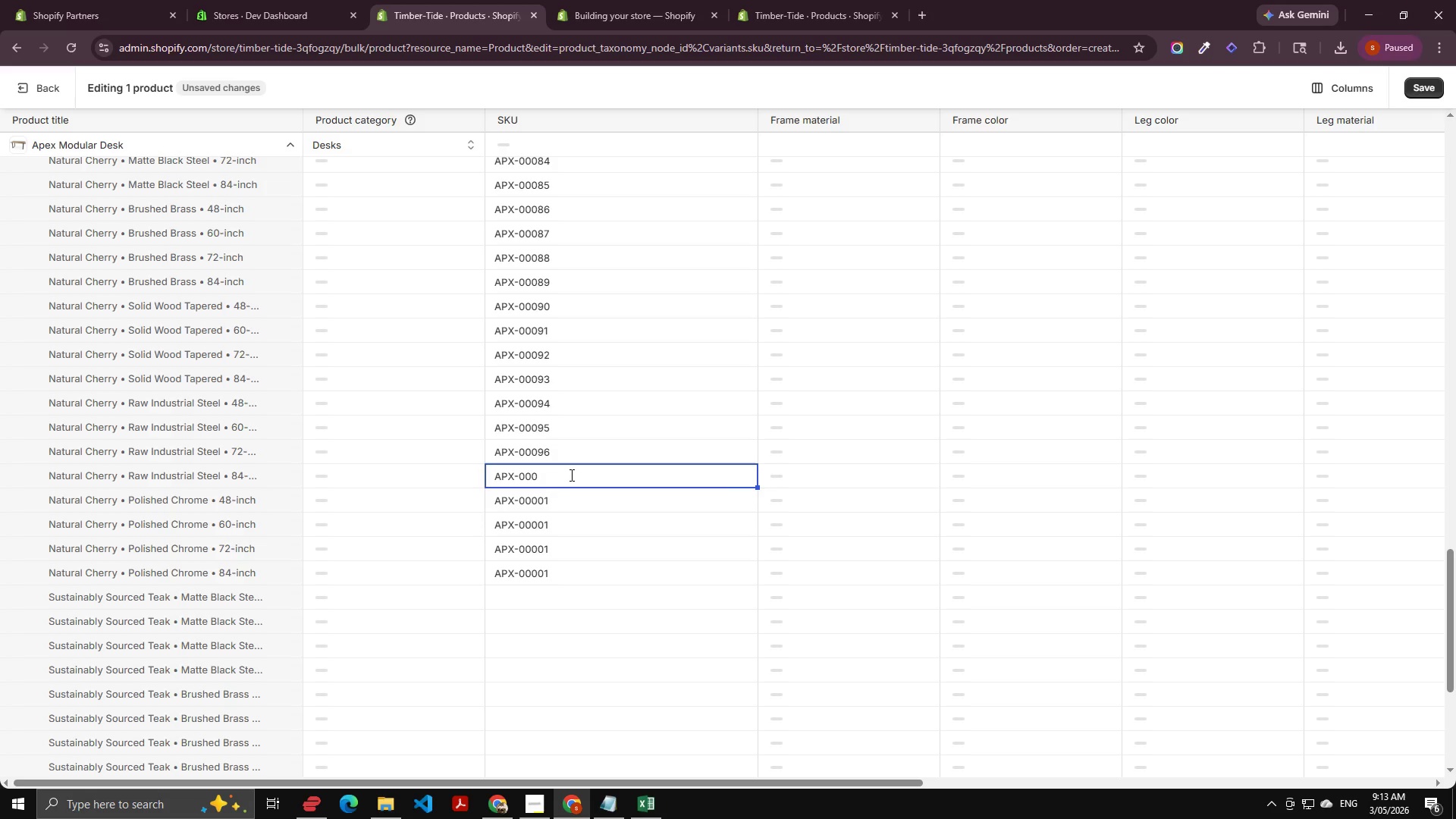 
key(Numpad9)
 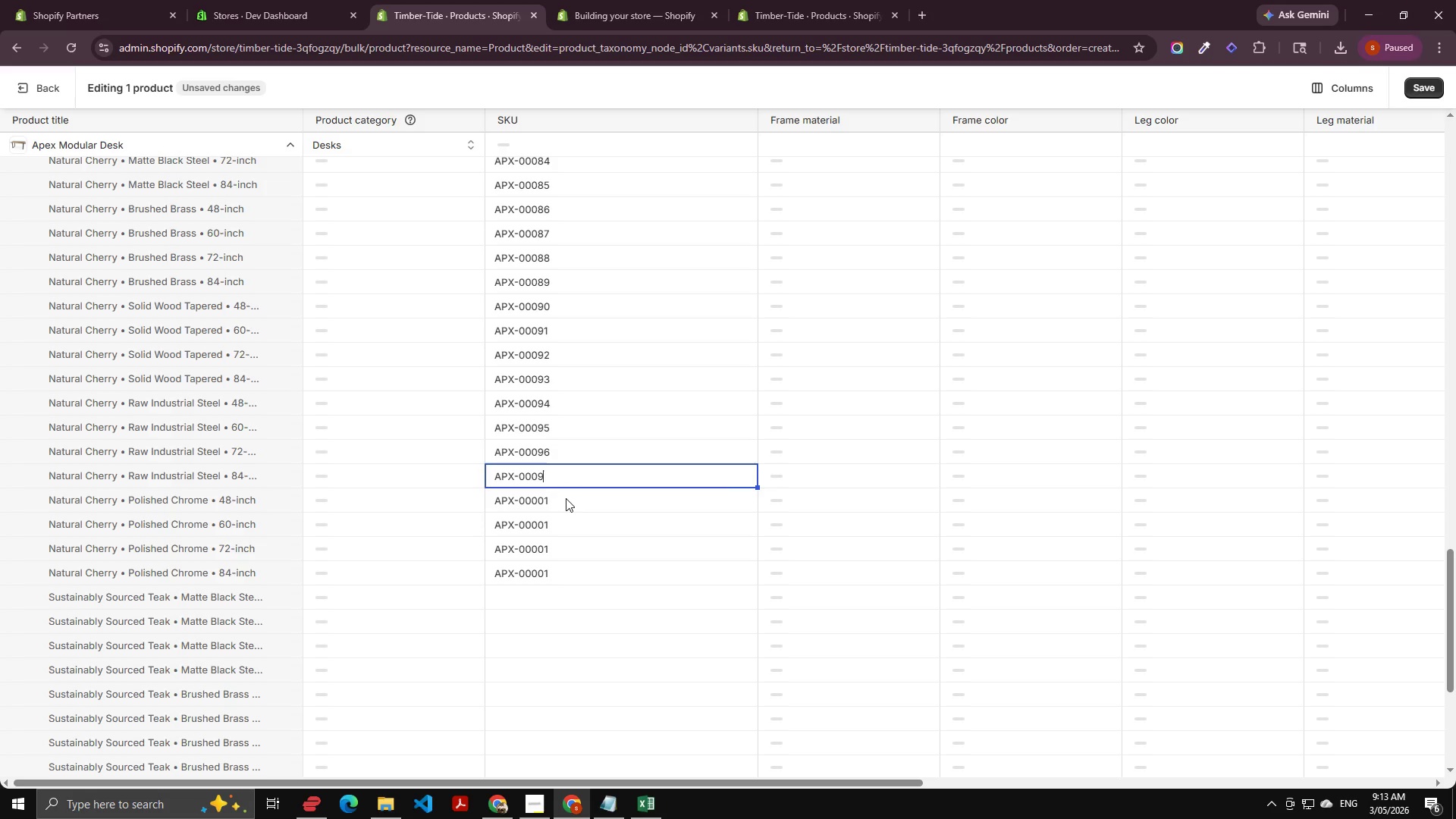 
key(Numpad7)
 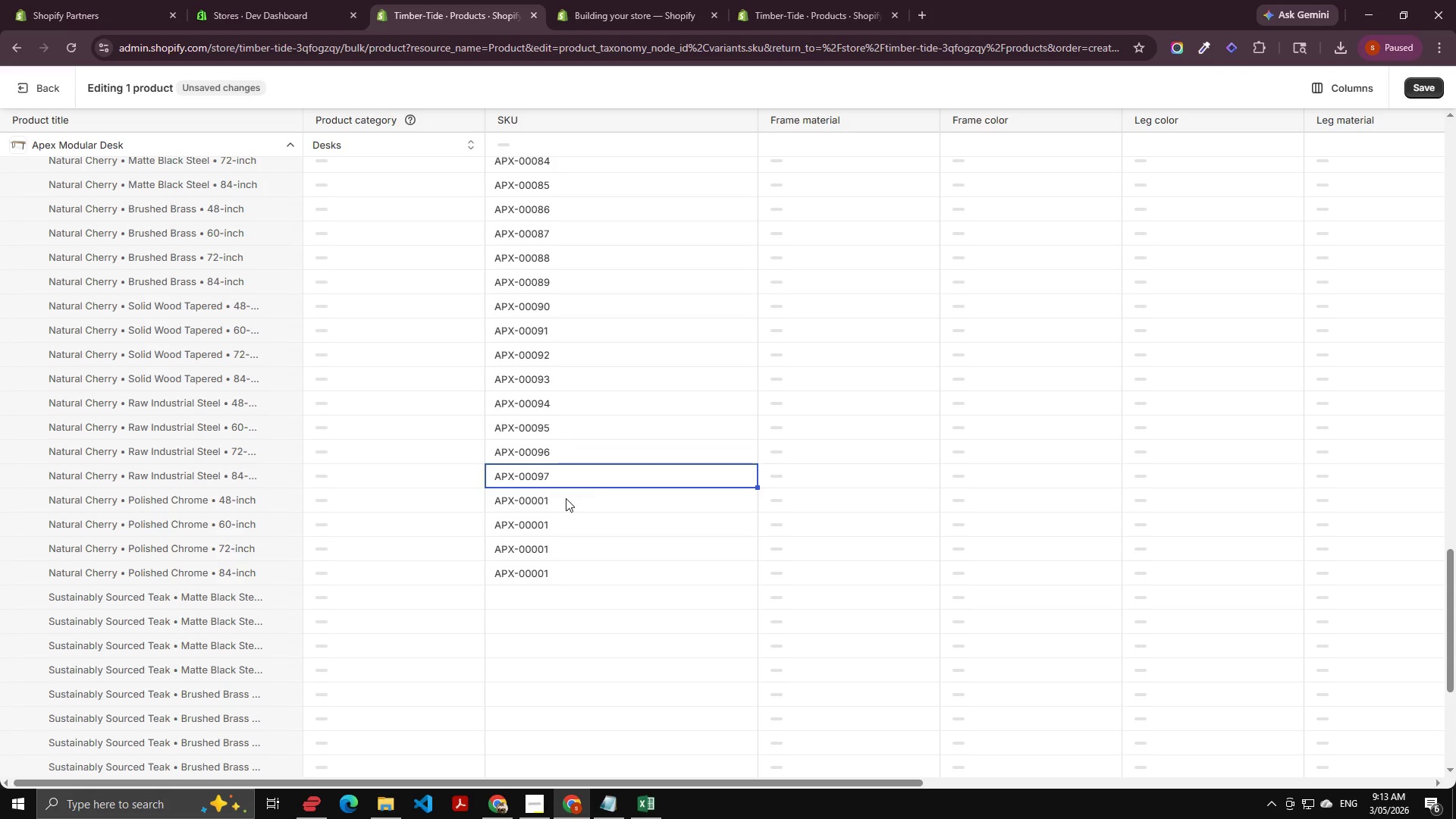 
double_click([566, 498])
 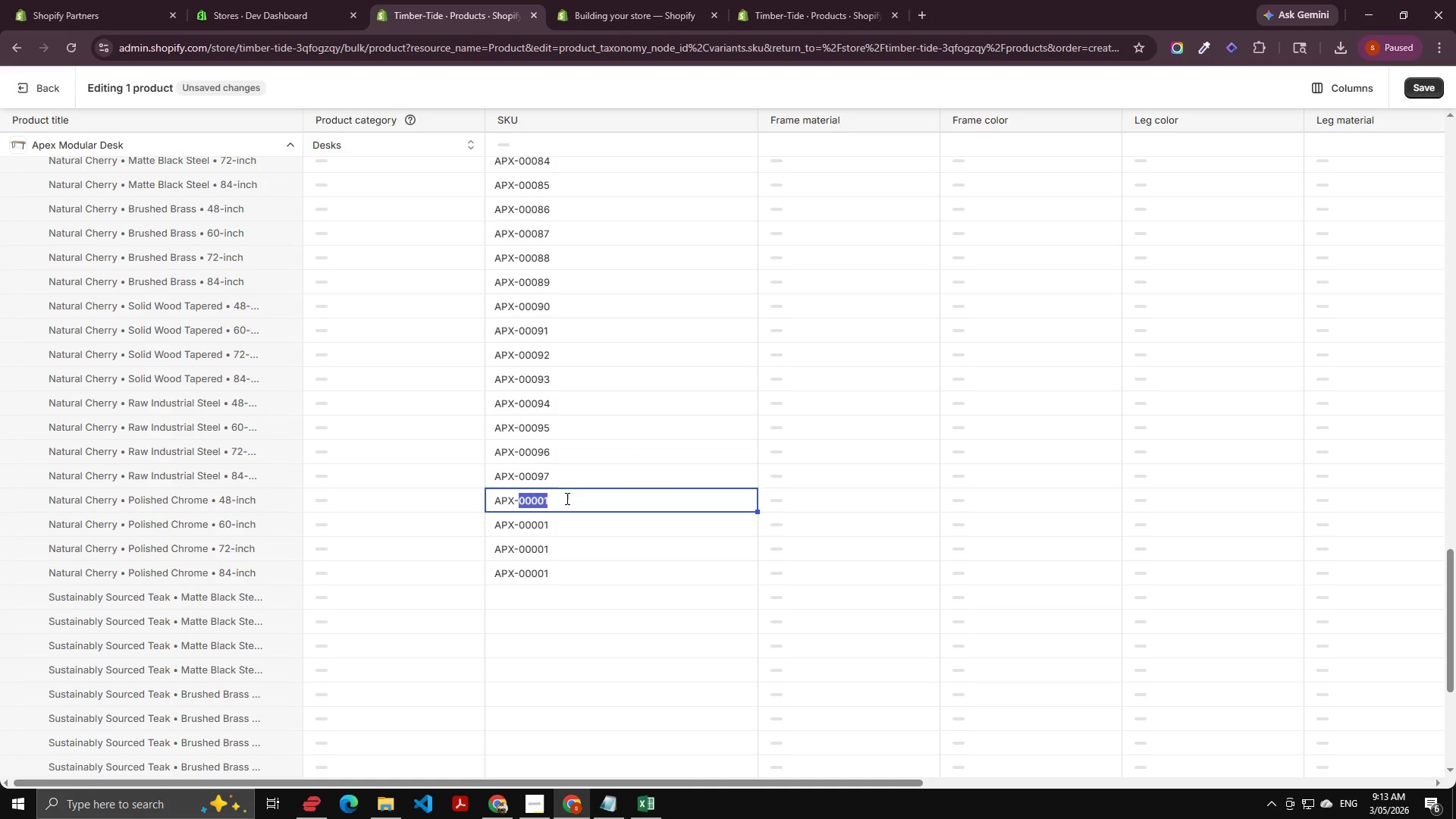 
key(ArrowRight)
 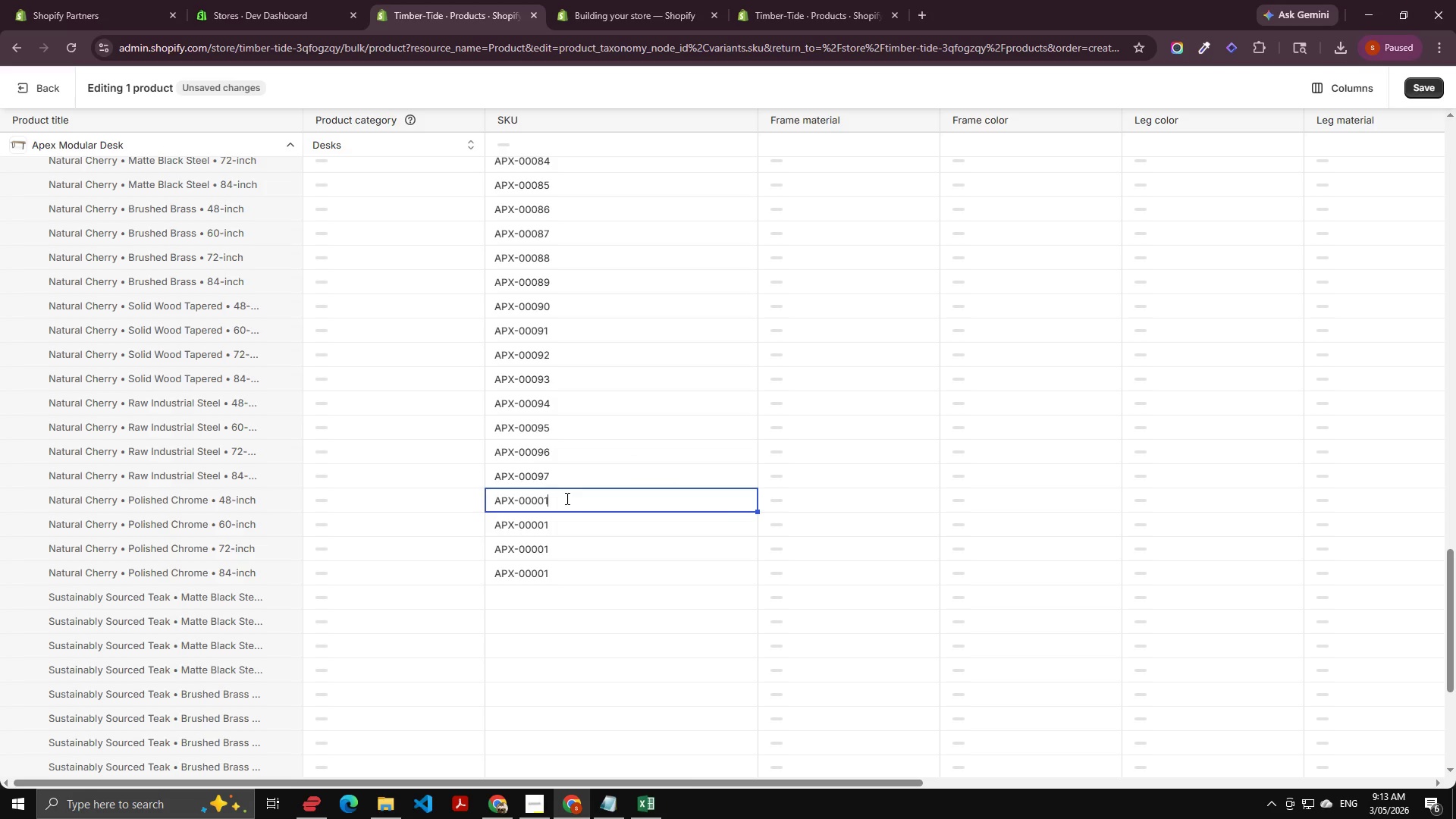 
key(Backspace)
 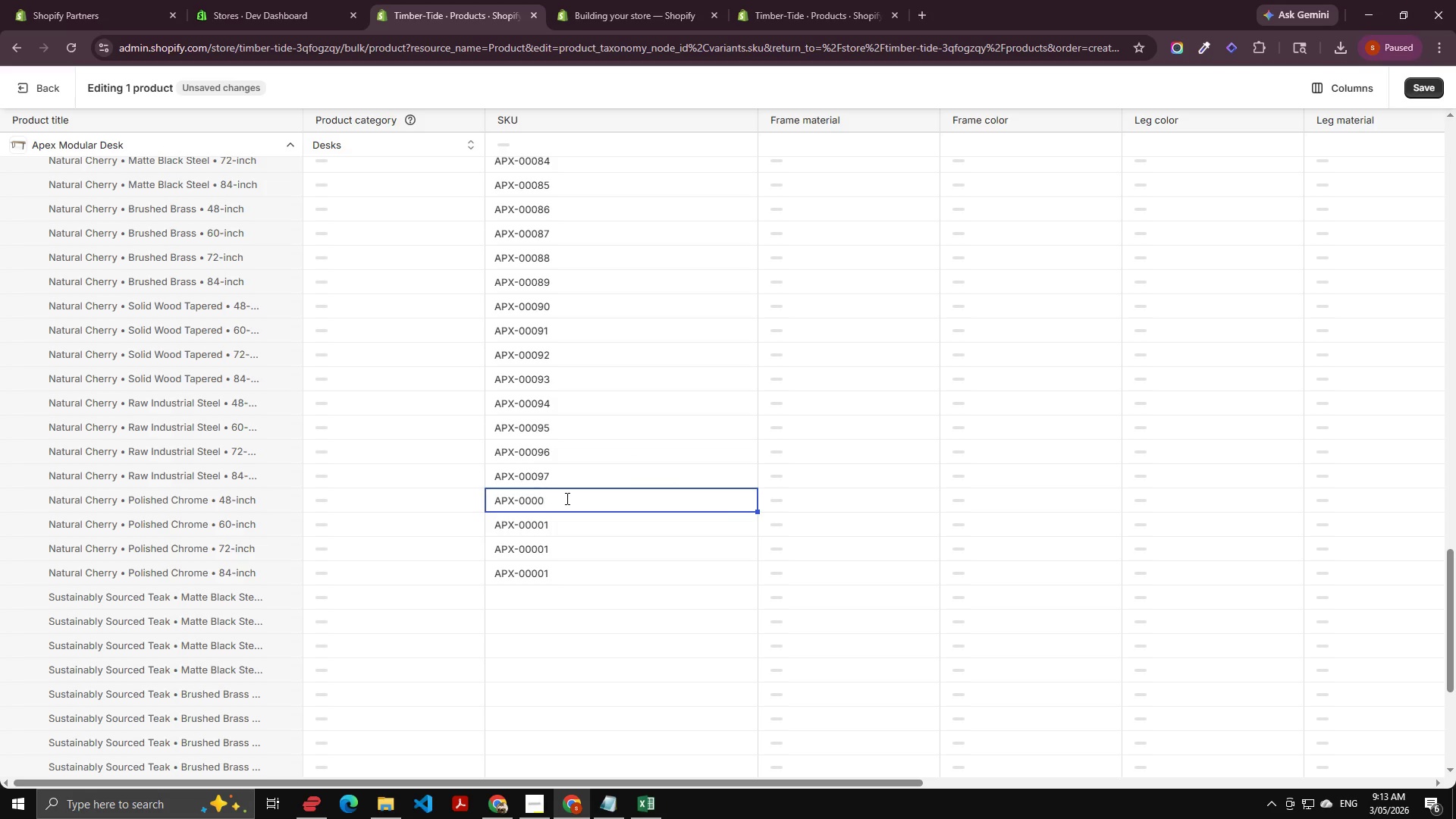 
key(Backspace)
 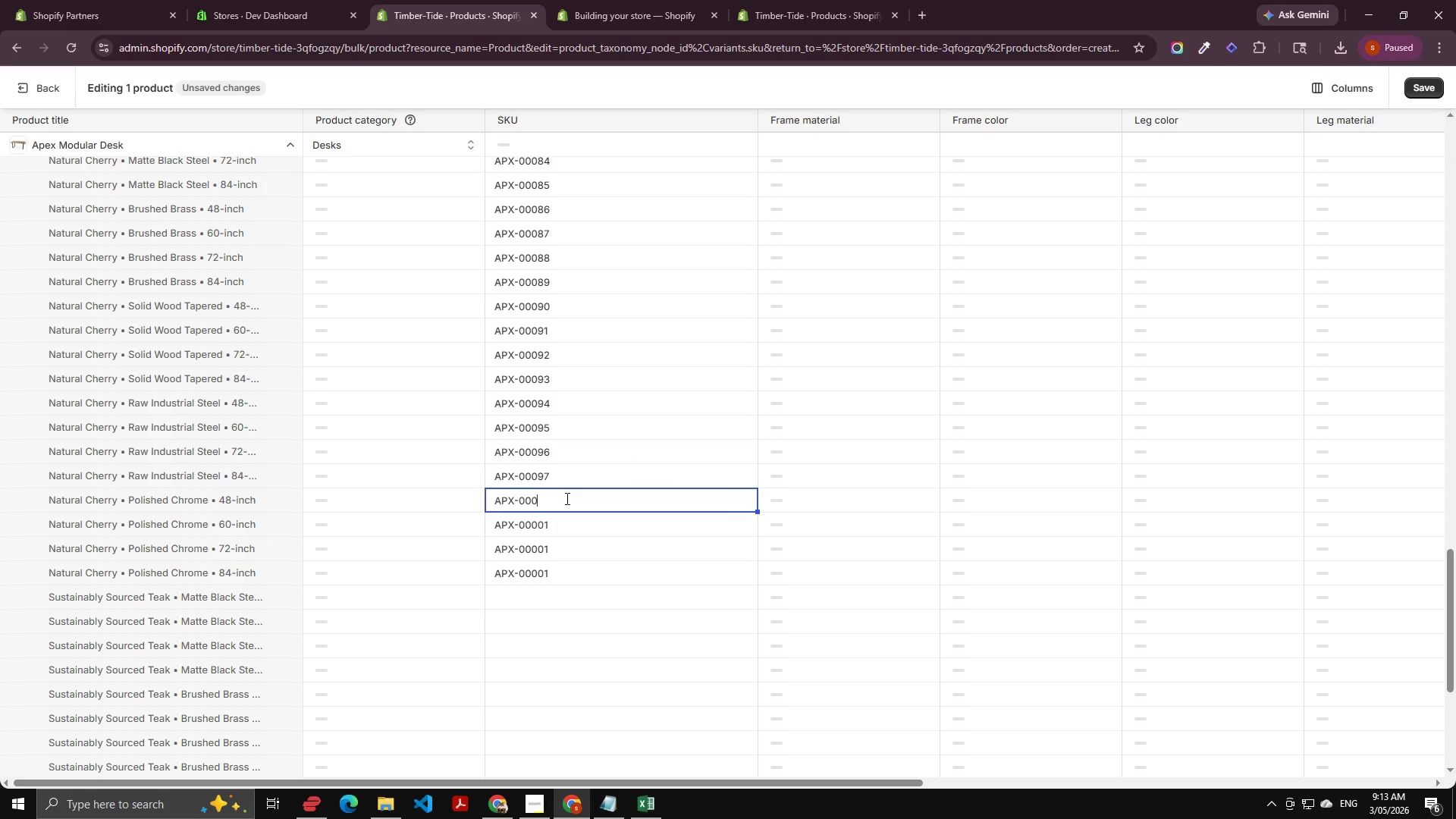 
key(Numpad9)
 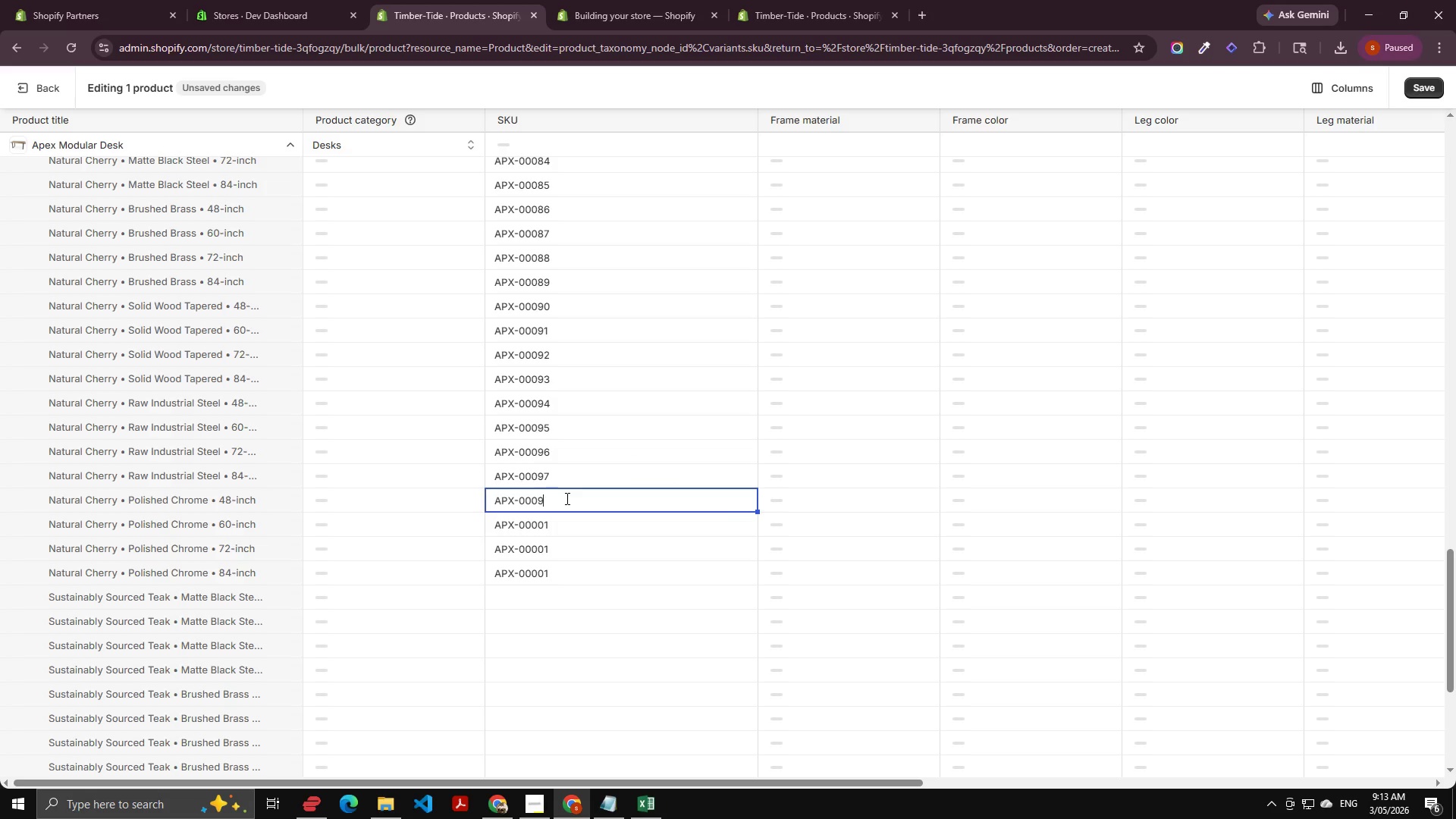 
key(Numpad8)
 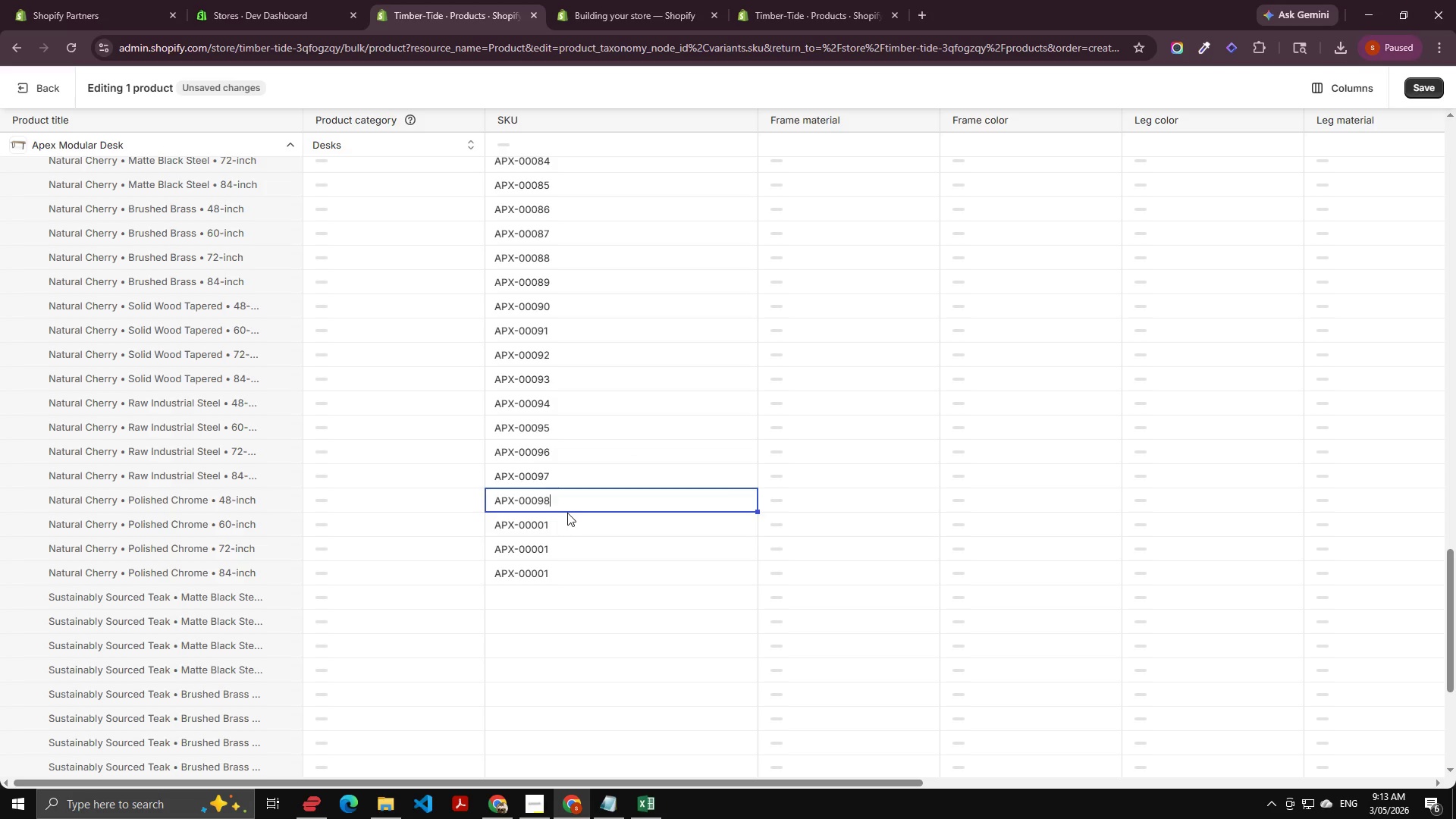 
double_click([567, 513])
 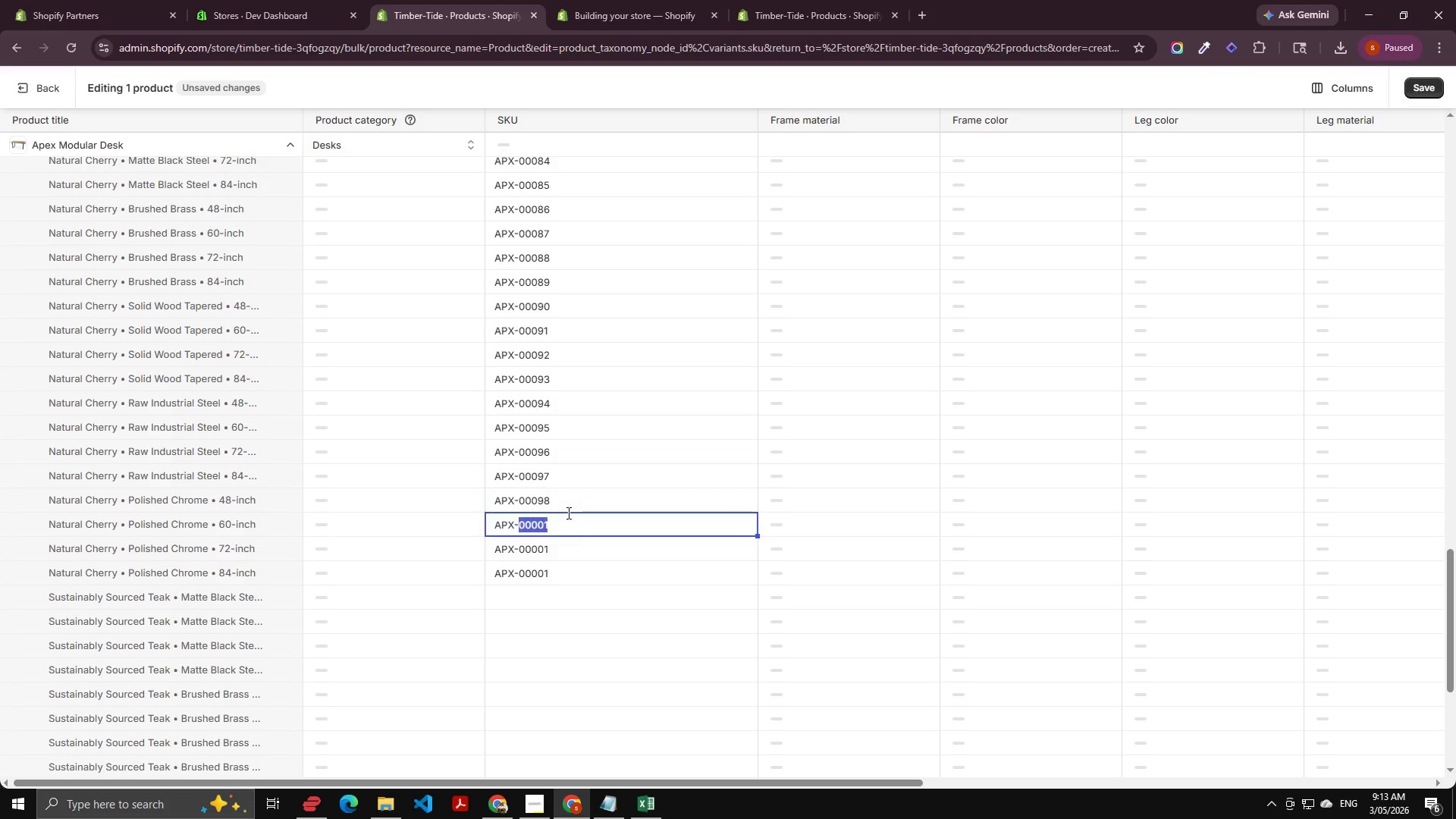 
key(ArrowRight)
 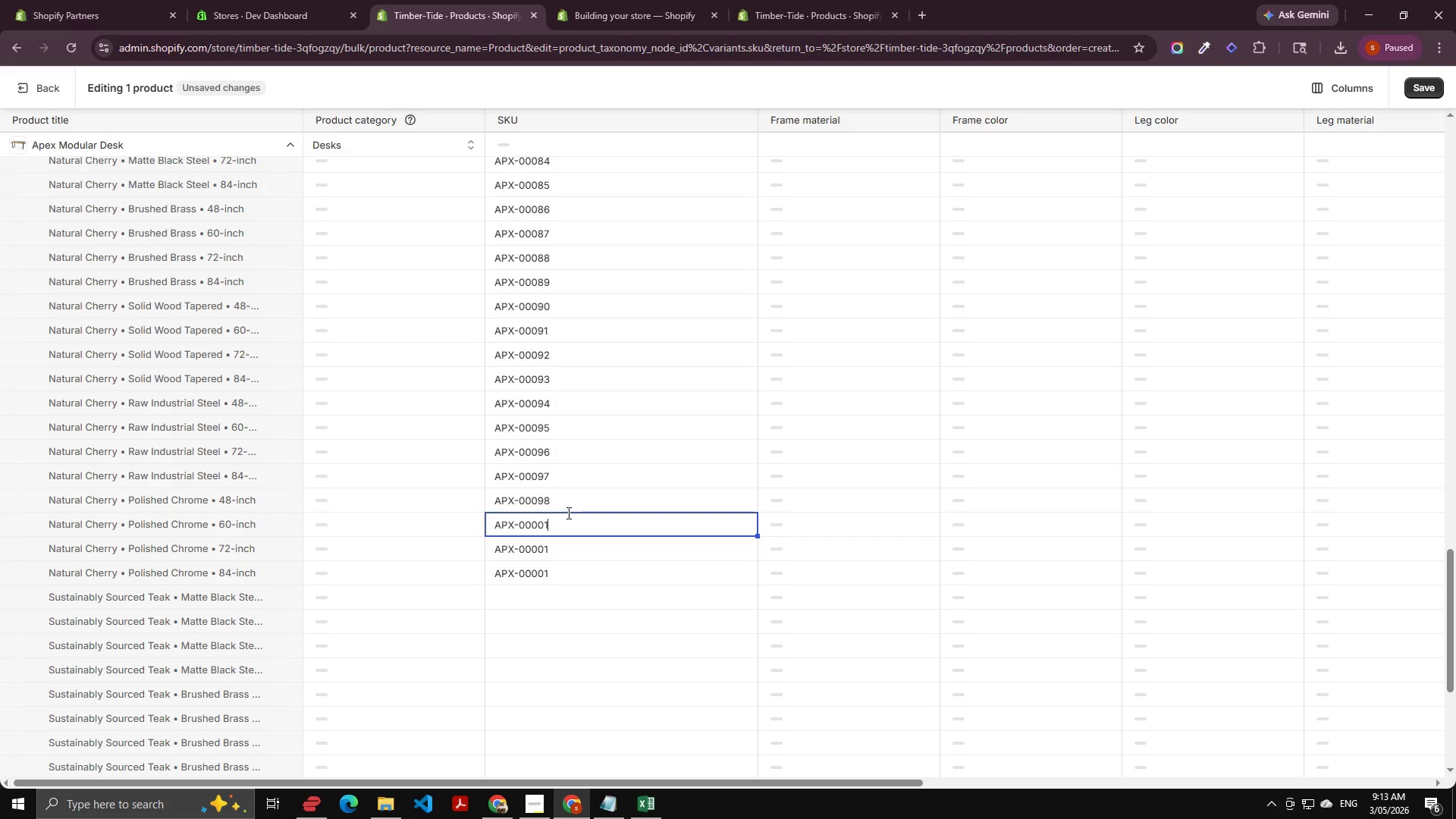 
key(Backspace)
 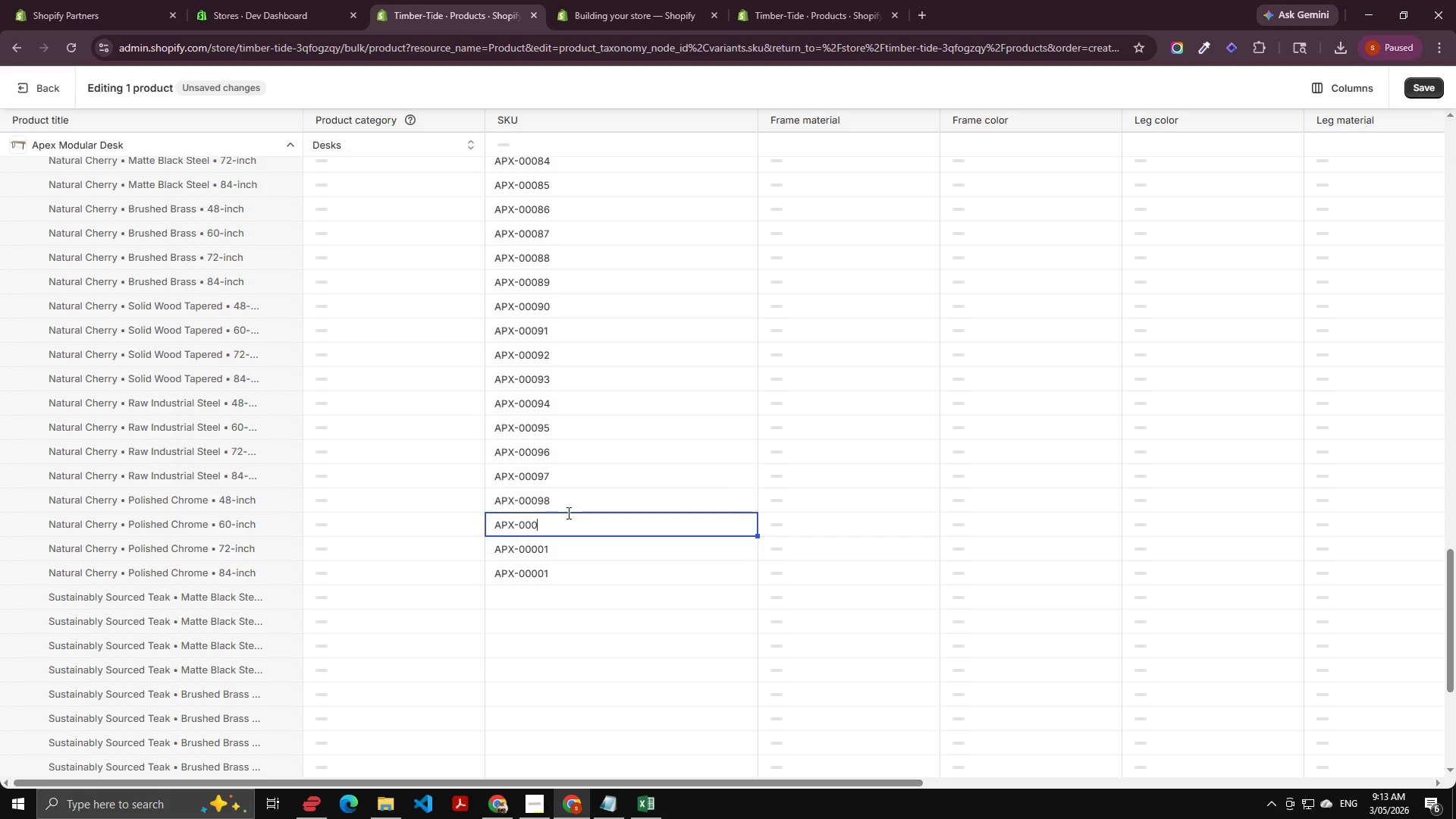 
key(Backspace)
 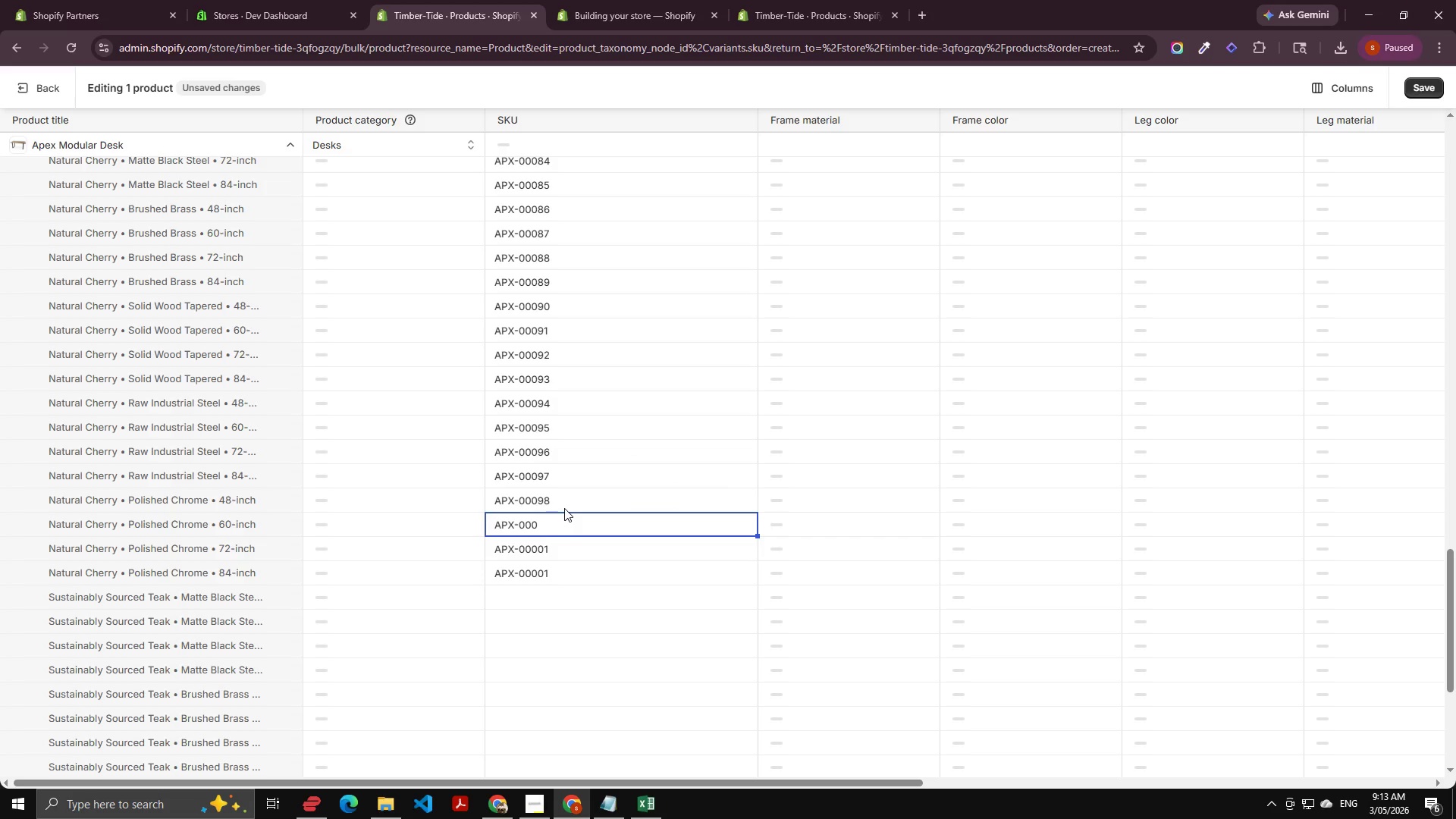 
key(Numpad9)
 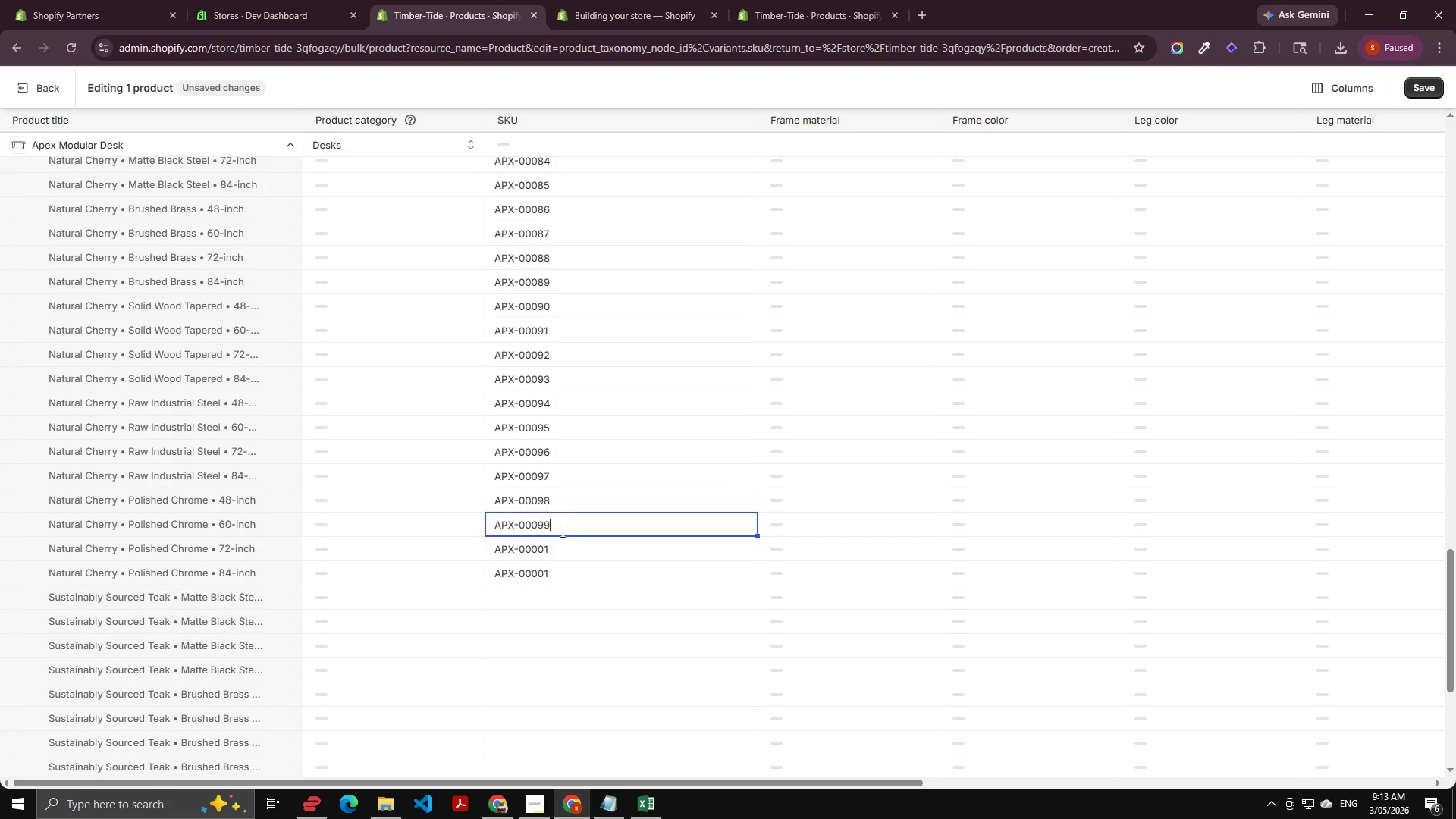 
key(Numpad9)
 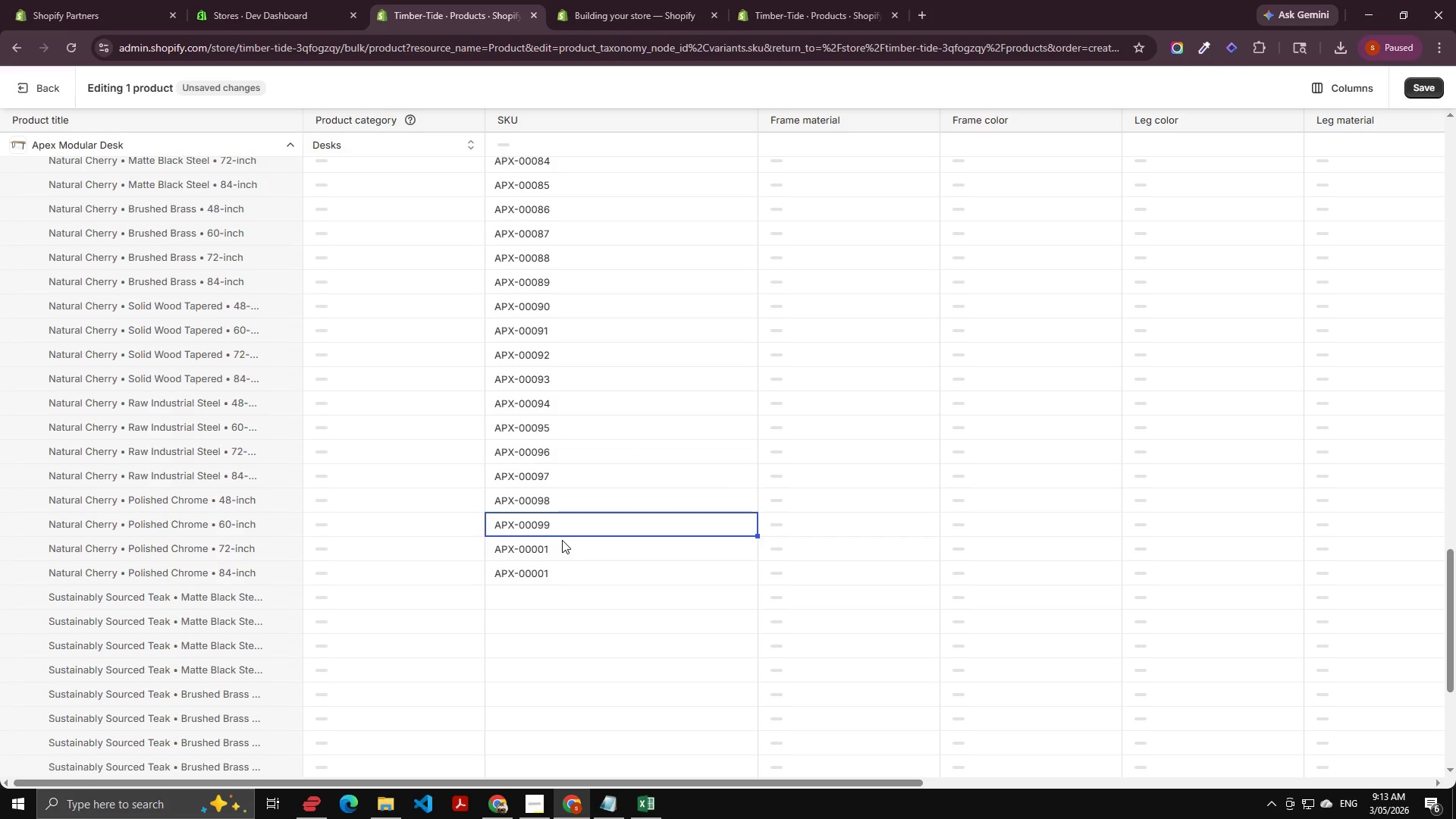 
double_click([562, 540])
 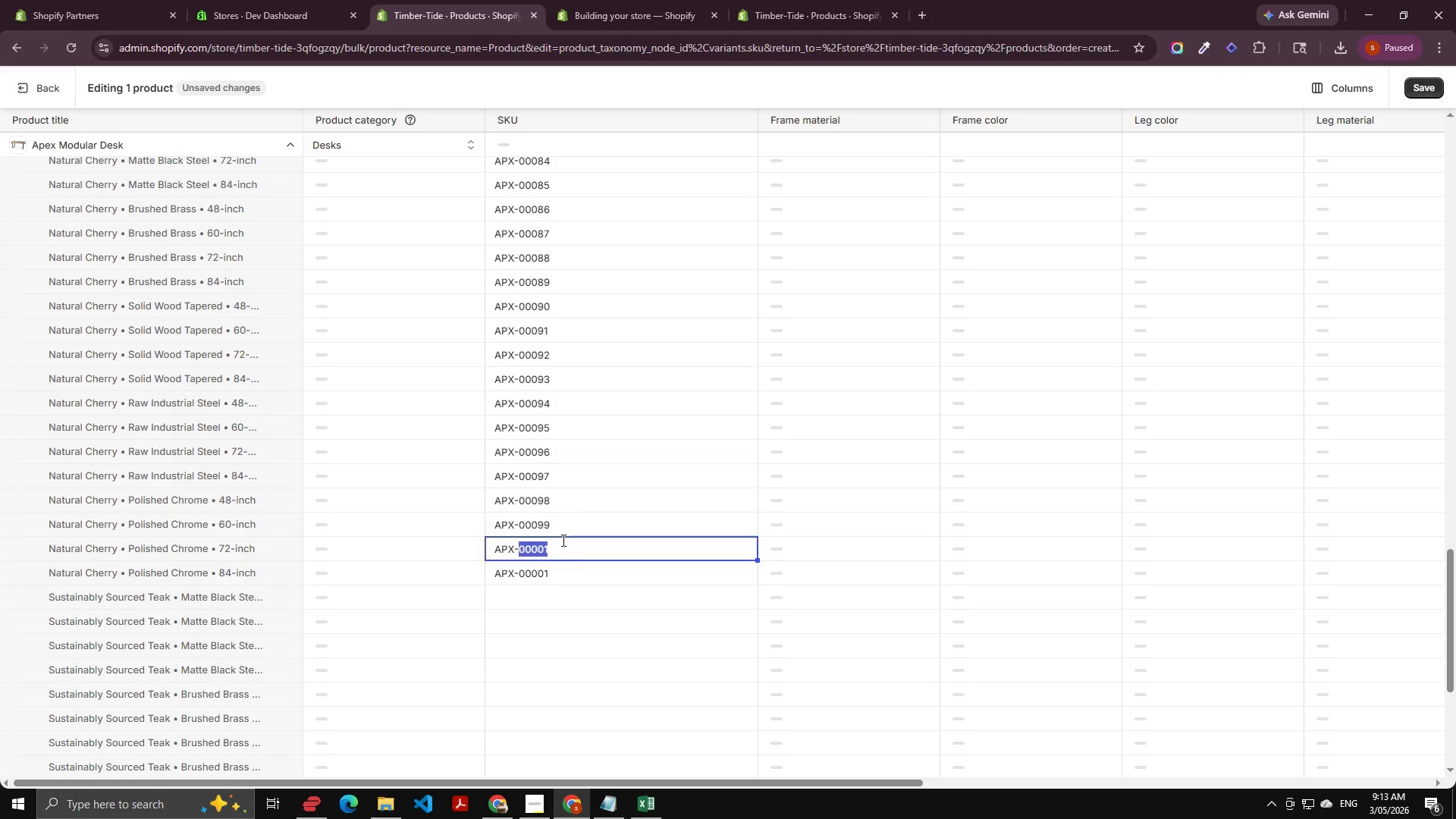 
key(ArrowRight)
 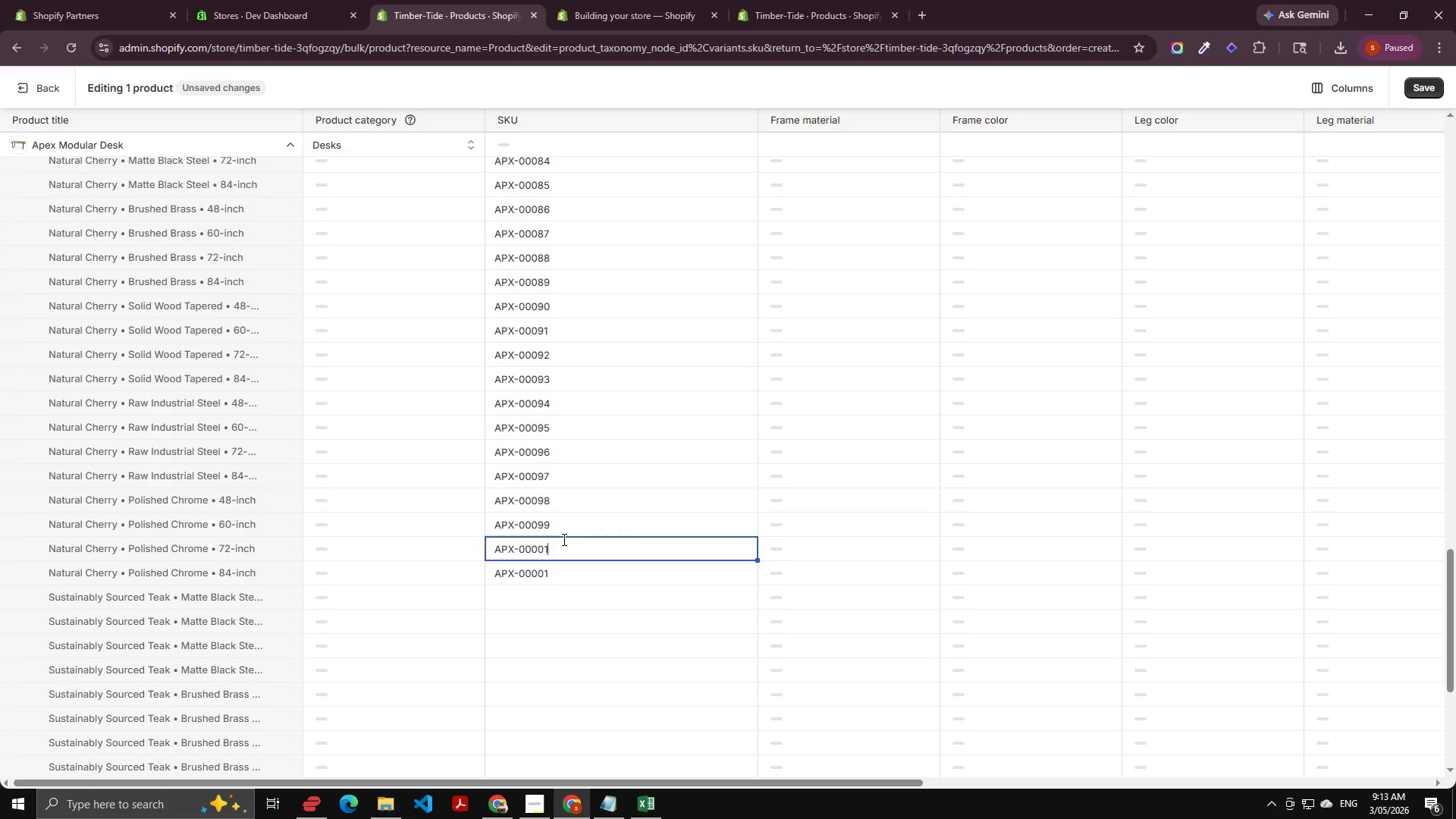 
key(Backspace)
 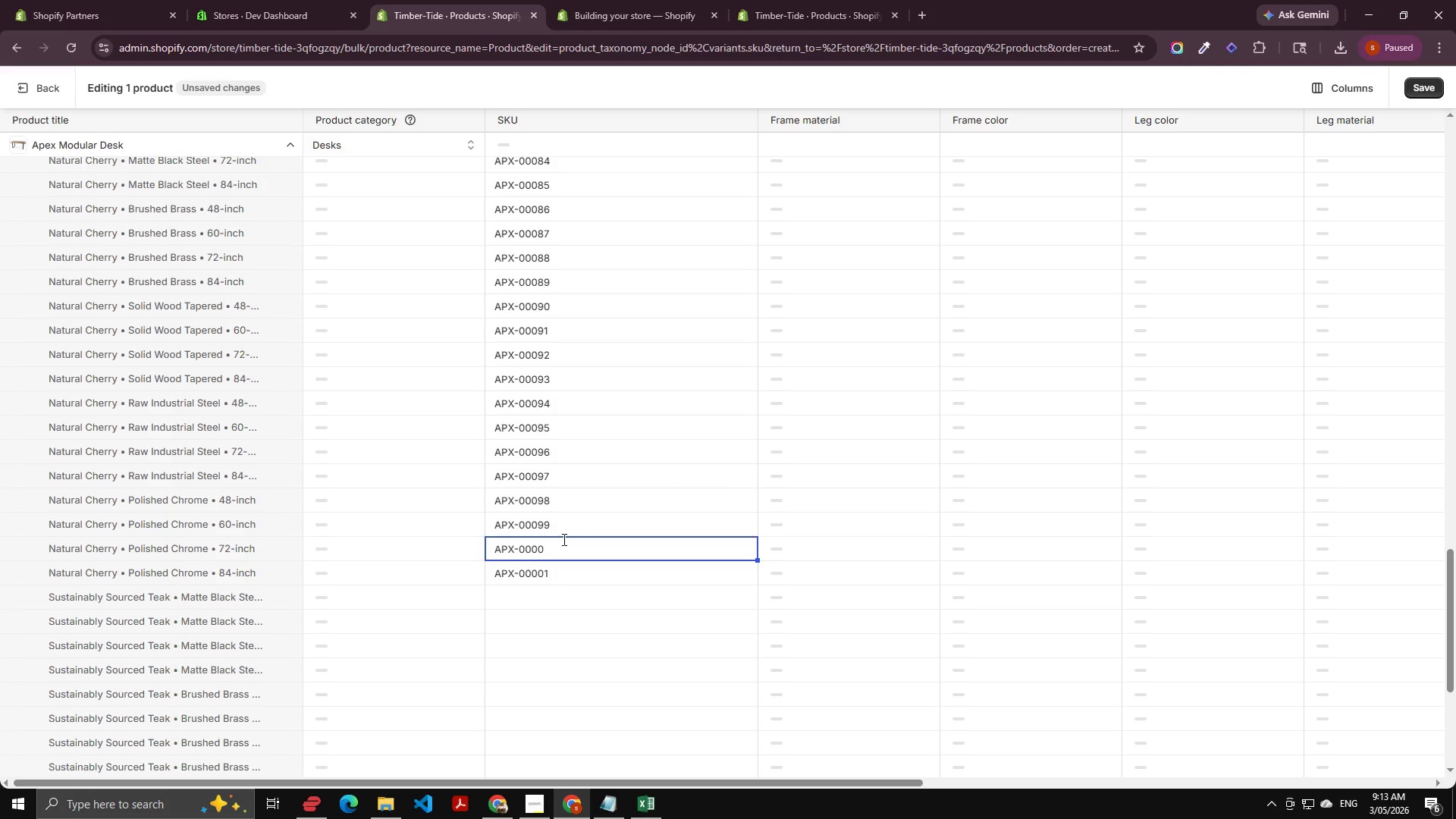 
key(Backspace)
 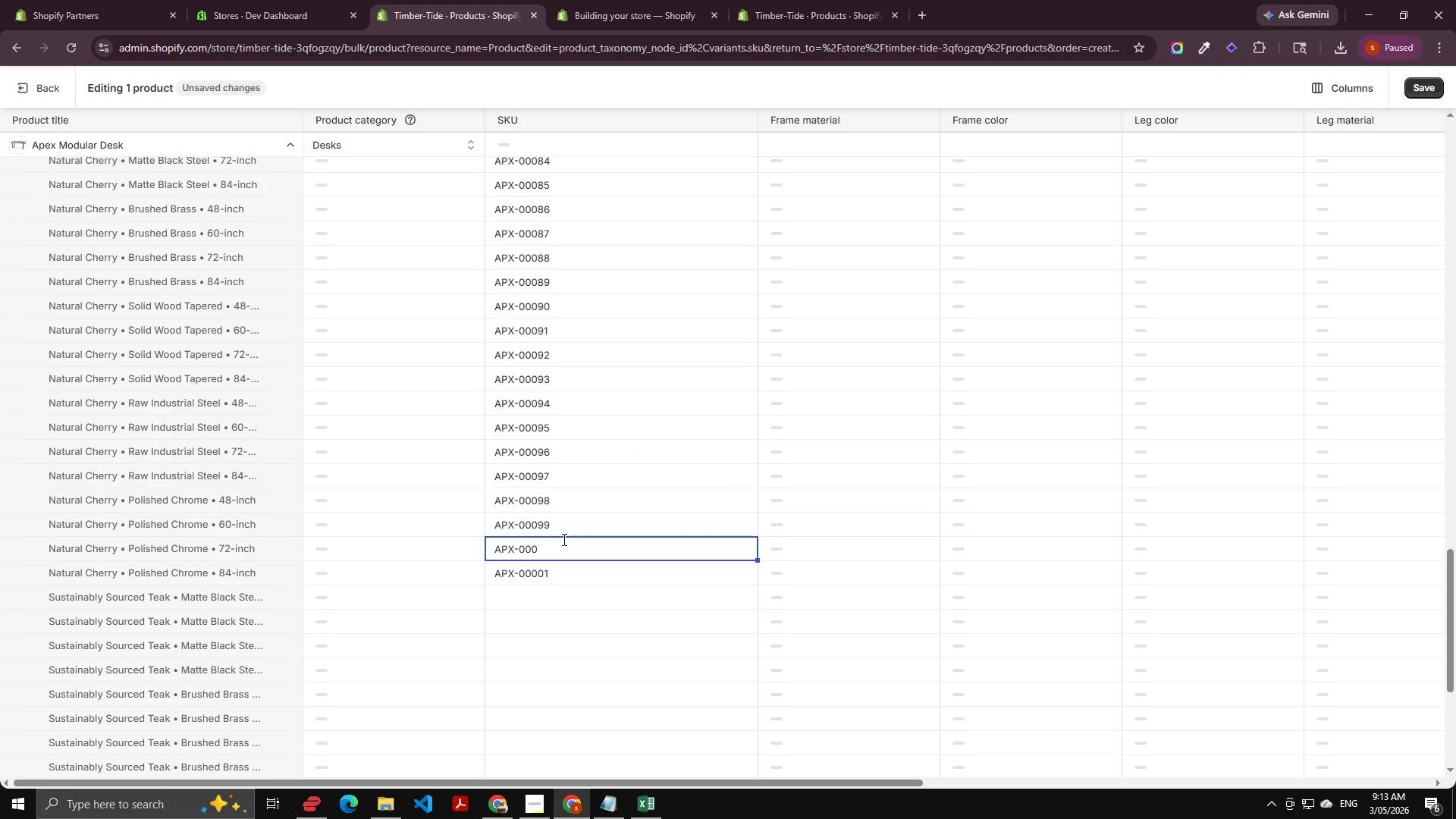 
key(Backspace)
 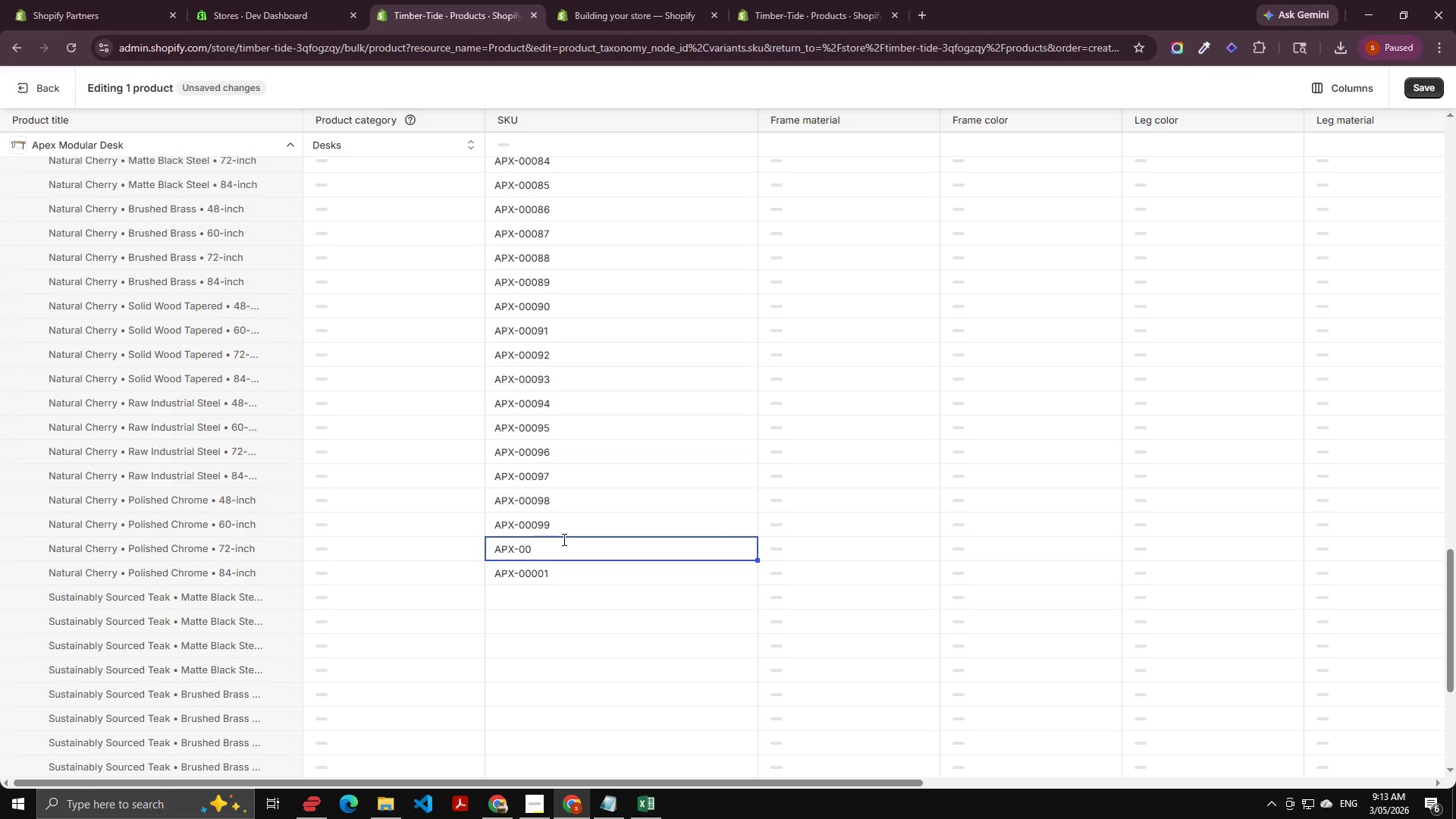 
key(Numpad1)
 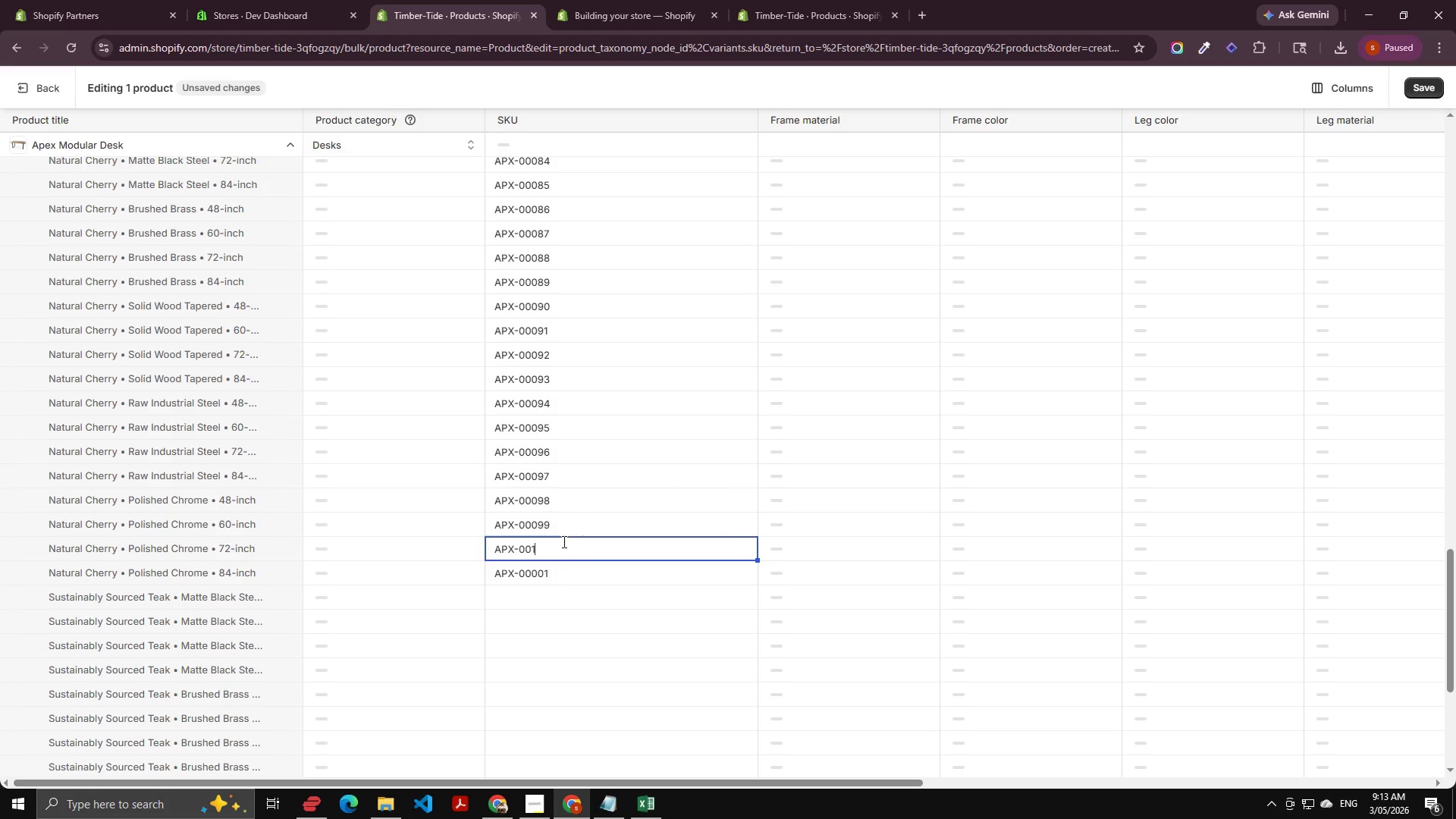 
key(Numpad0)
 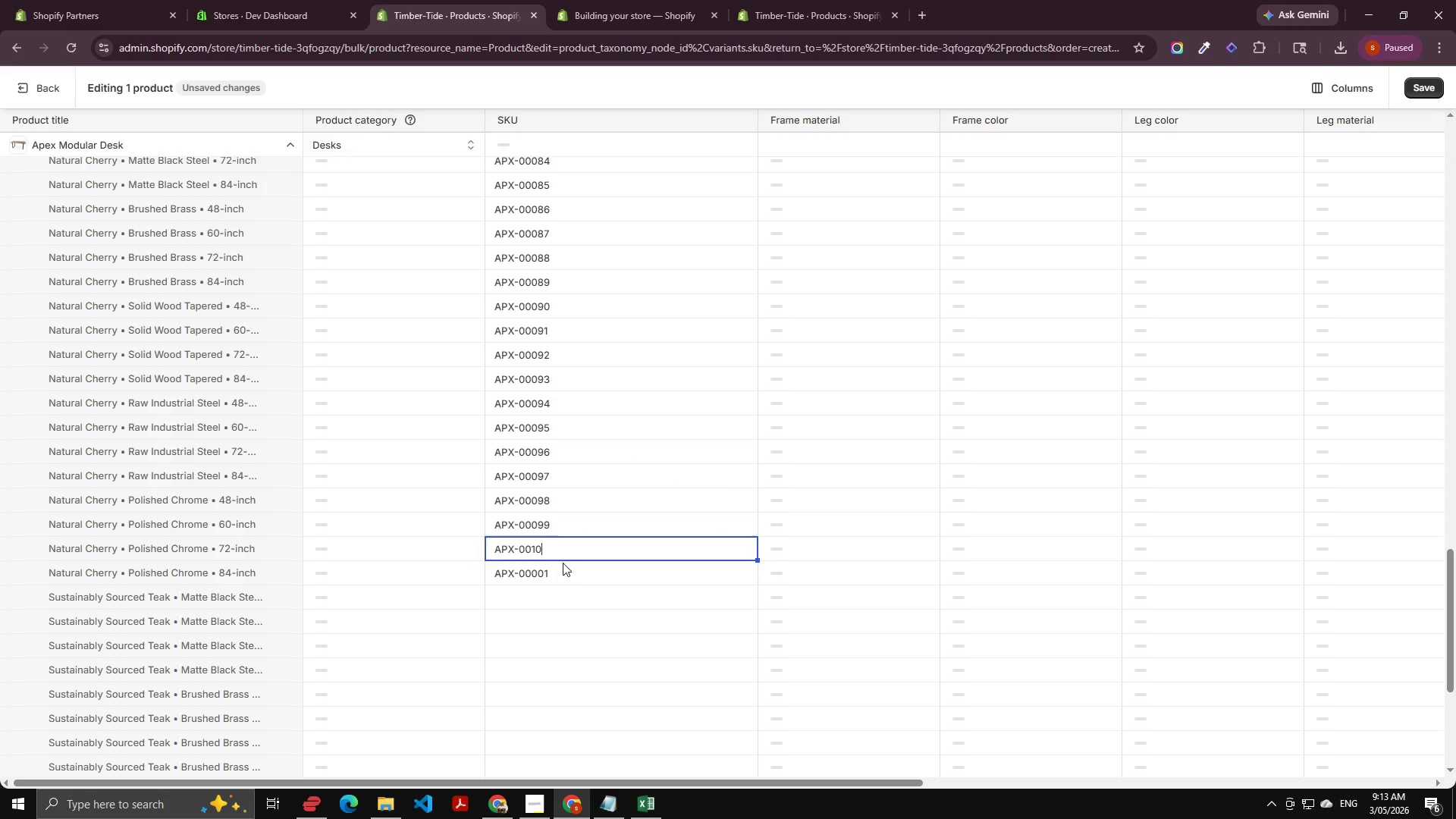 
key(Numpad0)
 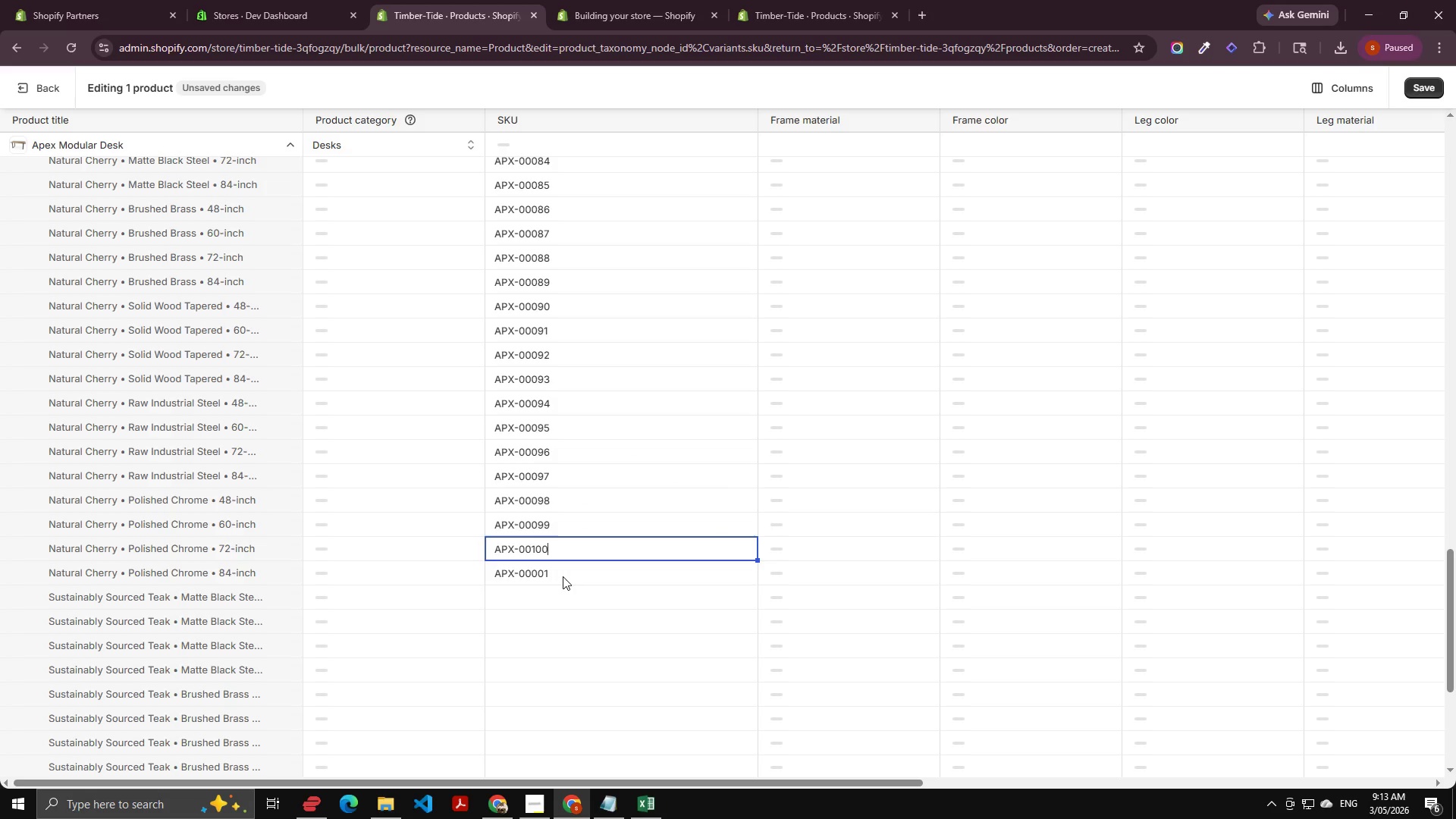 
left_click([563, 576])
 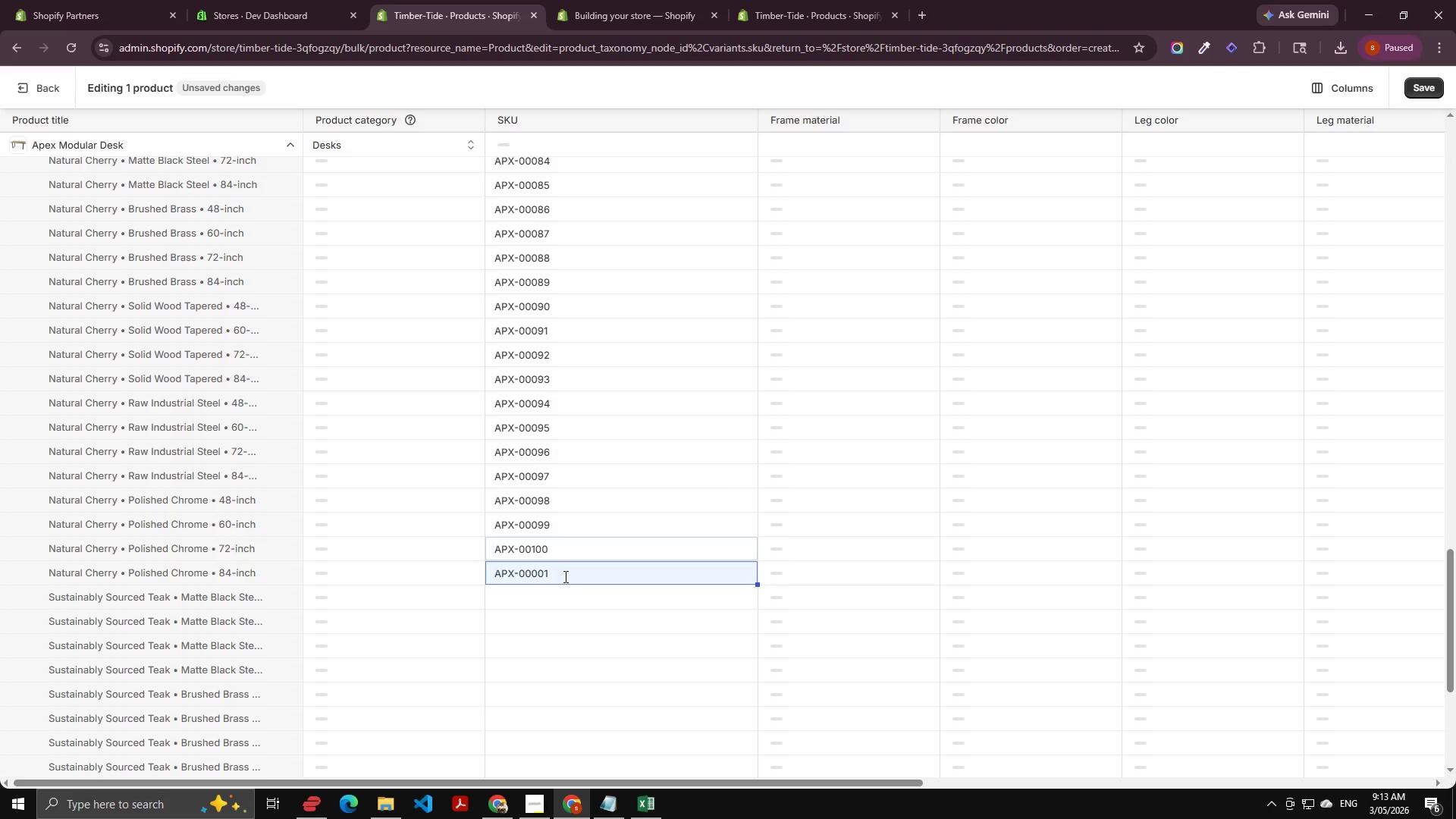 
key(ArrowRight)
 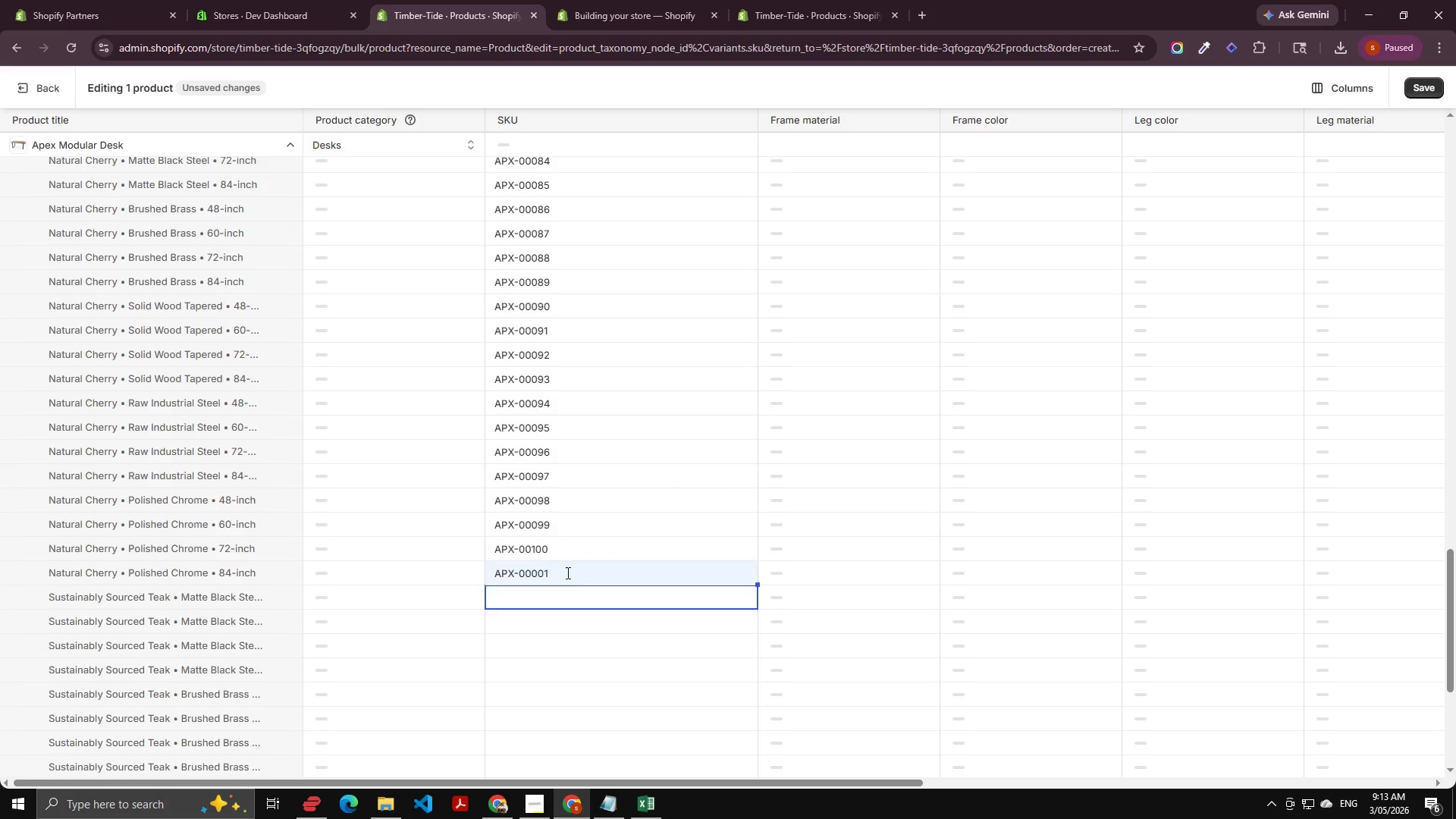 
double_click([566, 573])
 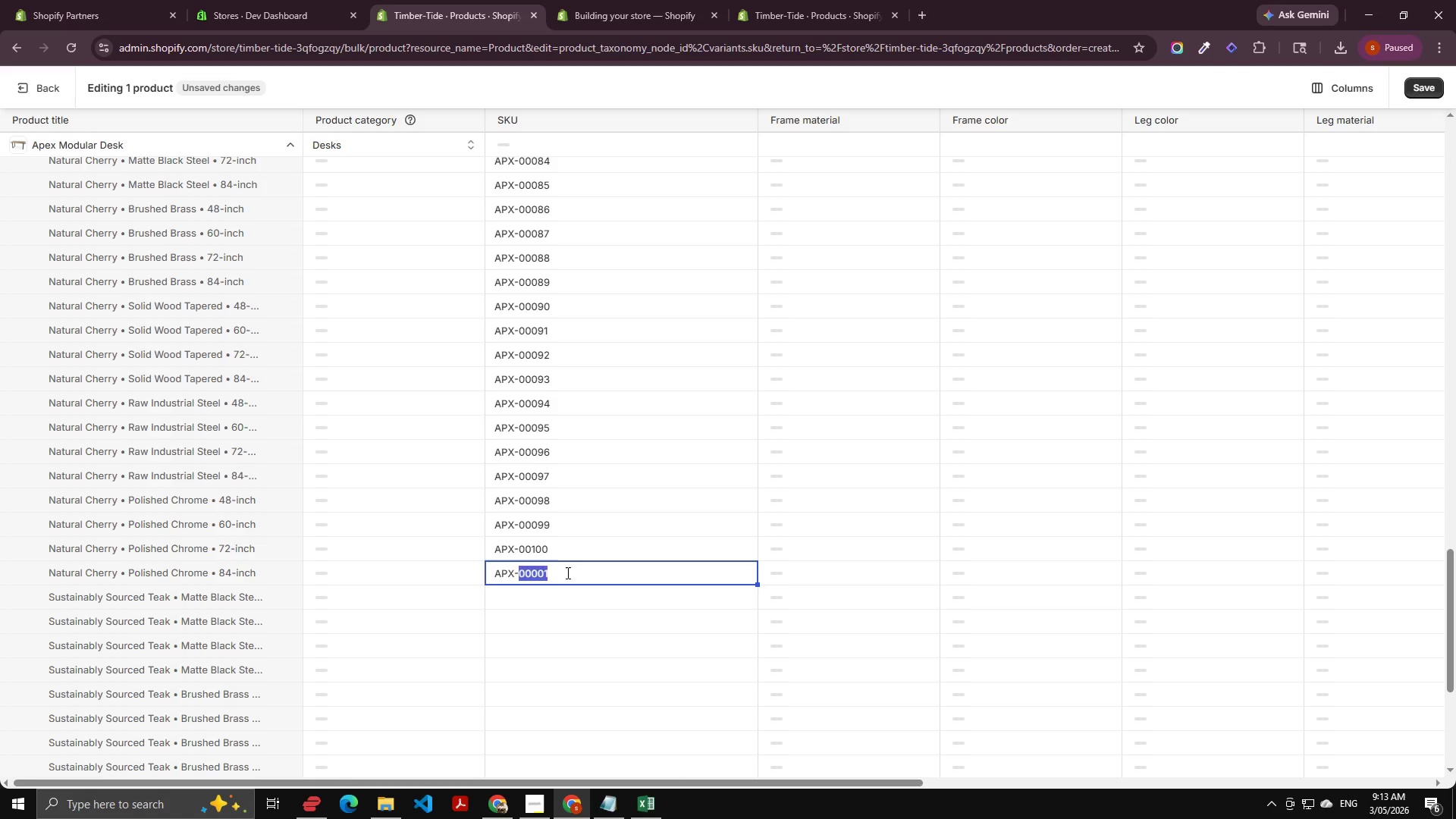 
key(ArrowRight)
 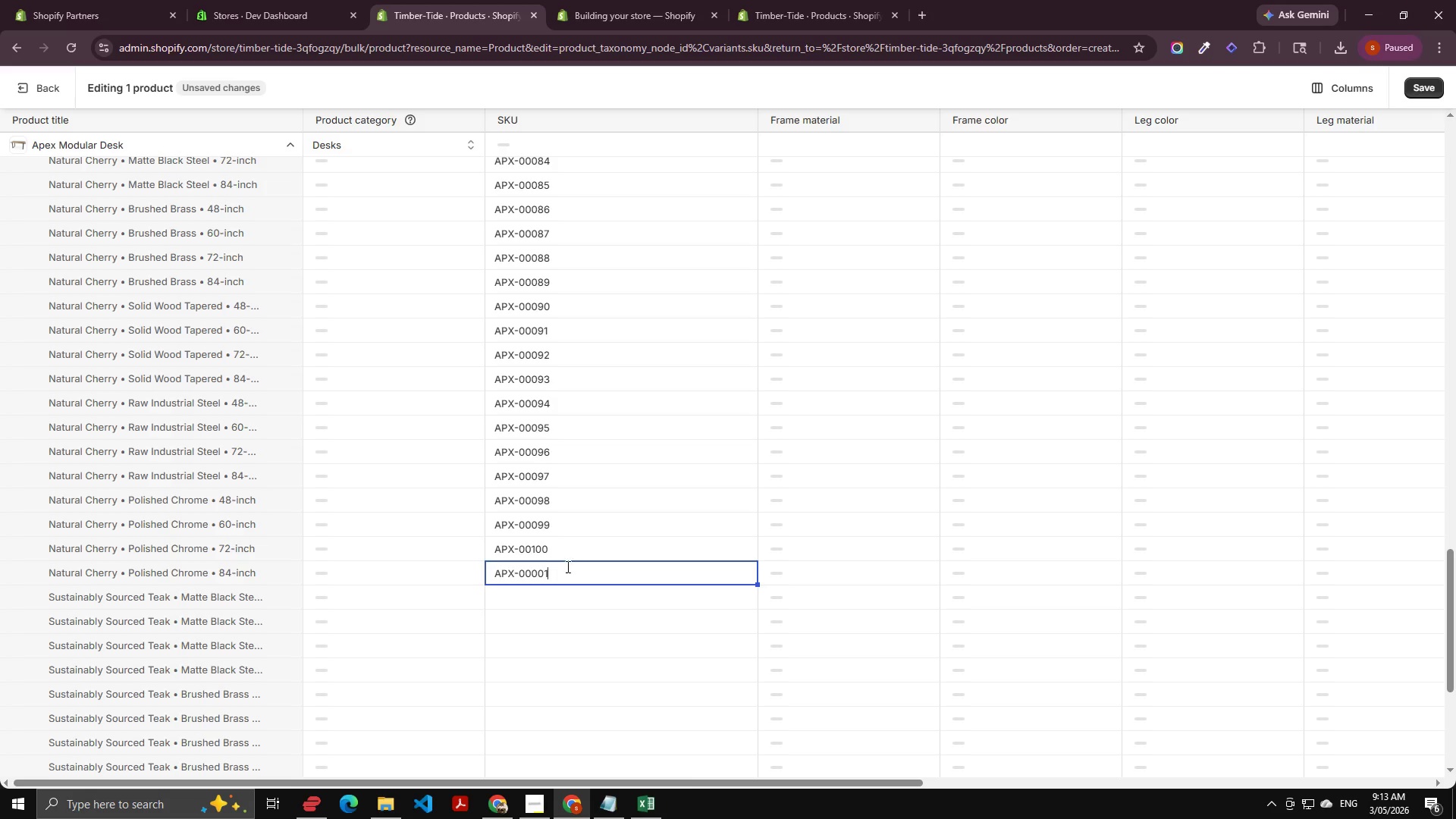 
key(Backspace)
 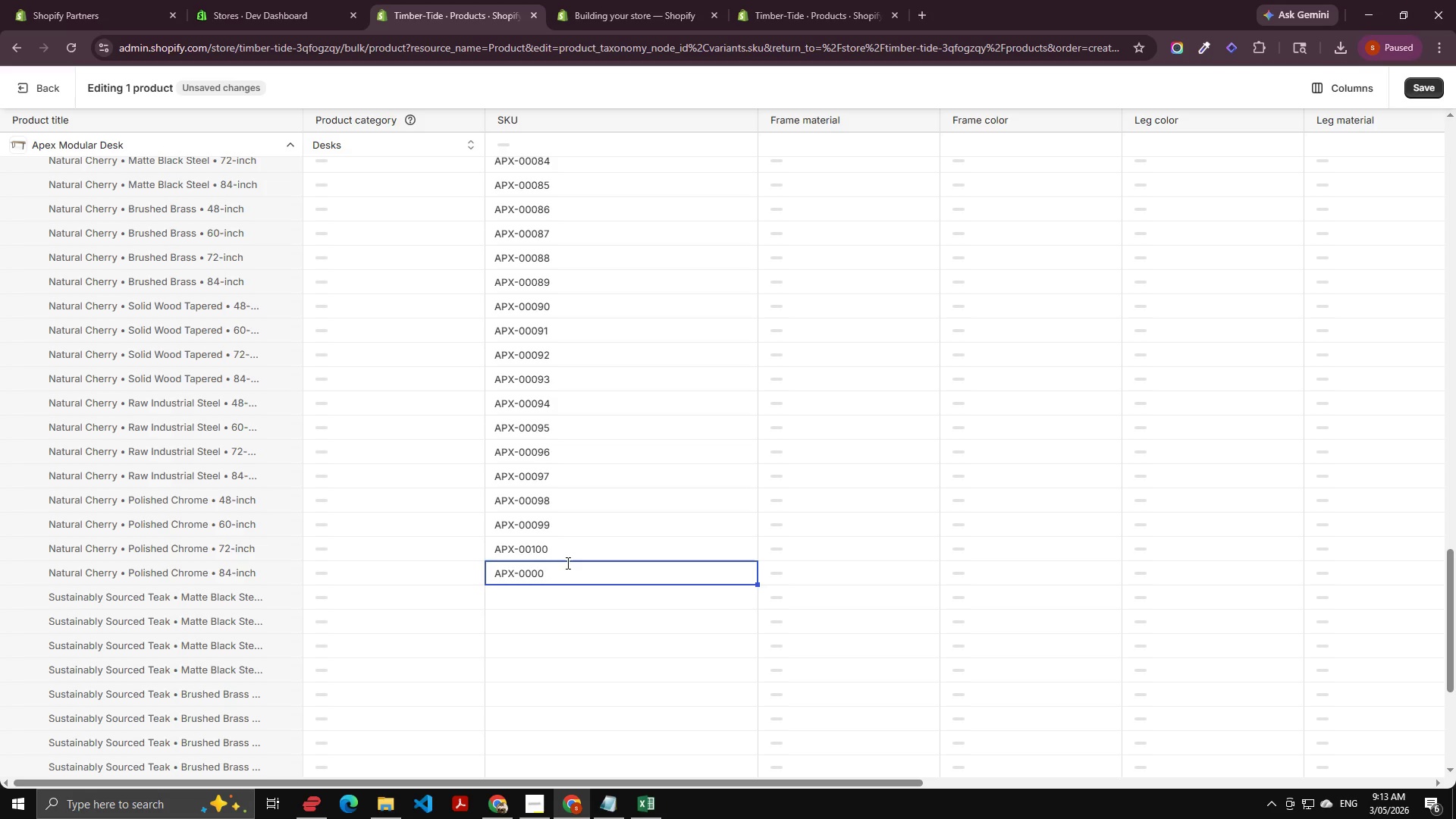 
key(Backspace)
 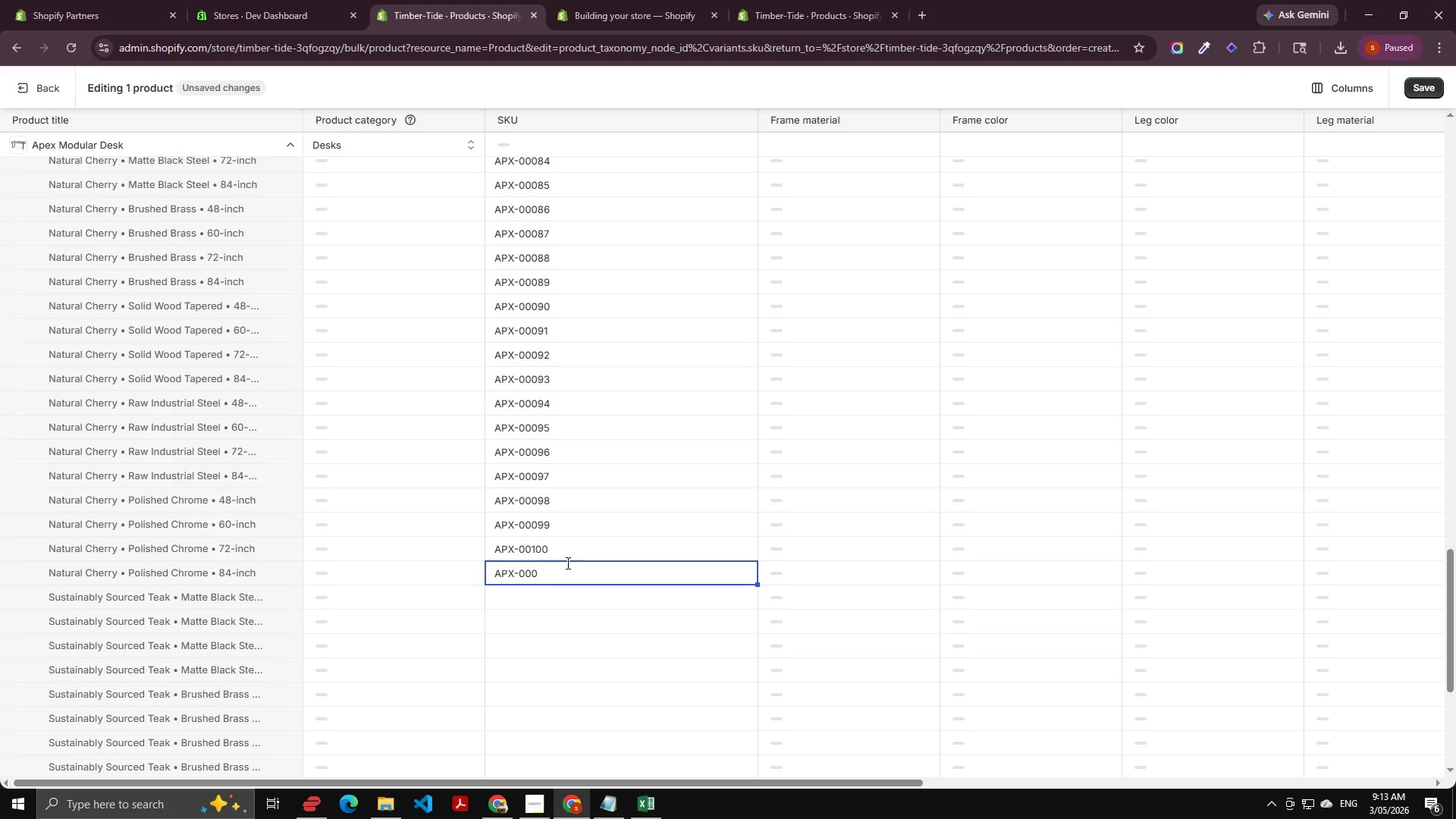 
key(Backspace)
 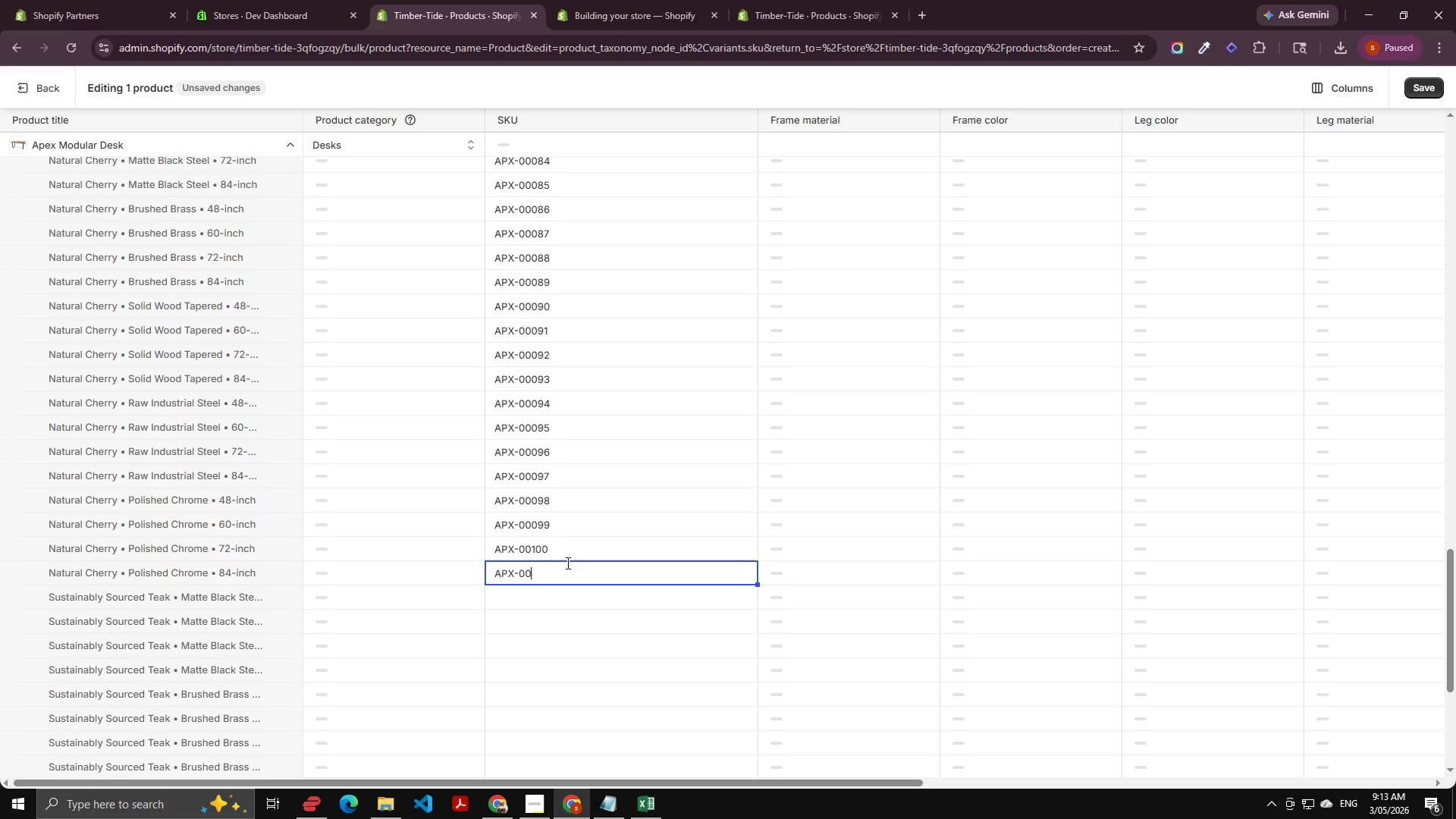 
key(Numpad1)
 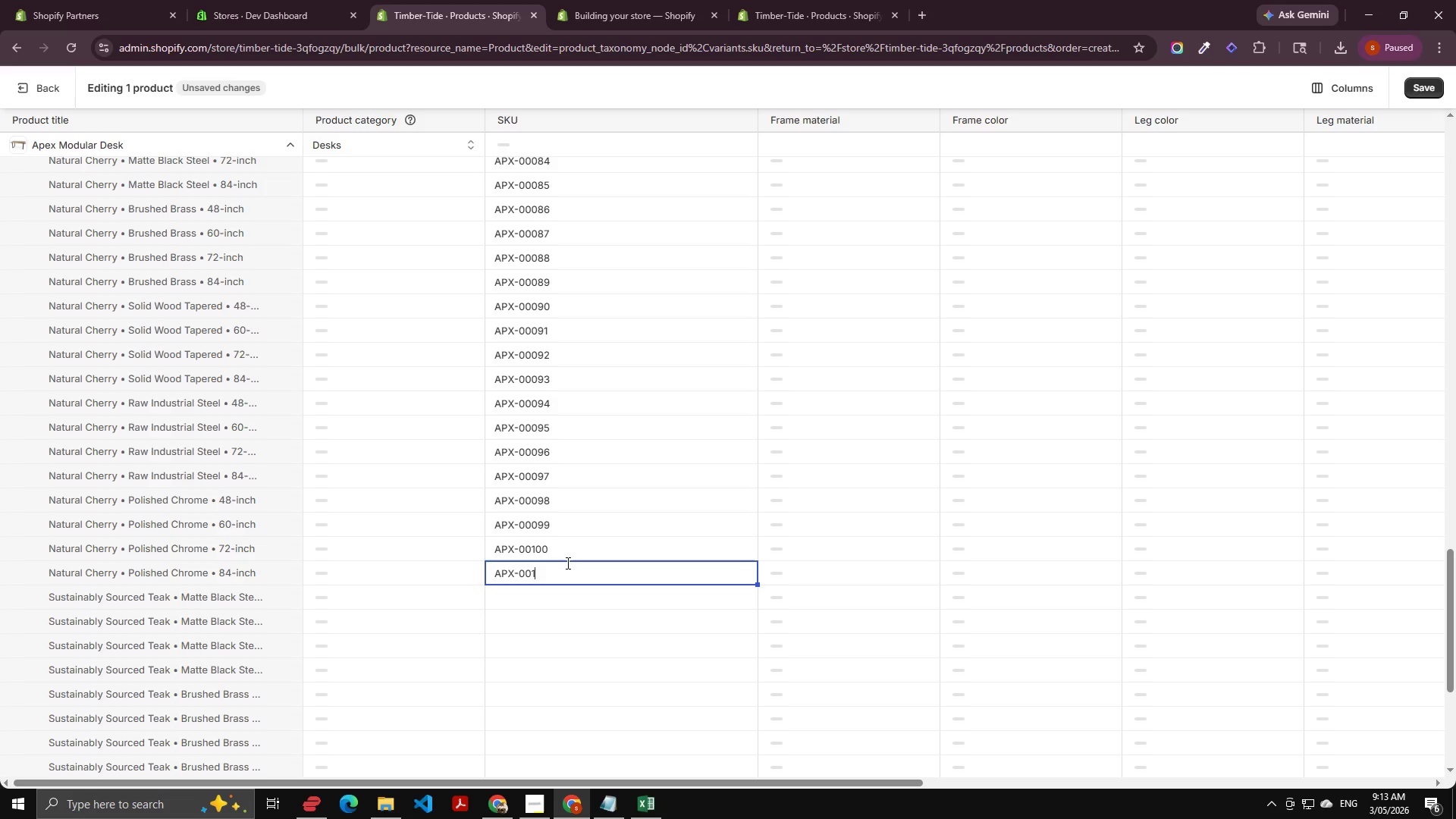 
key(Numpad0)
 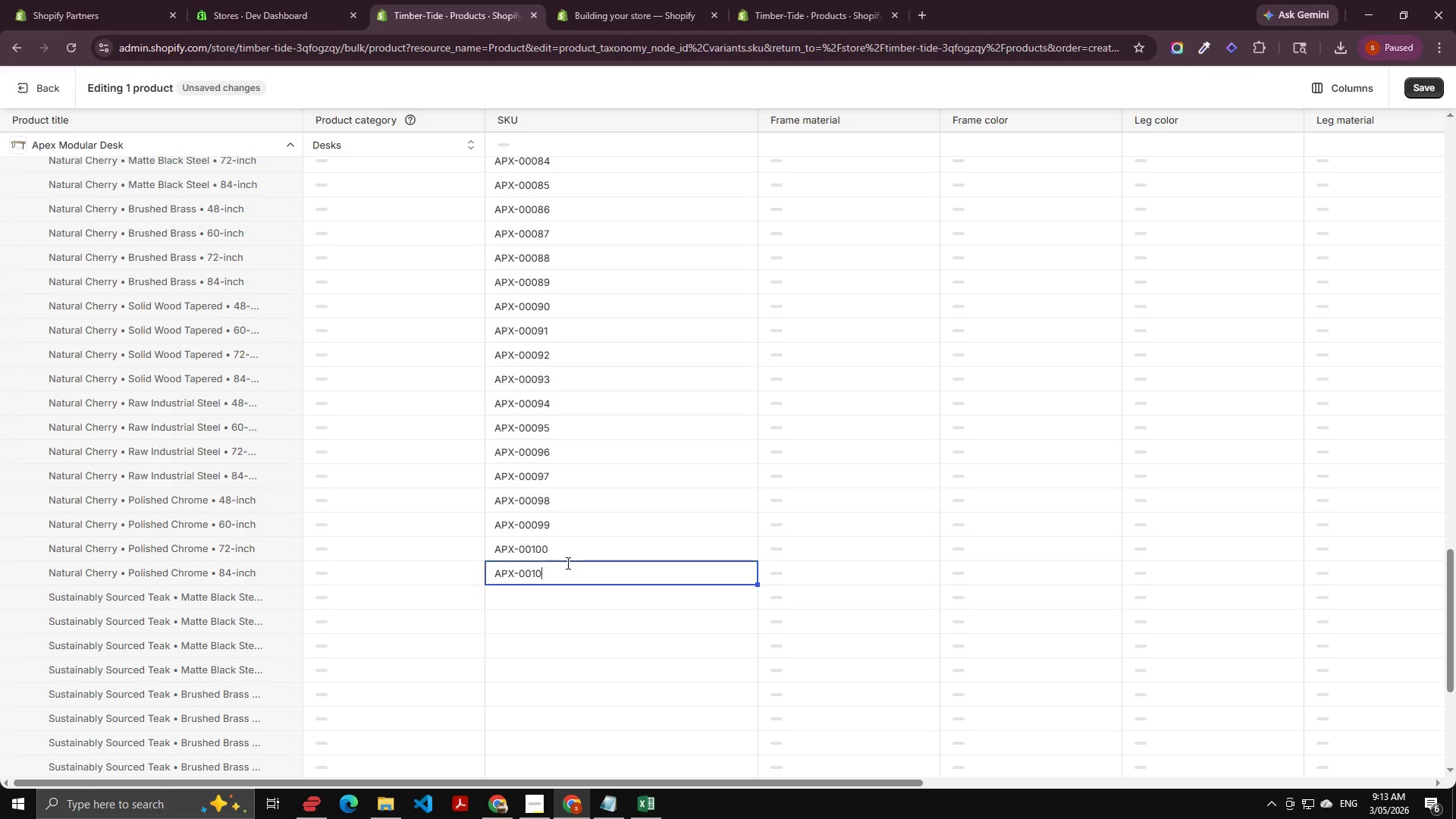 
key(Numpad1)
 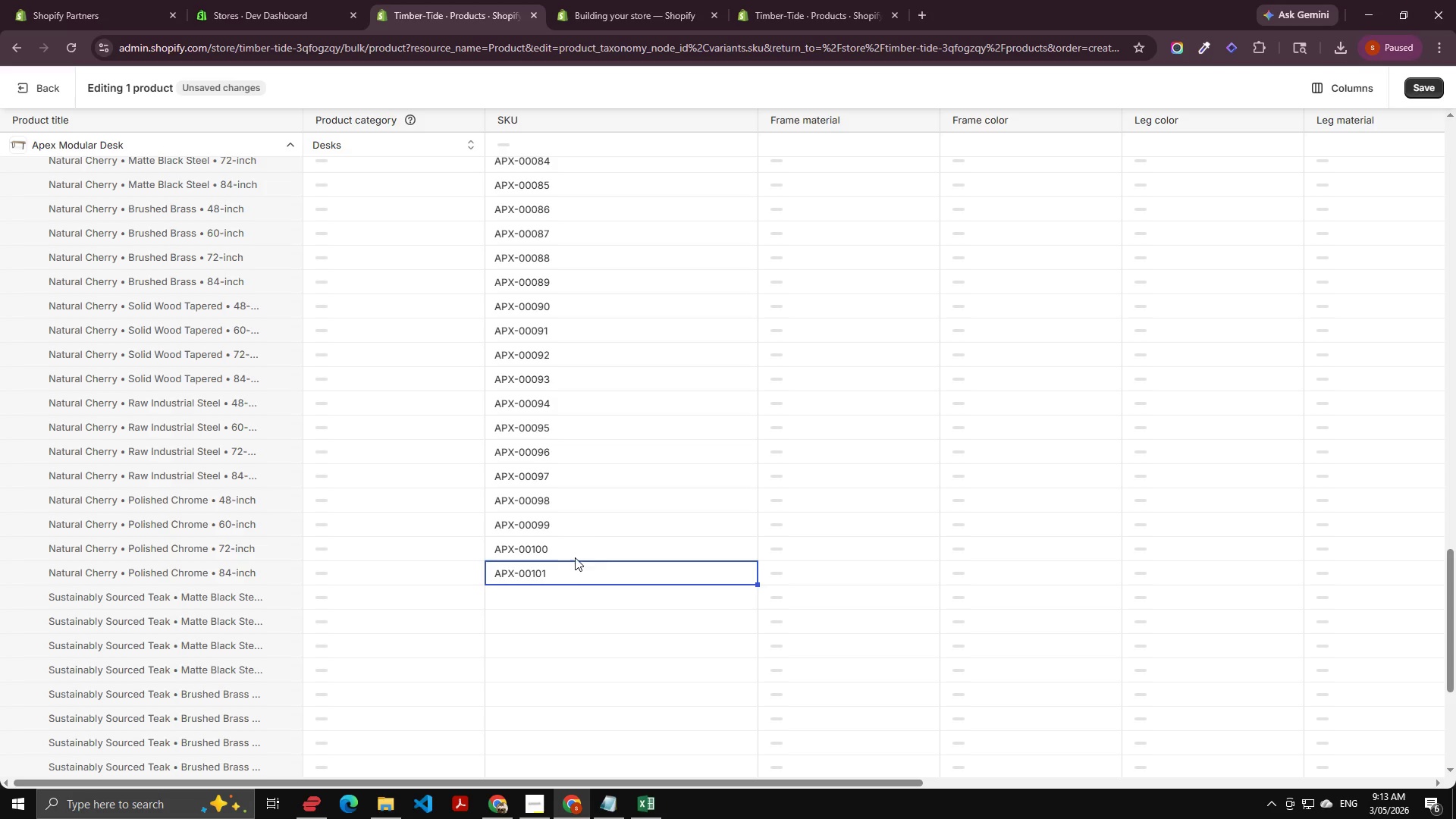 
scroll: coordinate [576, 499], scroll_direction: down, amount: 9.0
 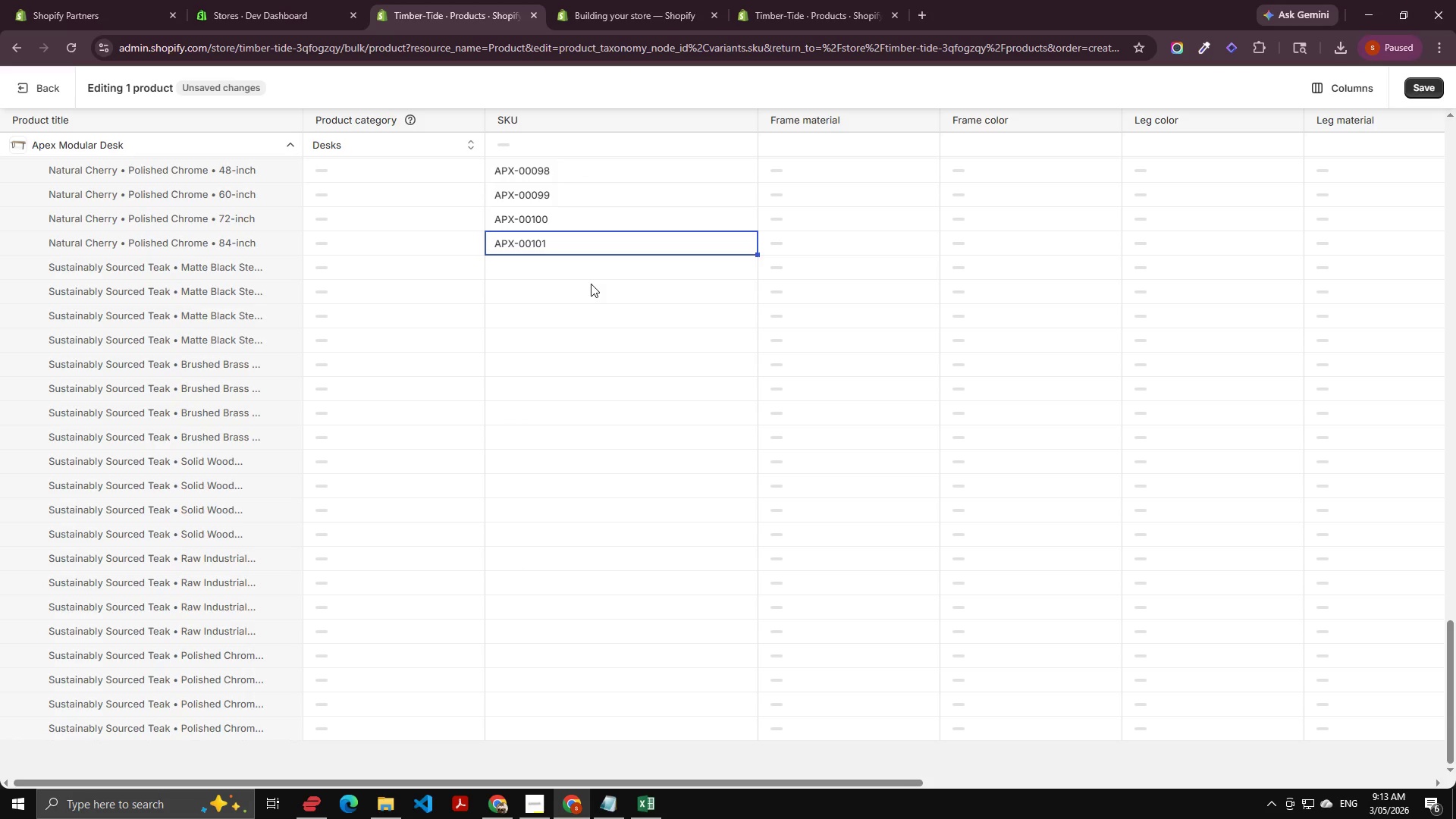 
left_click([587, 265])
 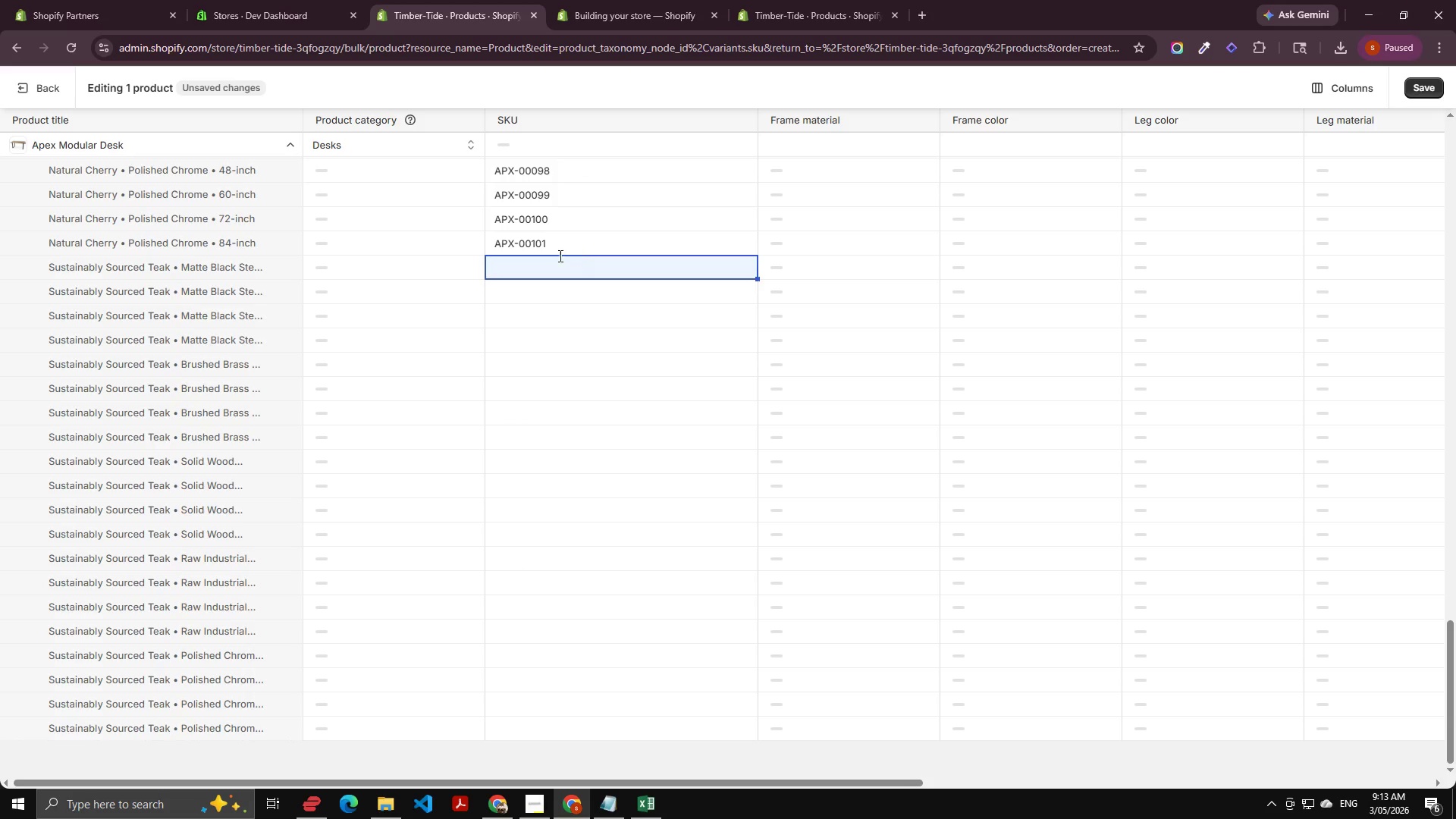 
left_click([550, 249])
 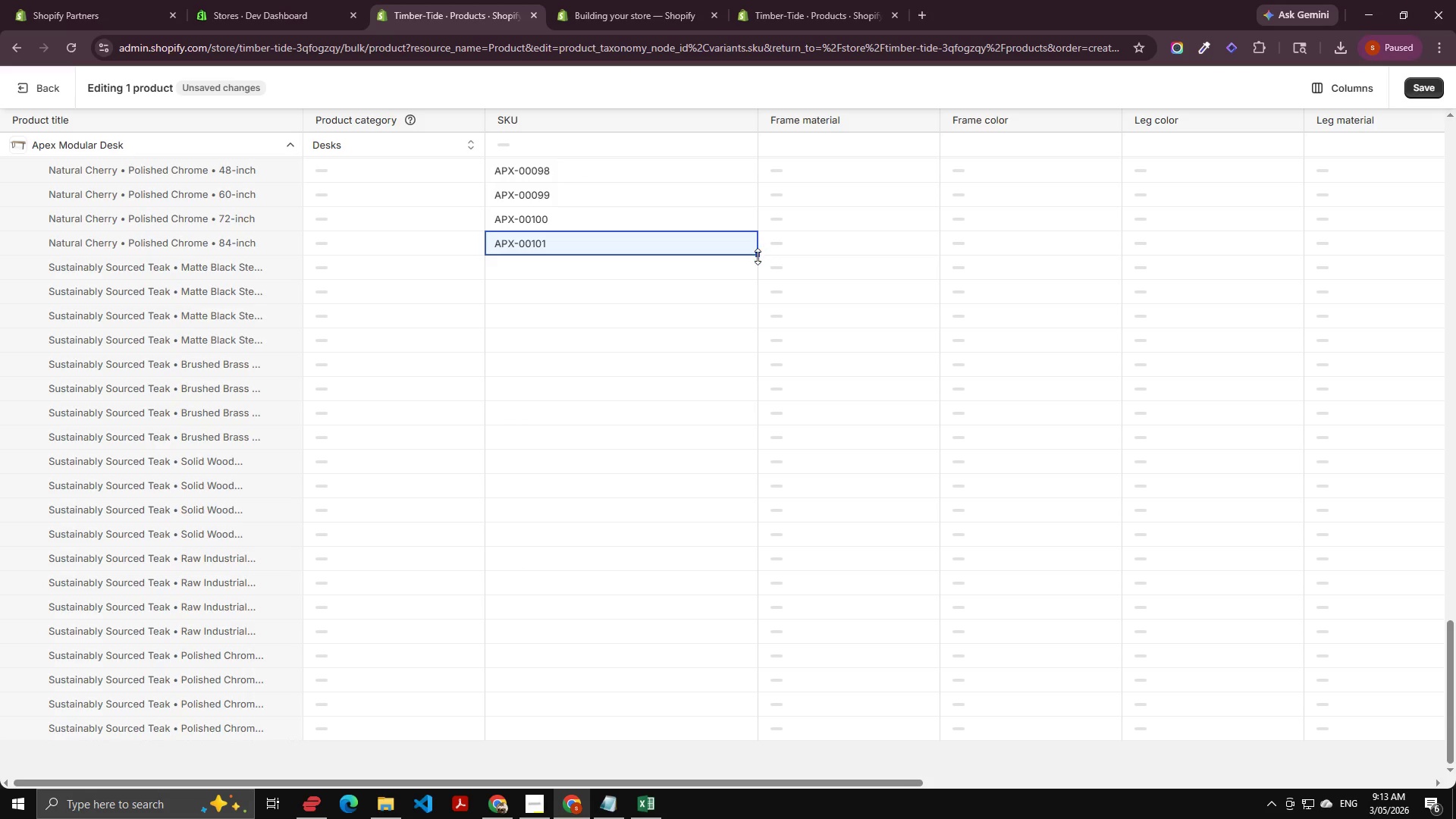 
left_click_drag(start_coordinate=[758, 256], to_coordinate=[696, 742])
 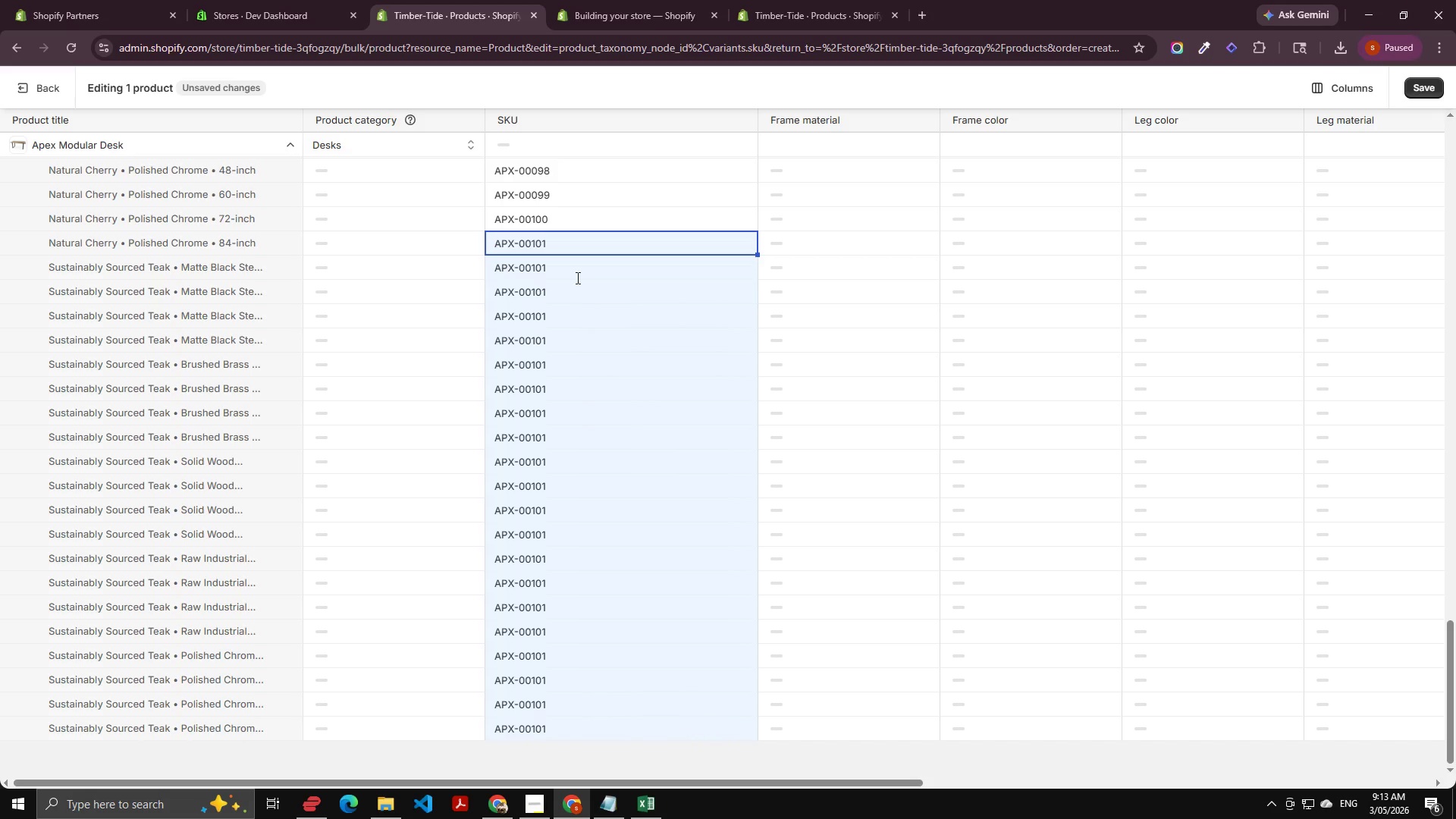 
left_click([573, 257])
 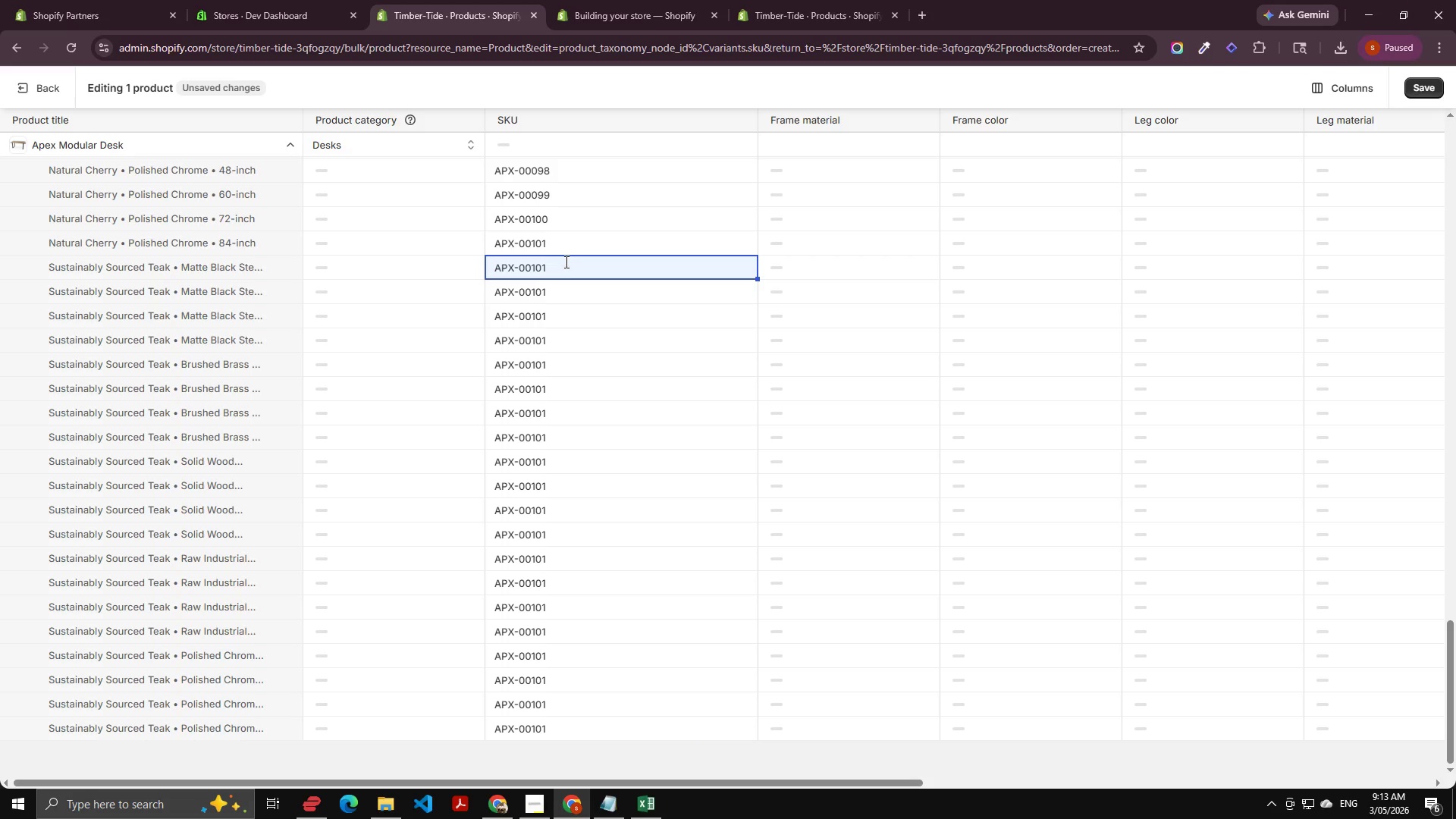 
left_click([565, 262])
 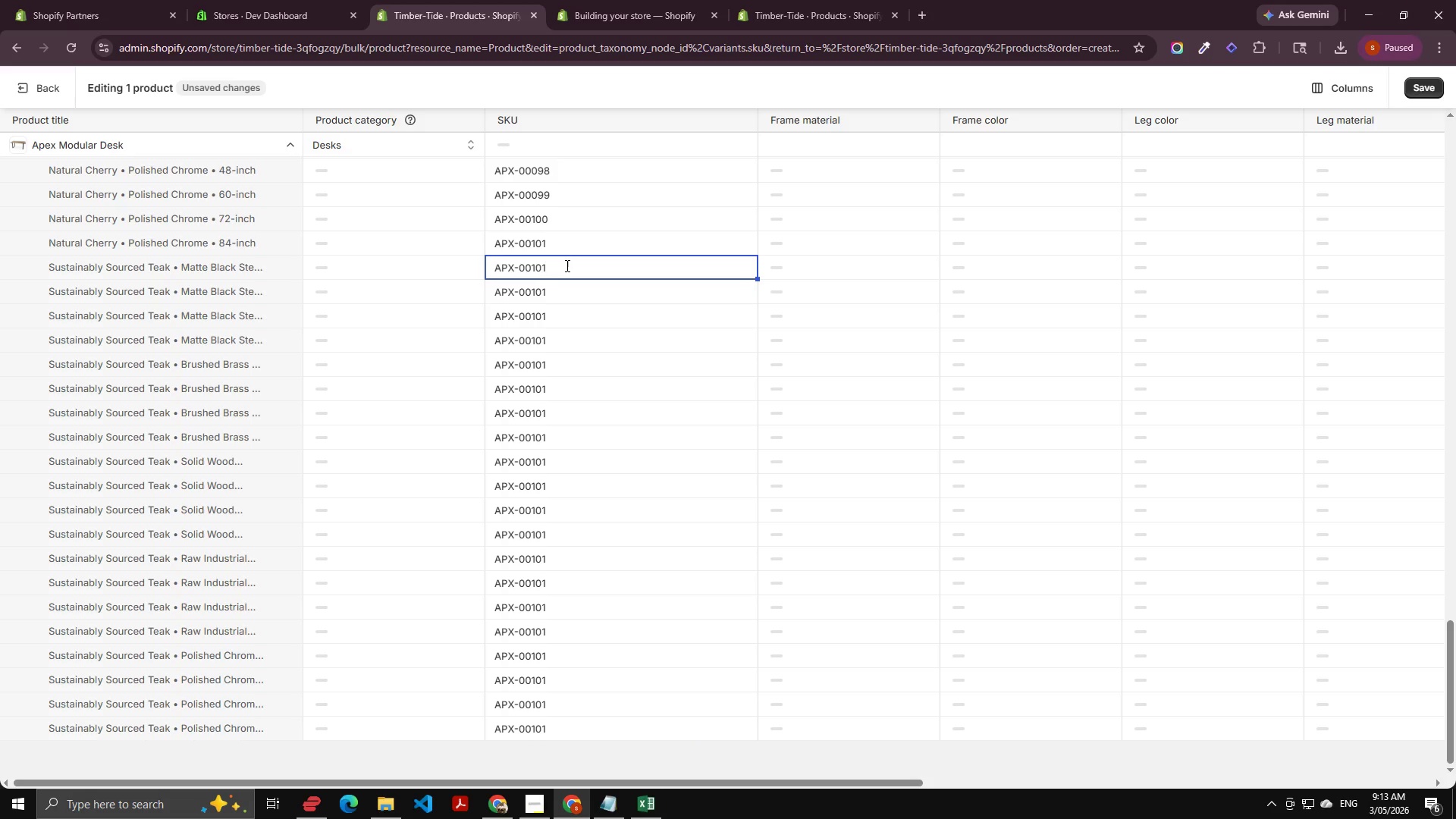 
key(Backspace)
 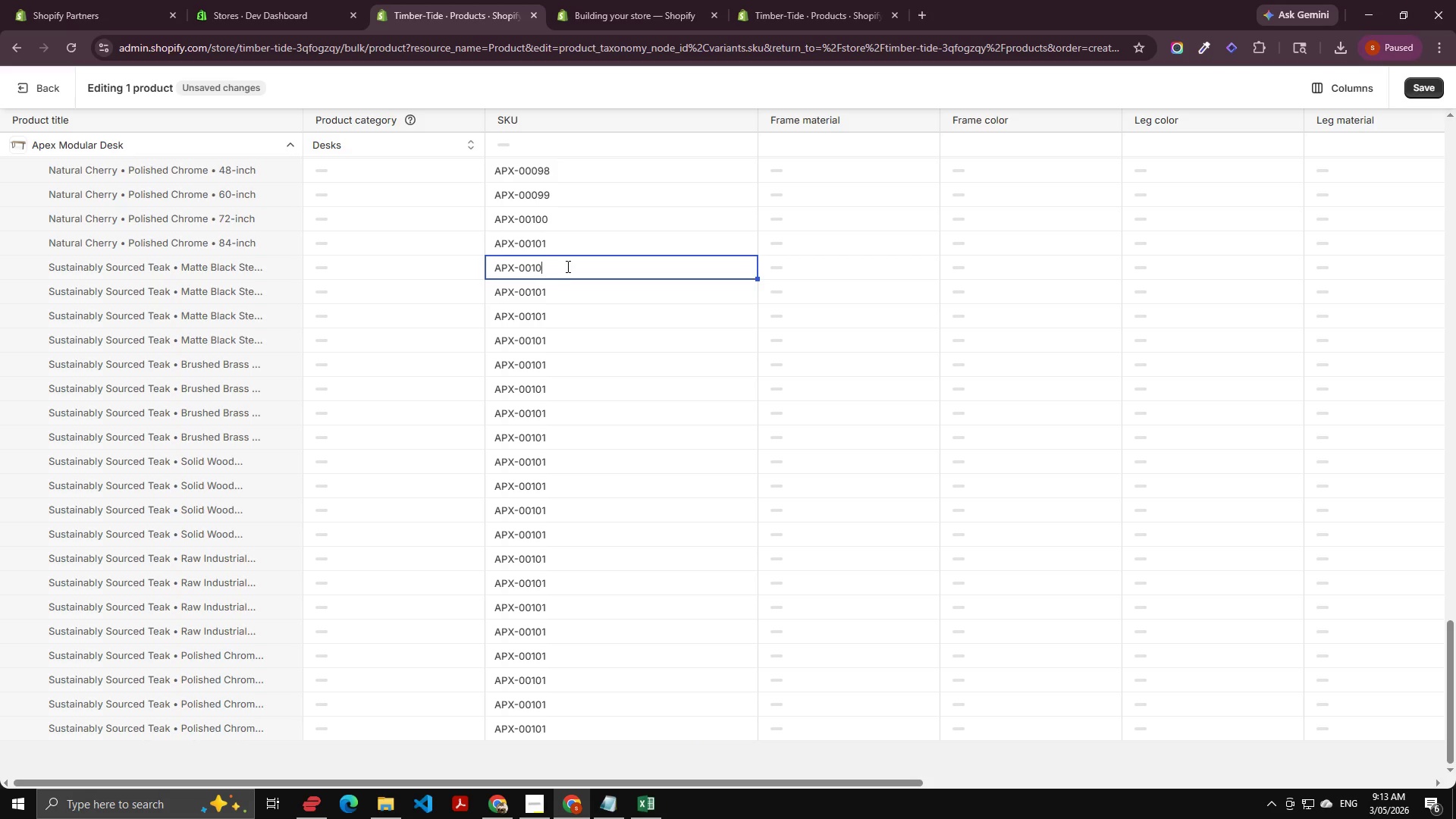 
key(Numpad2)
 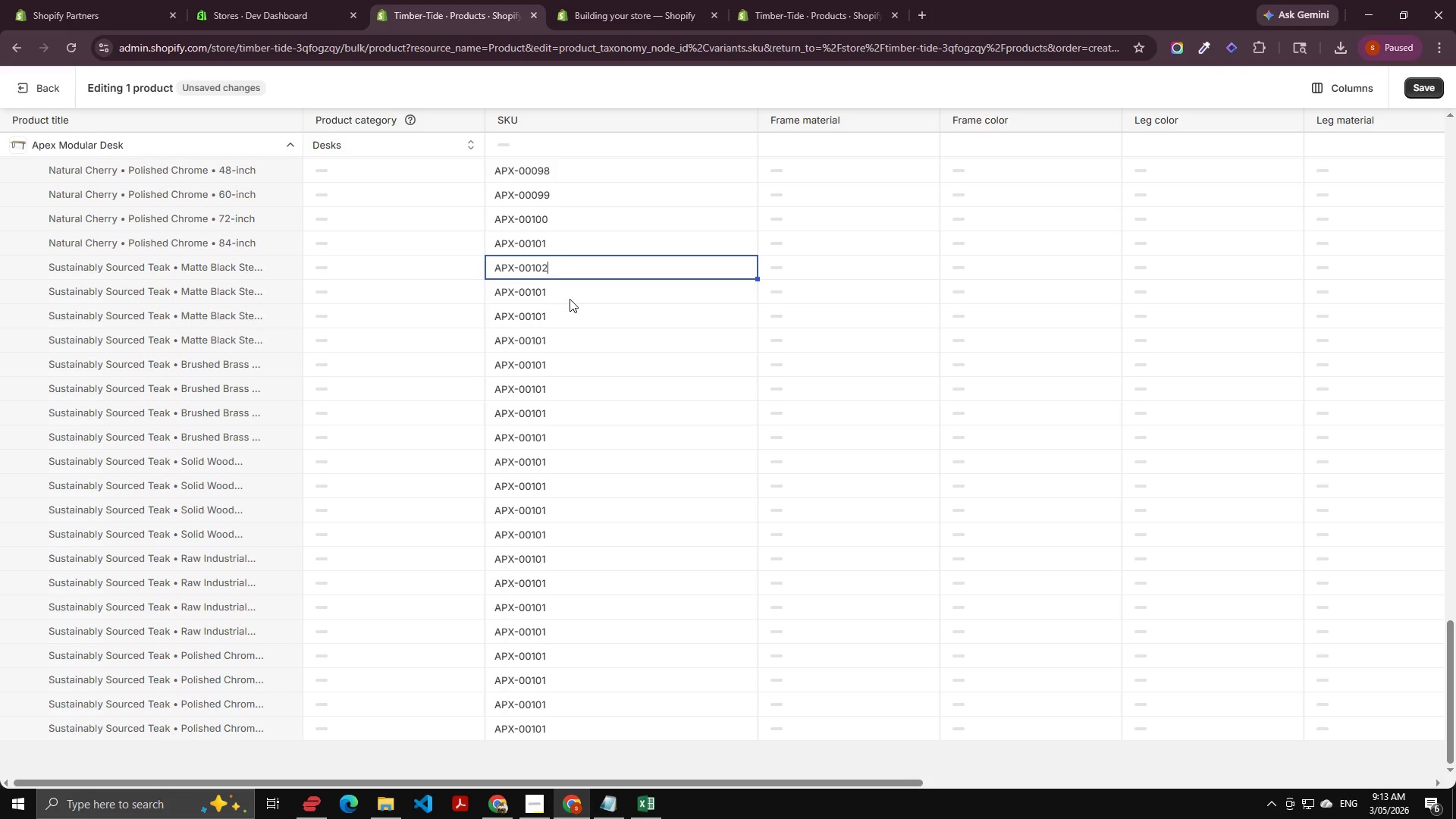 
left_click([570, 299])
 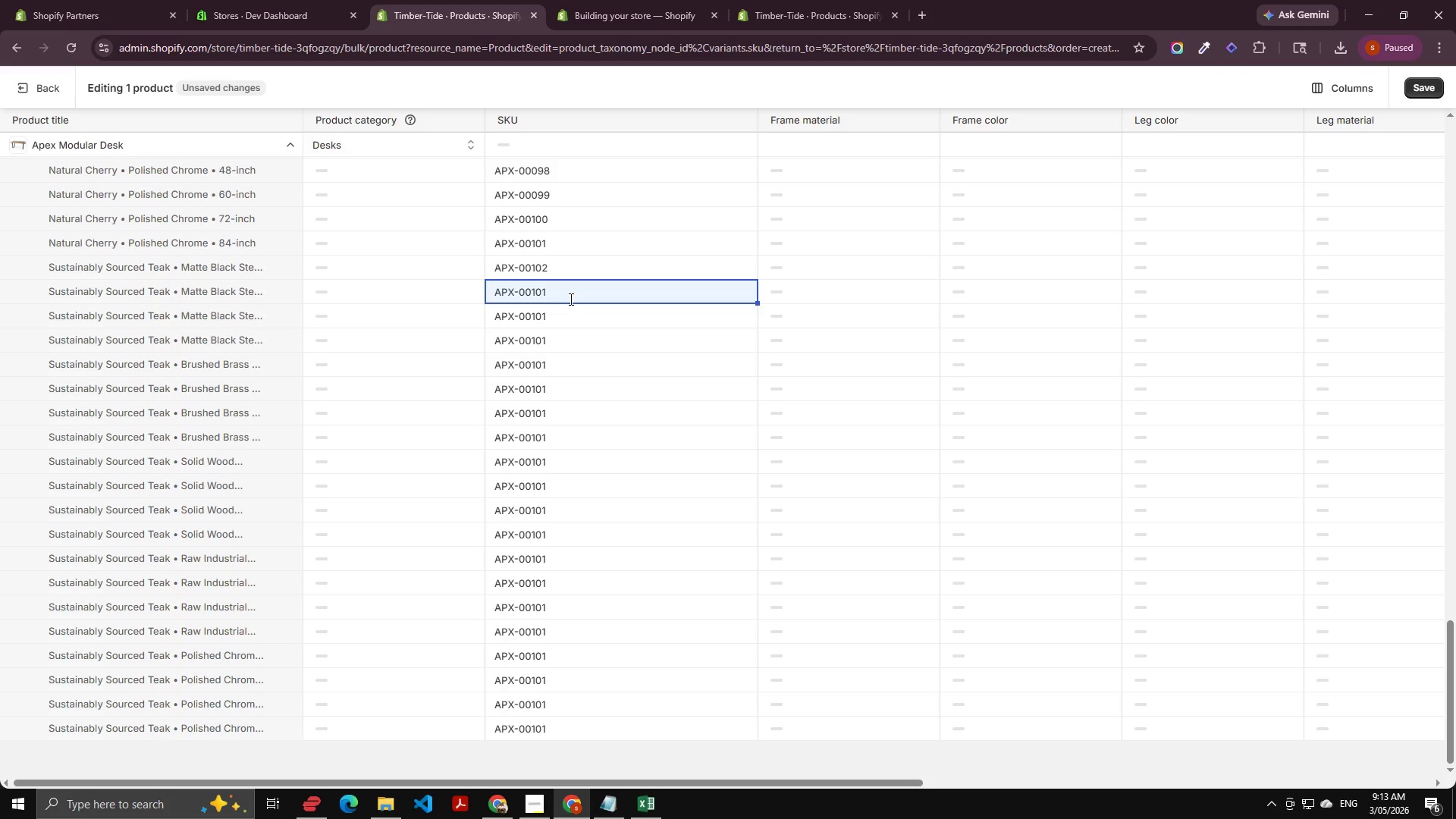 
left_click([570, 299])
 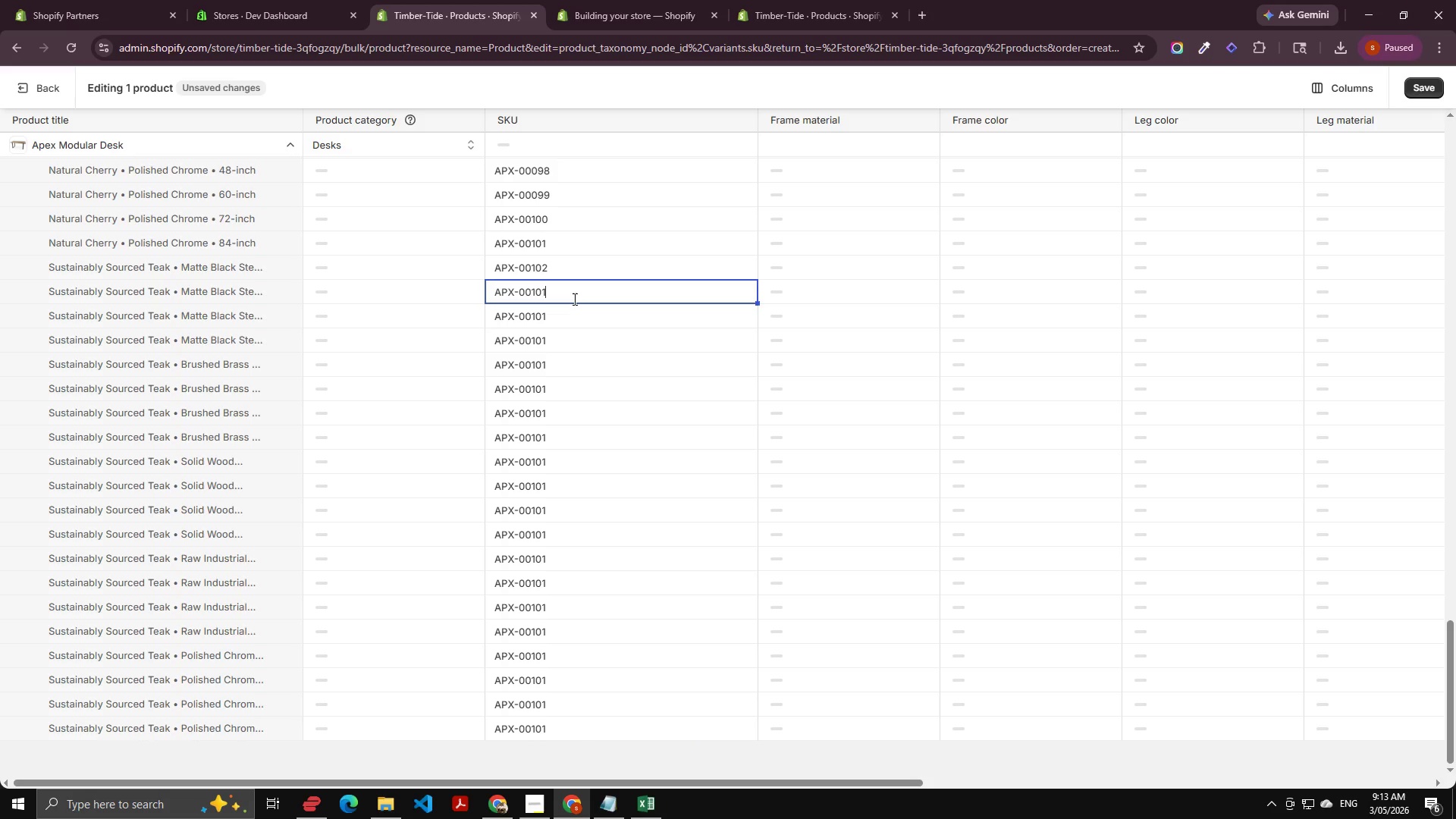 
key(Backspace)
 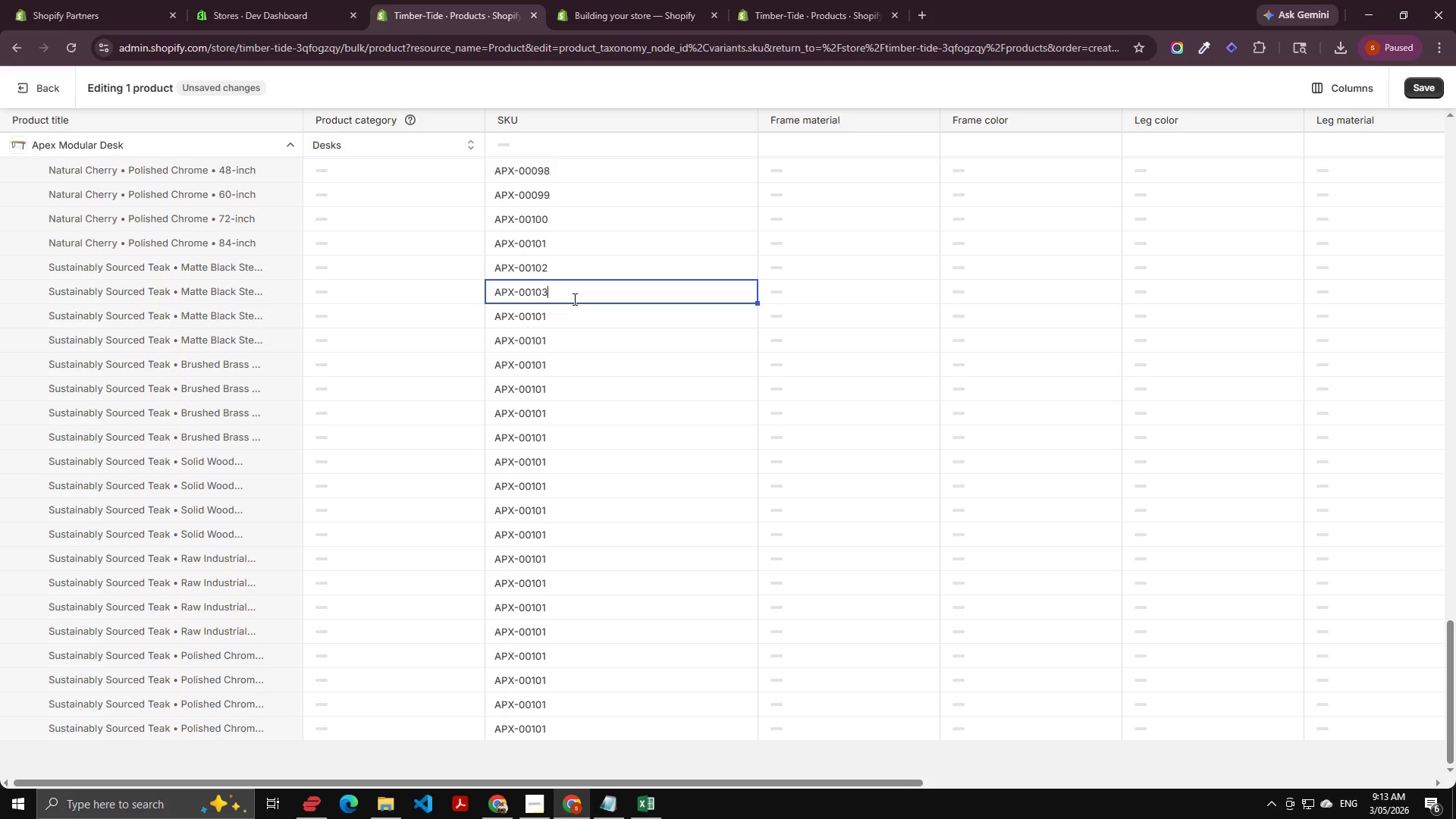 
key(Numpad3)
 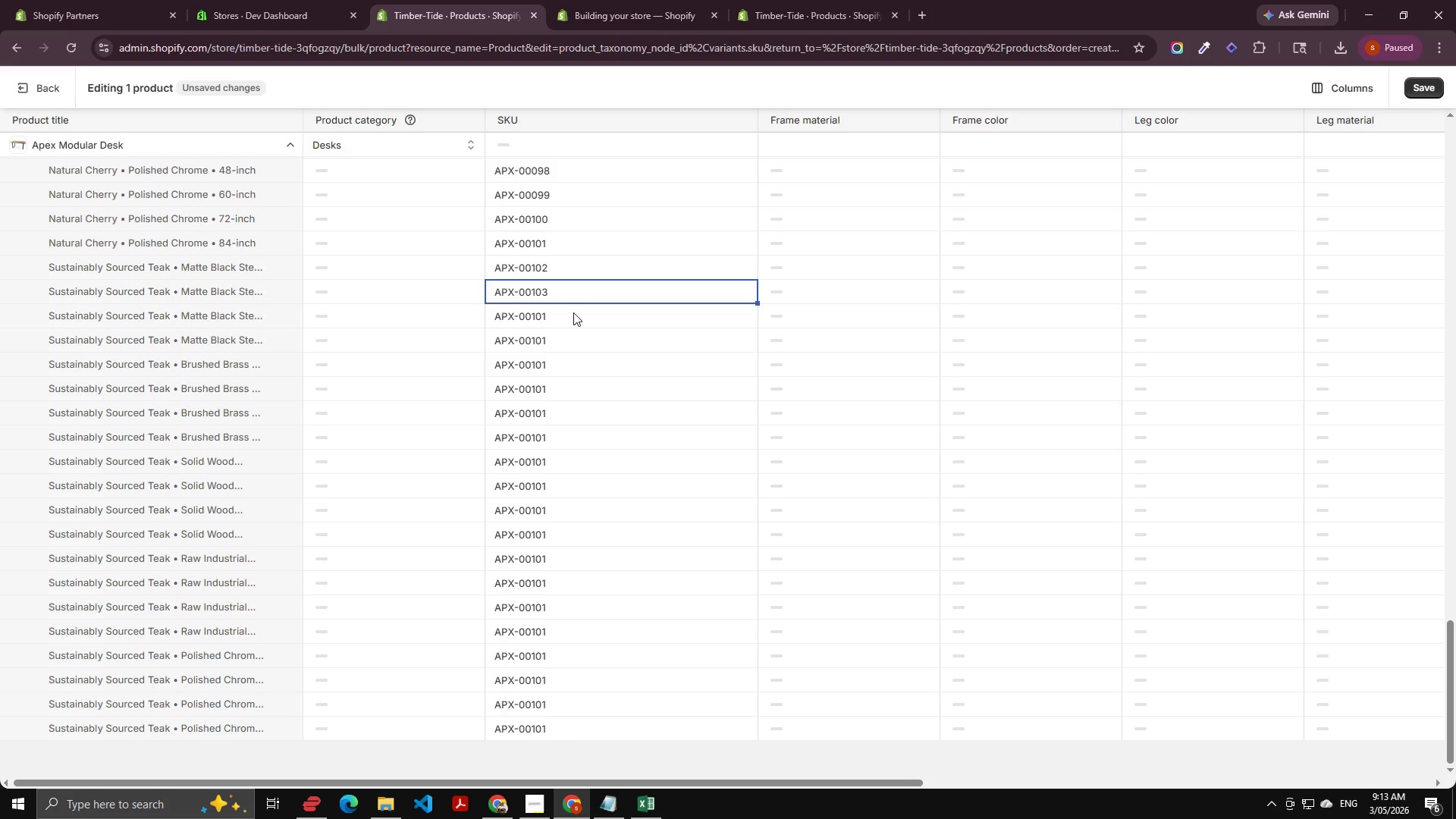 
double_click([573, 312])
 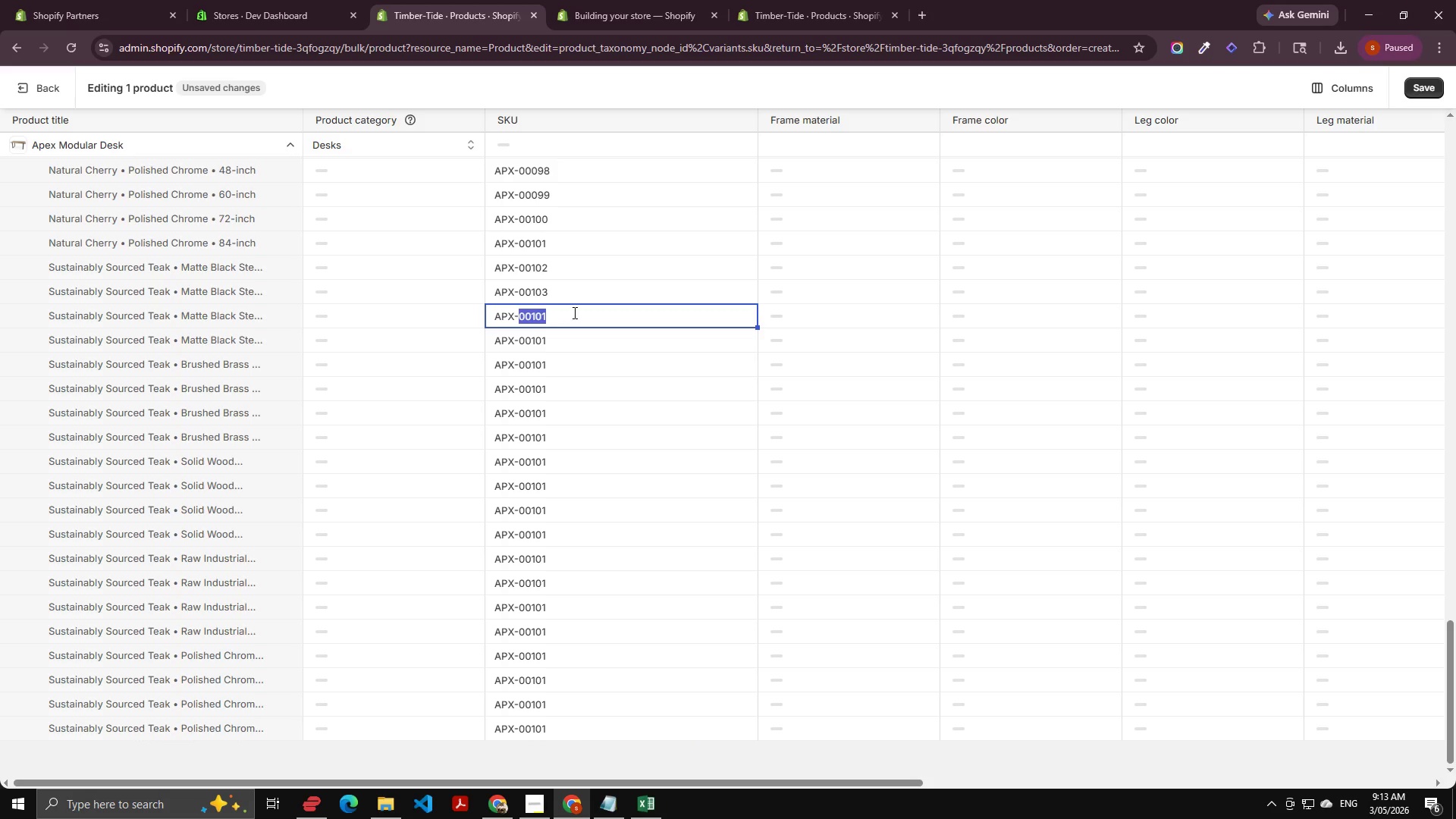 
key(ArrowRight)
 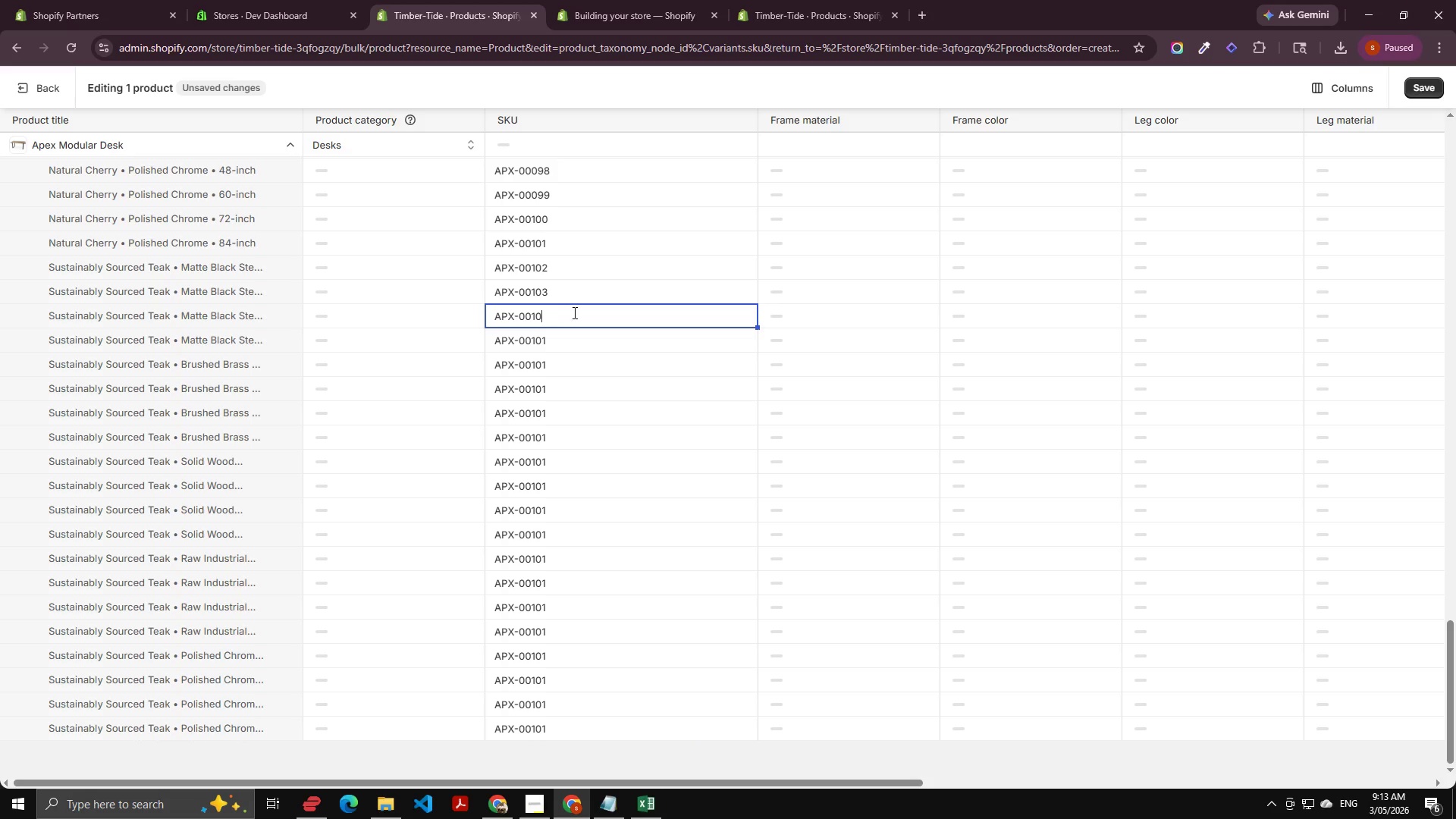 
key(Backspace)
 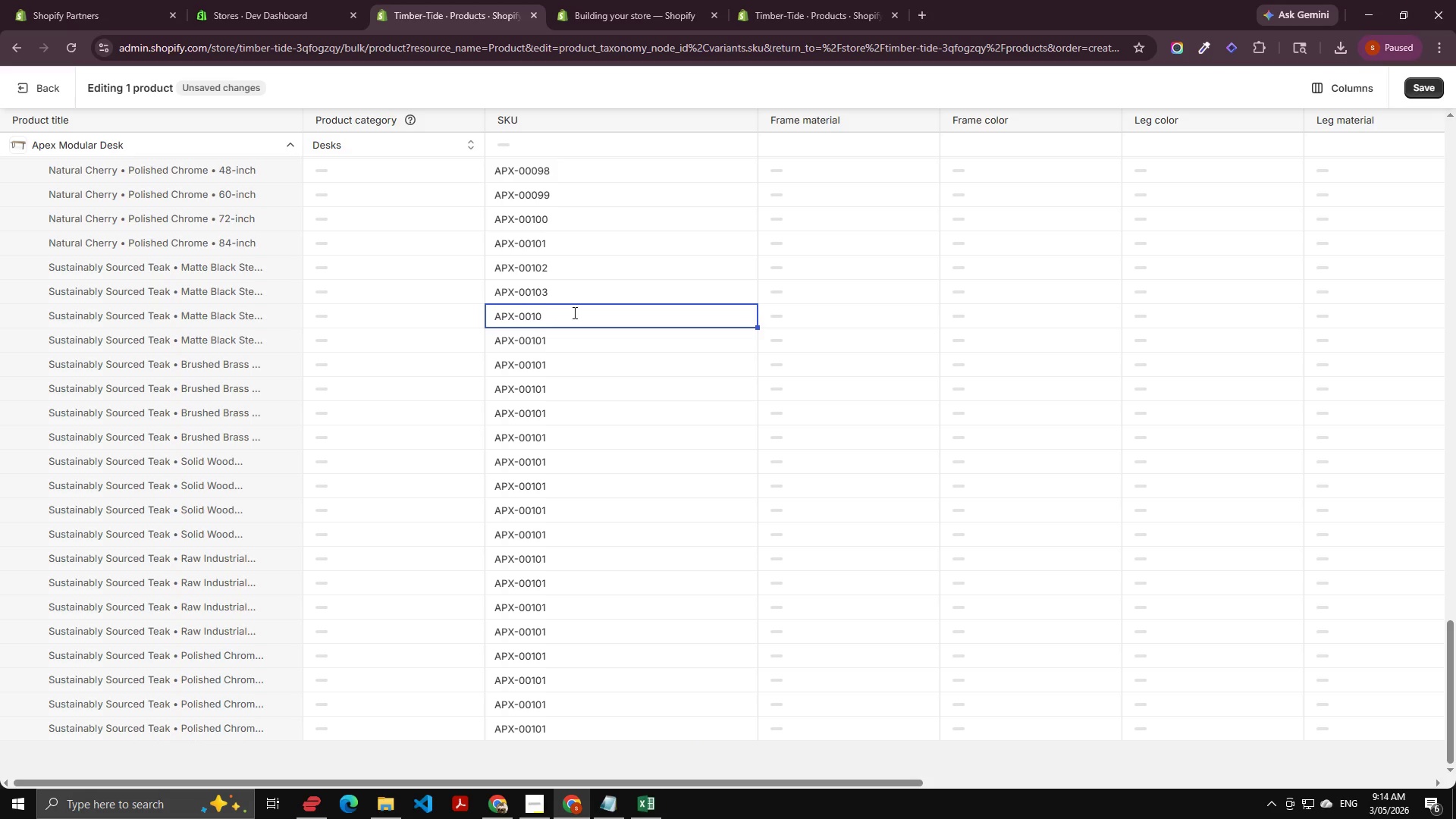 
key(Numpad4)
 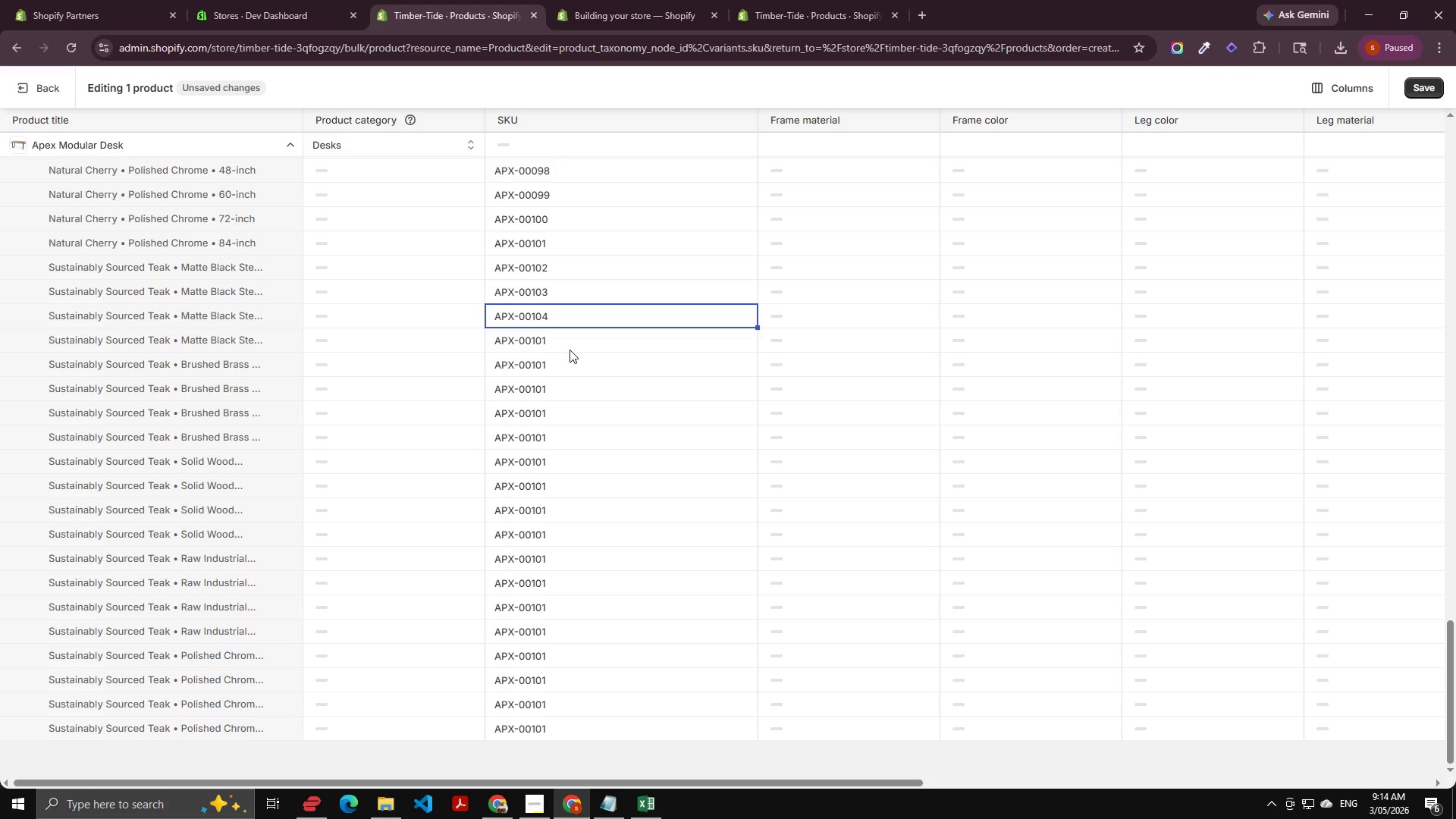 
double_click([570, 350])
 